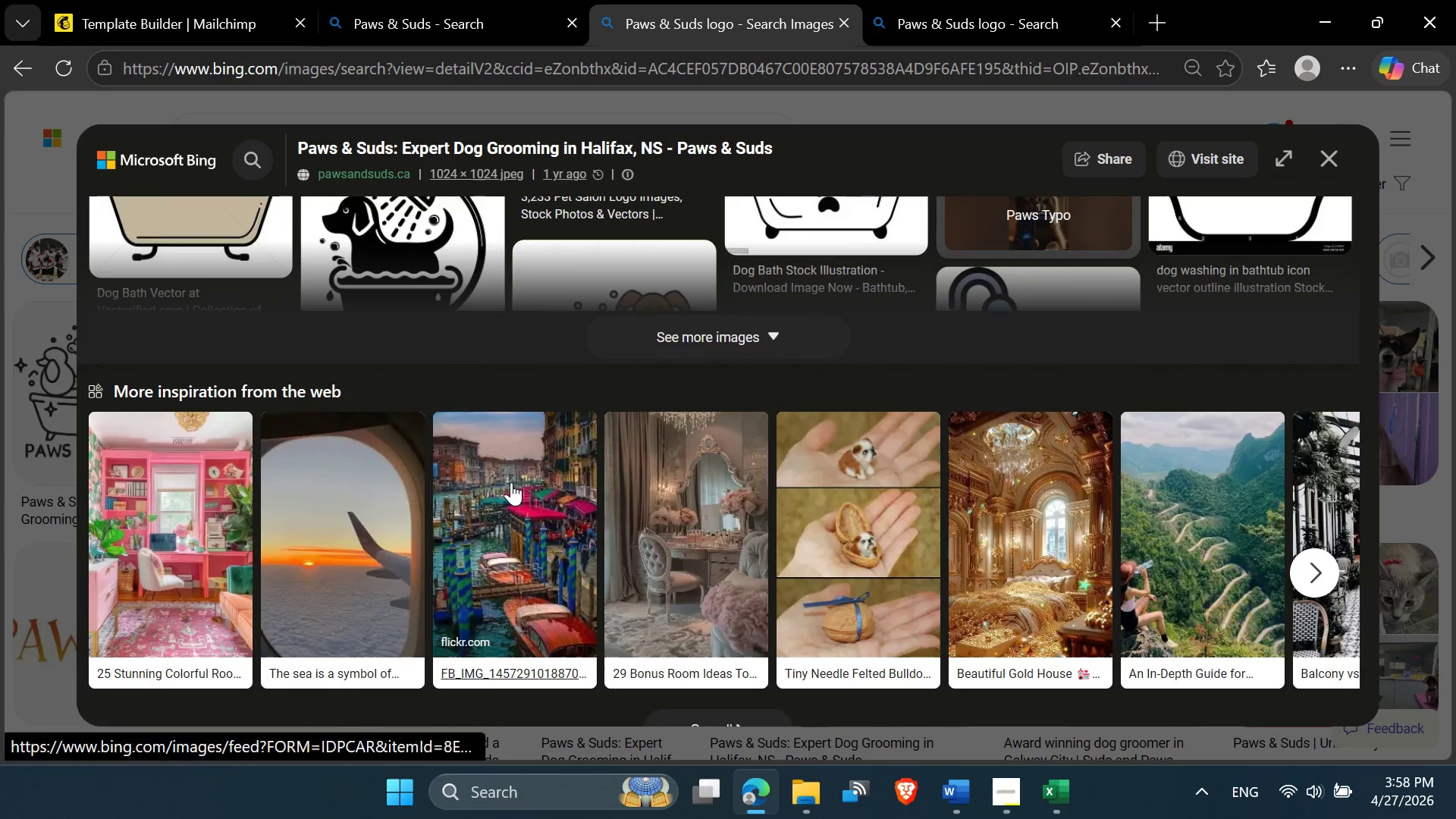 
scroll: coordinate [511, 482], scroll_direction: up, amount: 9.0
 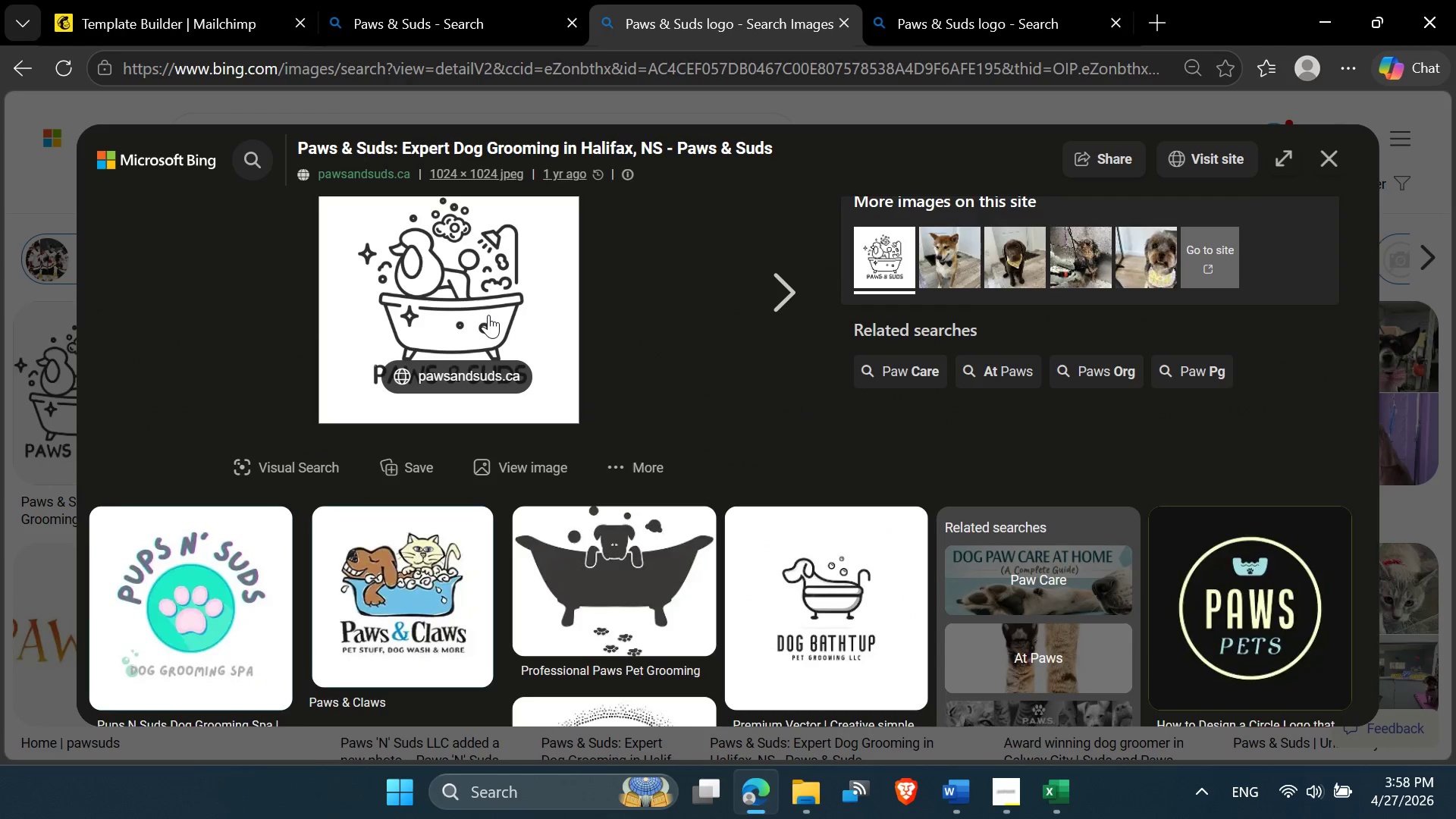 
left_click([488, 315])
 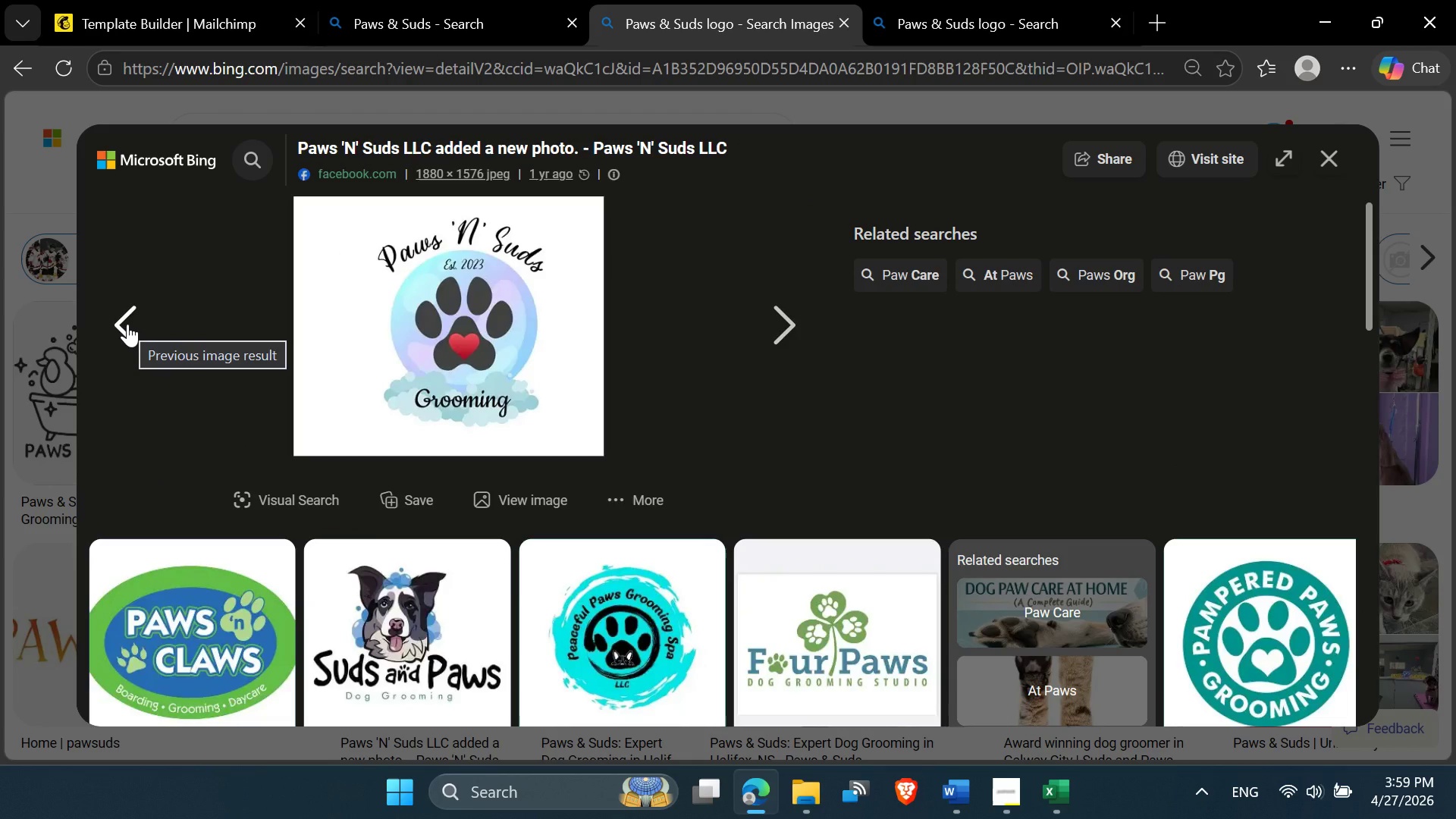 
wait(9.83)
 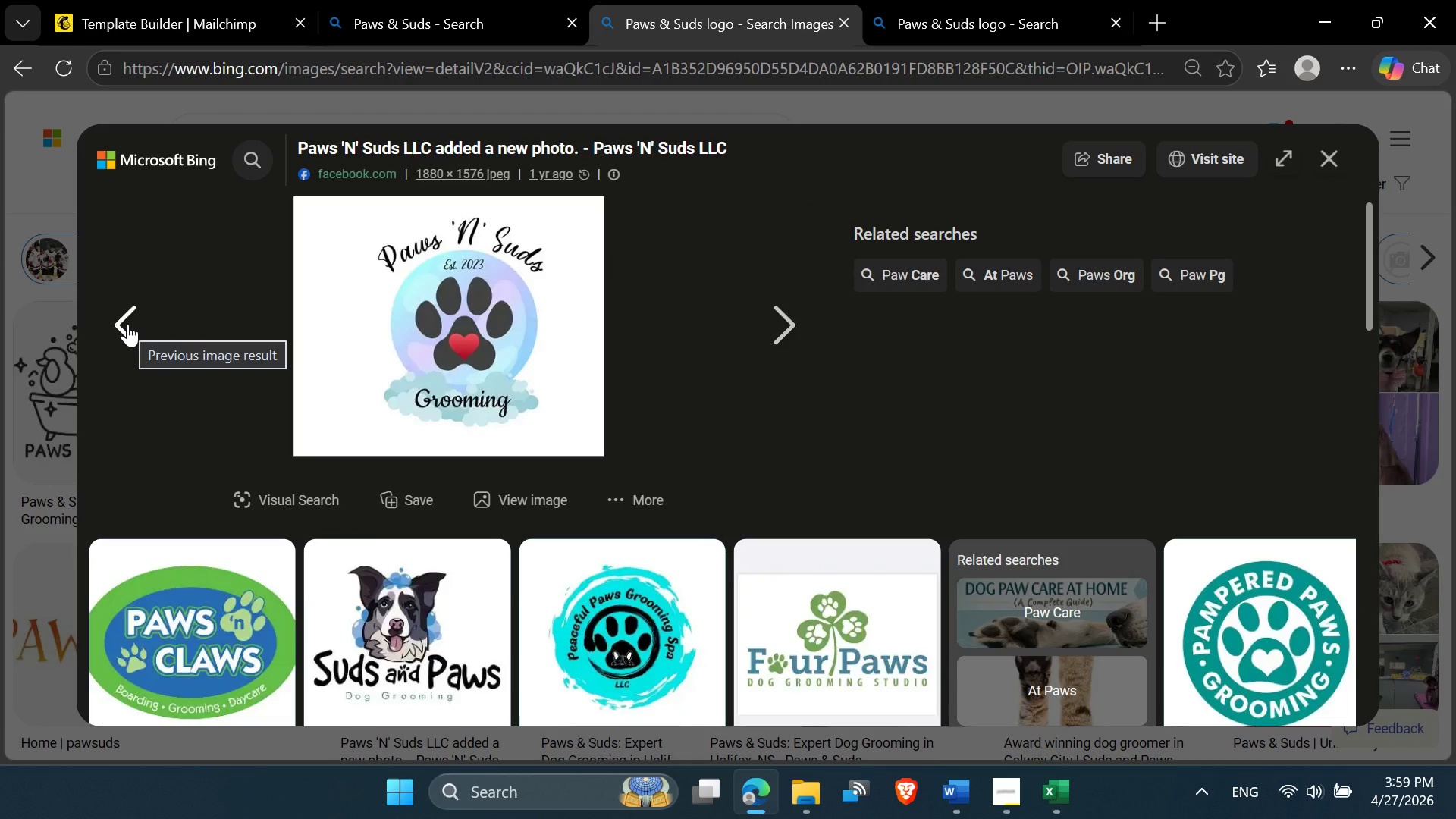 
right_click([467, 293])
 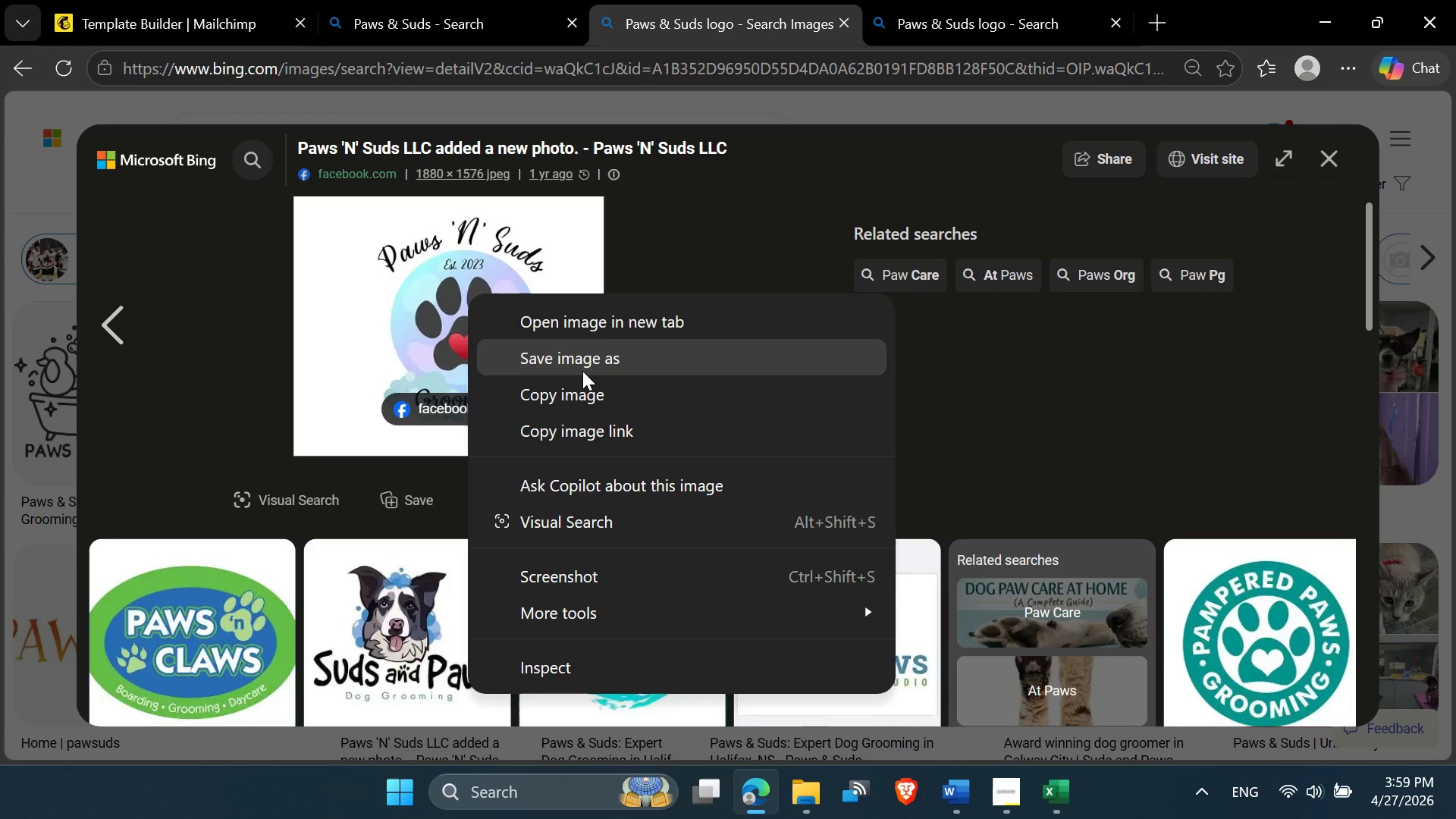 
left_click([582, 369])
 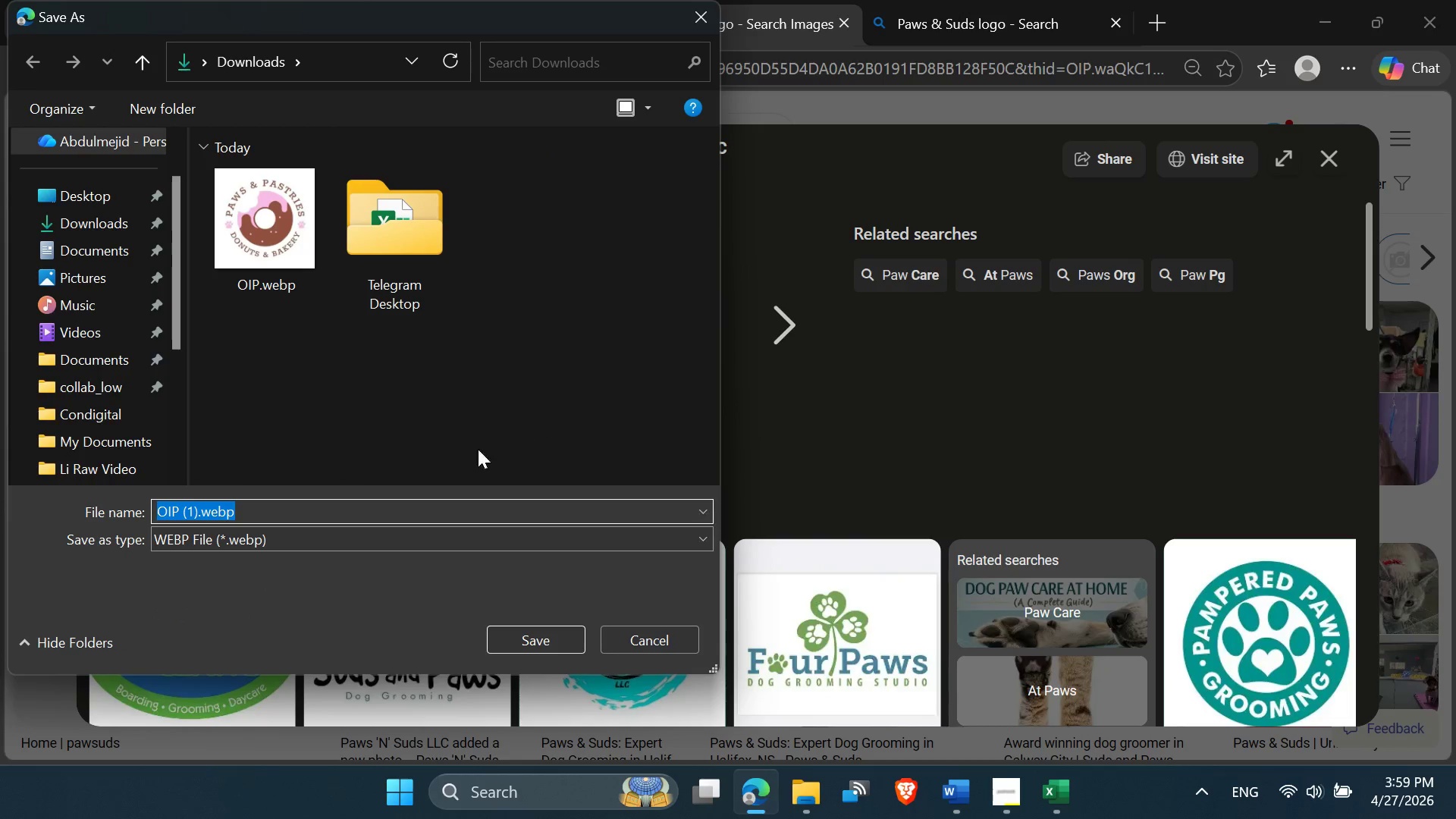 
left_click([515, 642])
 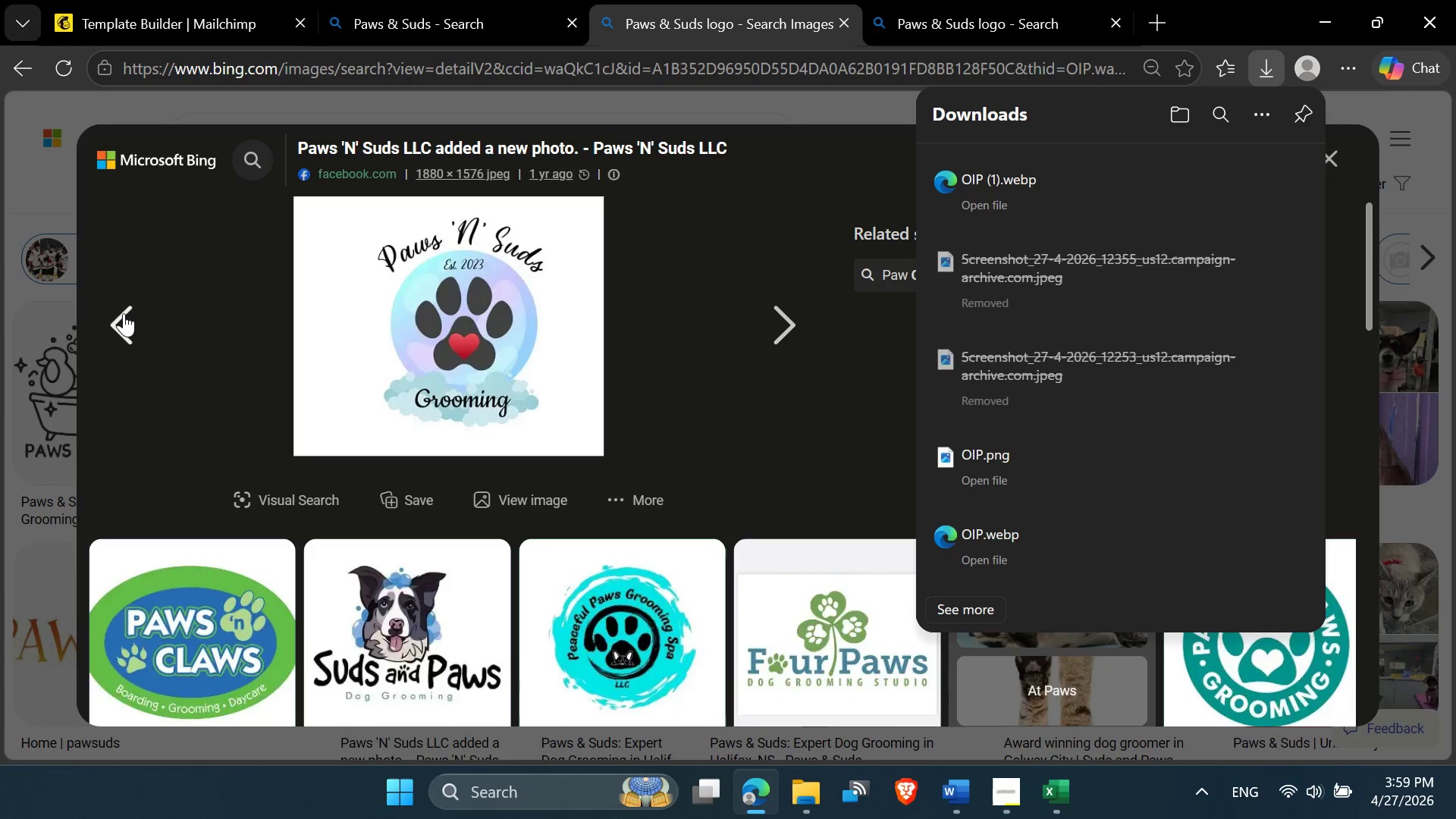 
left_click([124, 313])
 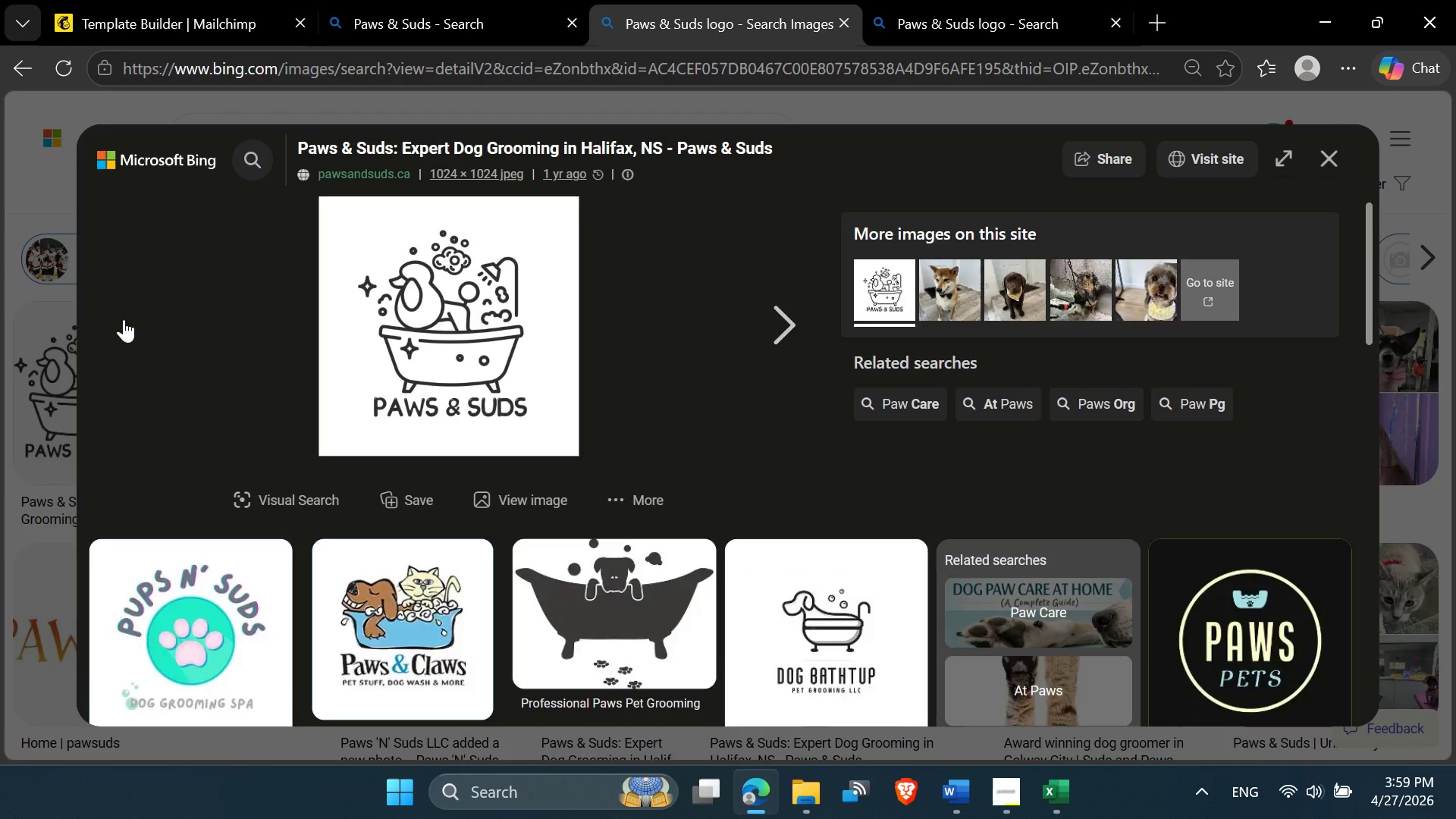 
left_click([126, 325])
 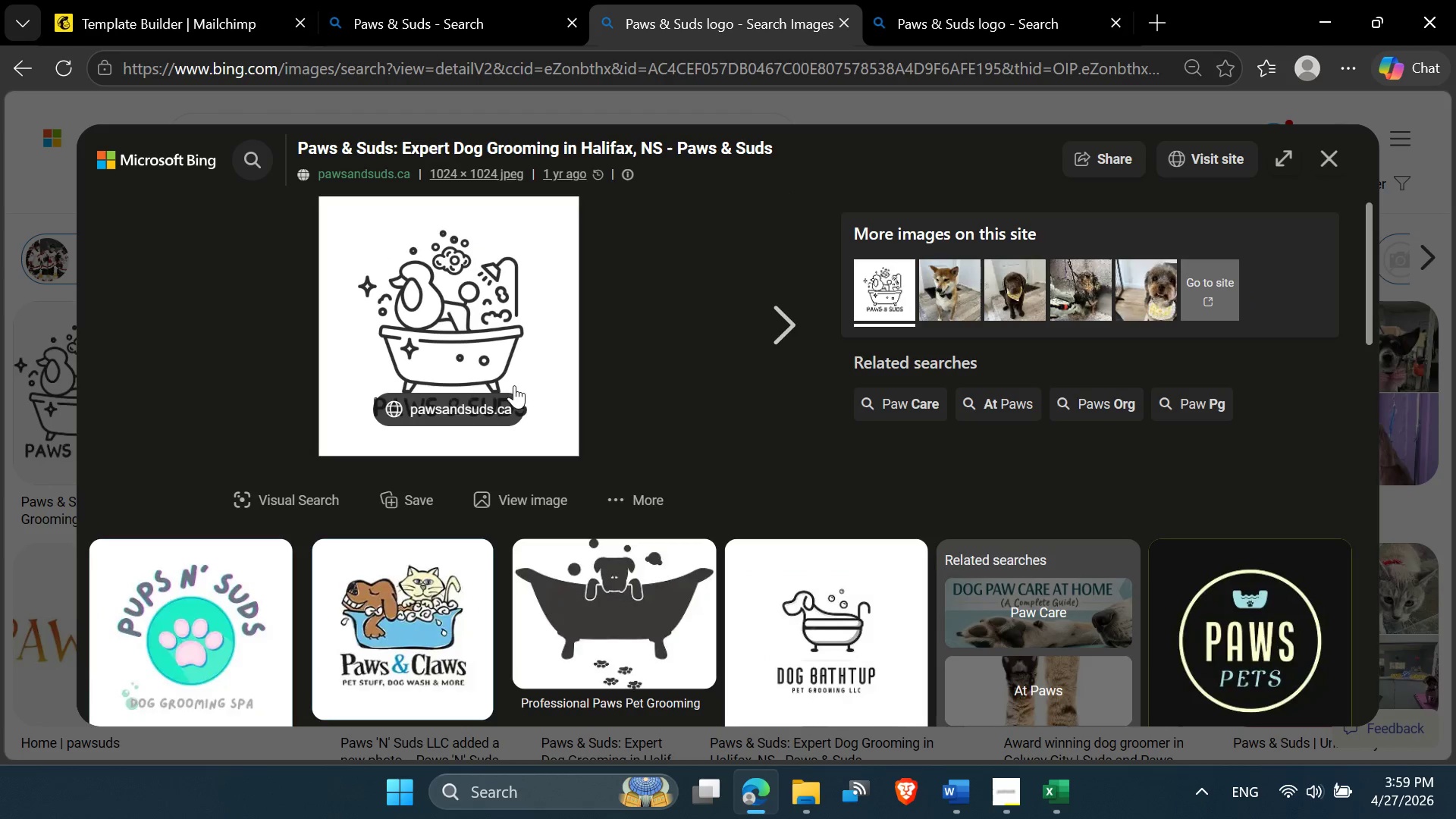 
scroll: coordinate [480, 534], scroll_direction: down, amount: 7.0
 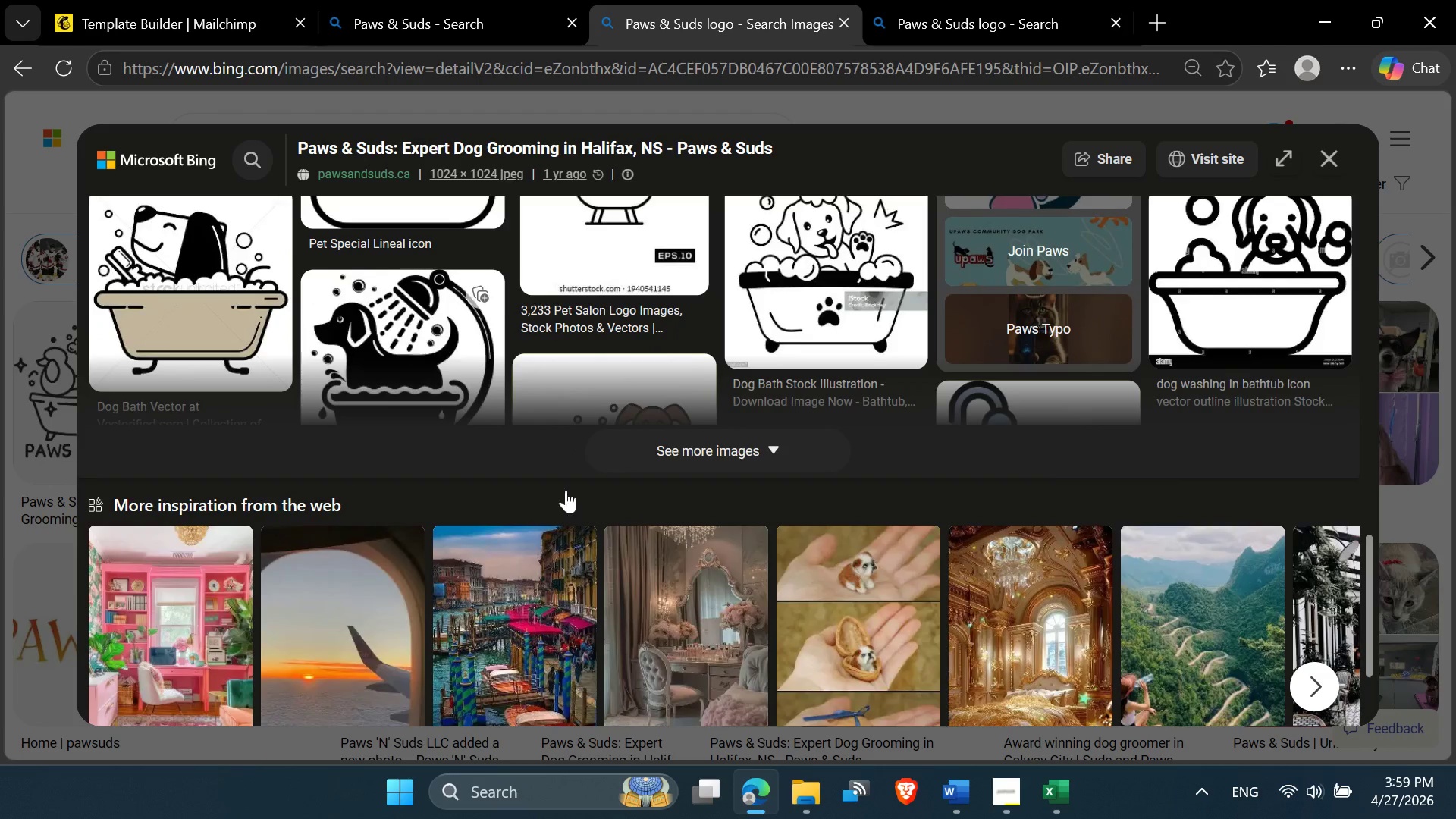 
left_click([943, 0])
 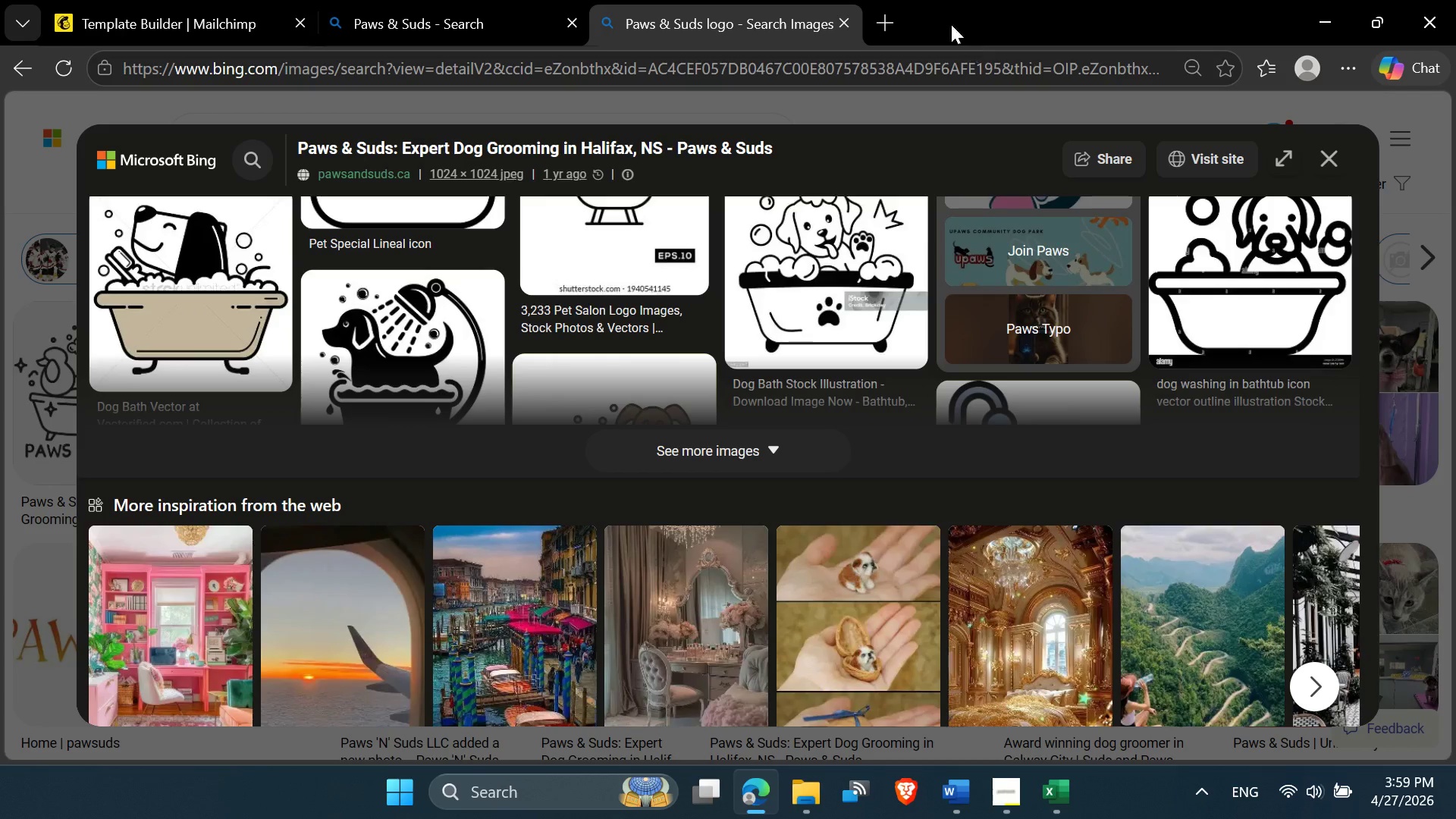 
left_click([843, 20])
 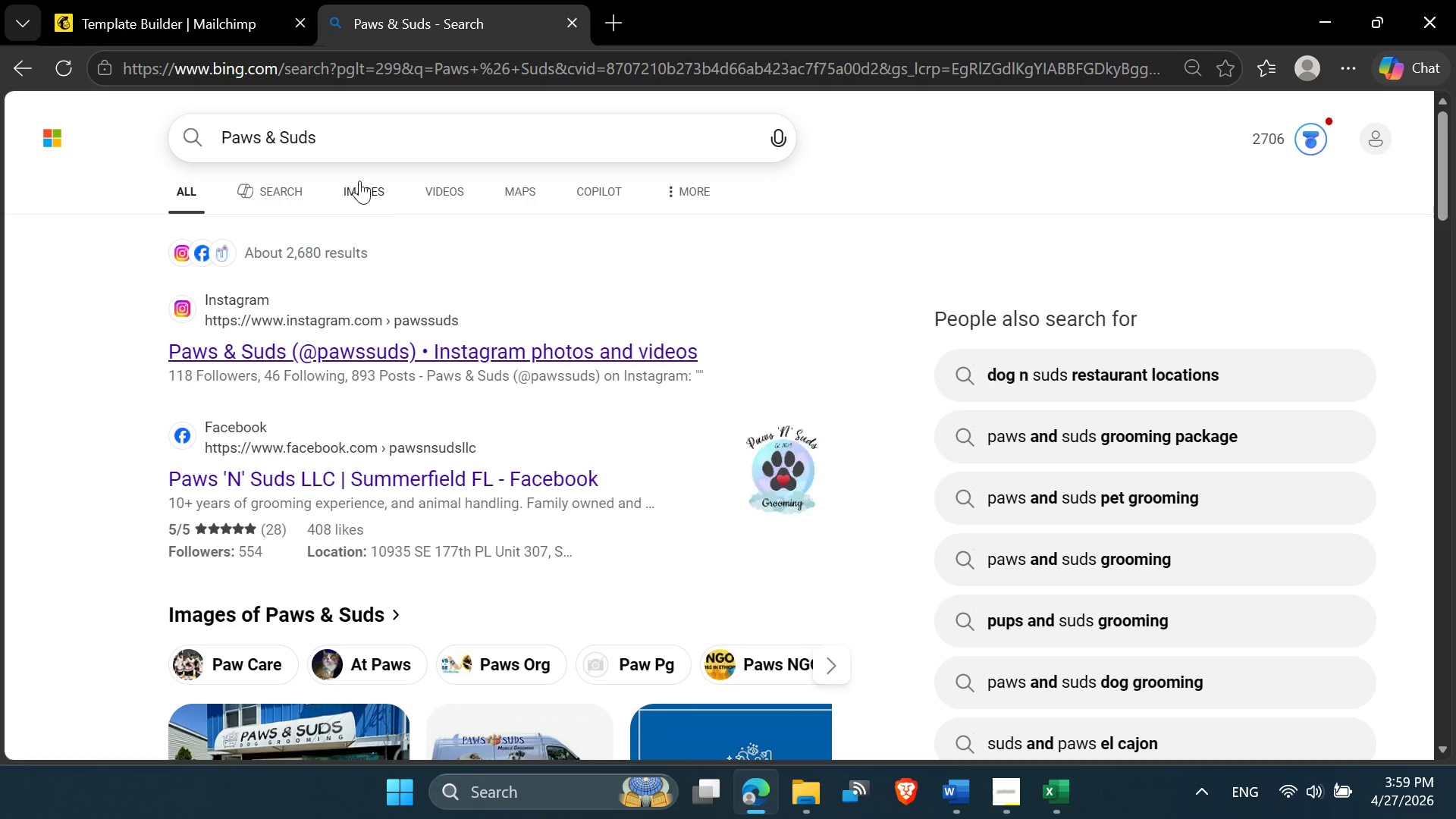 
left_click([368, 132])
 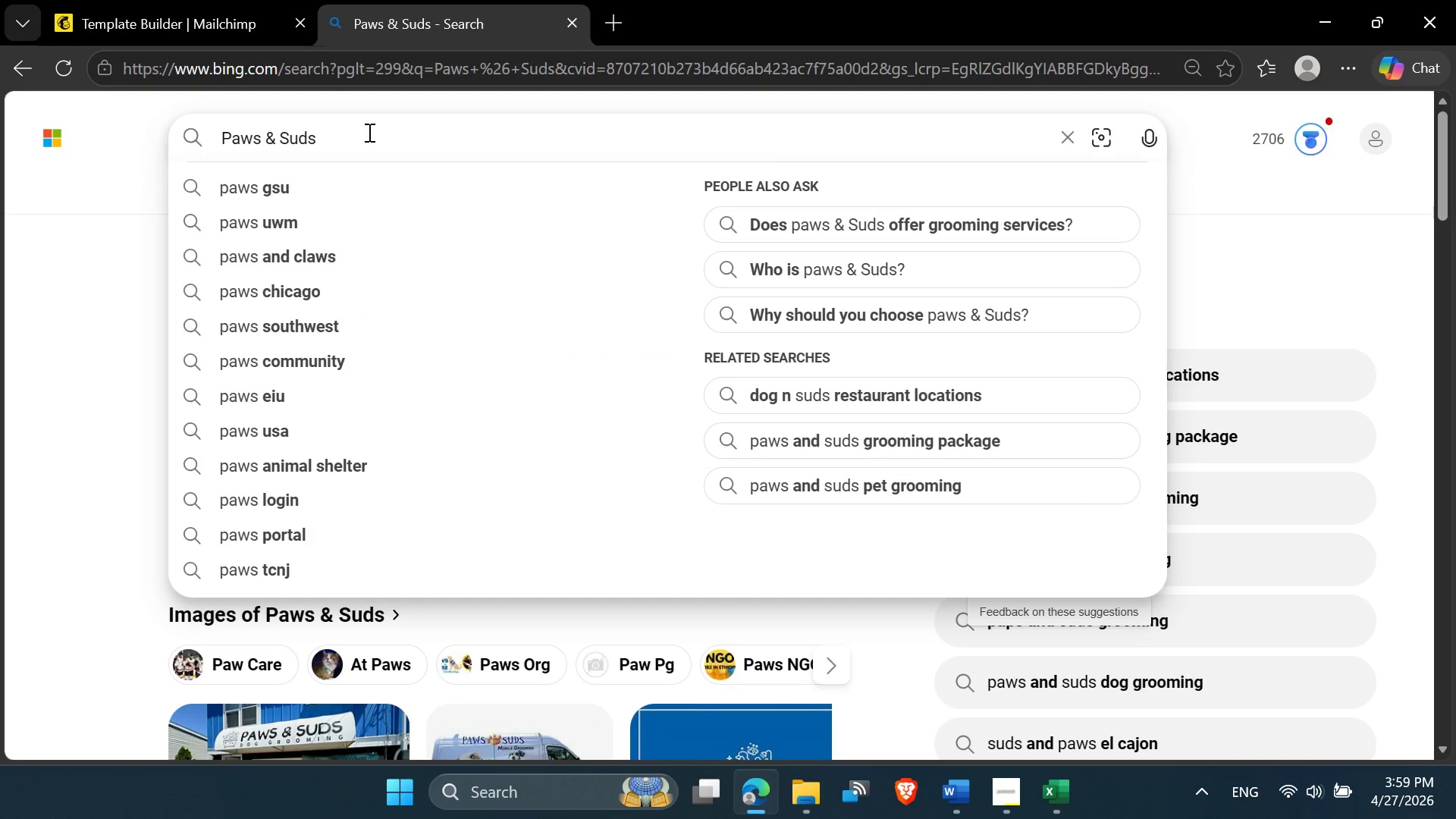 
type(b)
key(Backspace)
type( logo)
 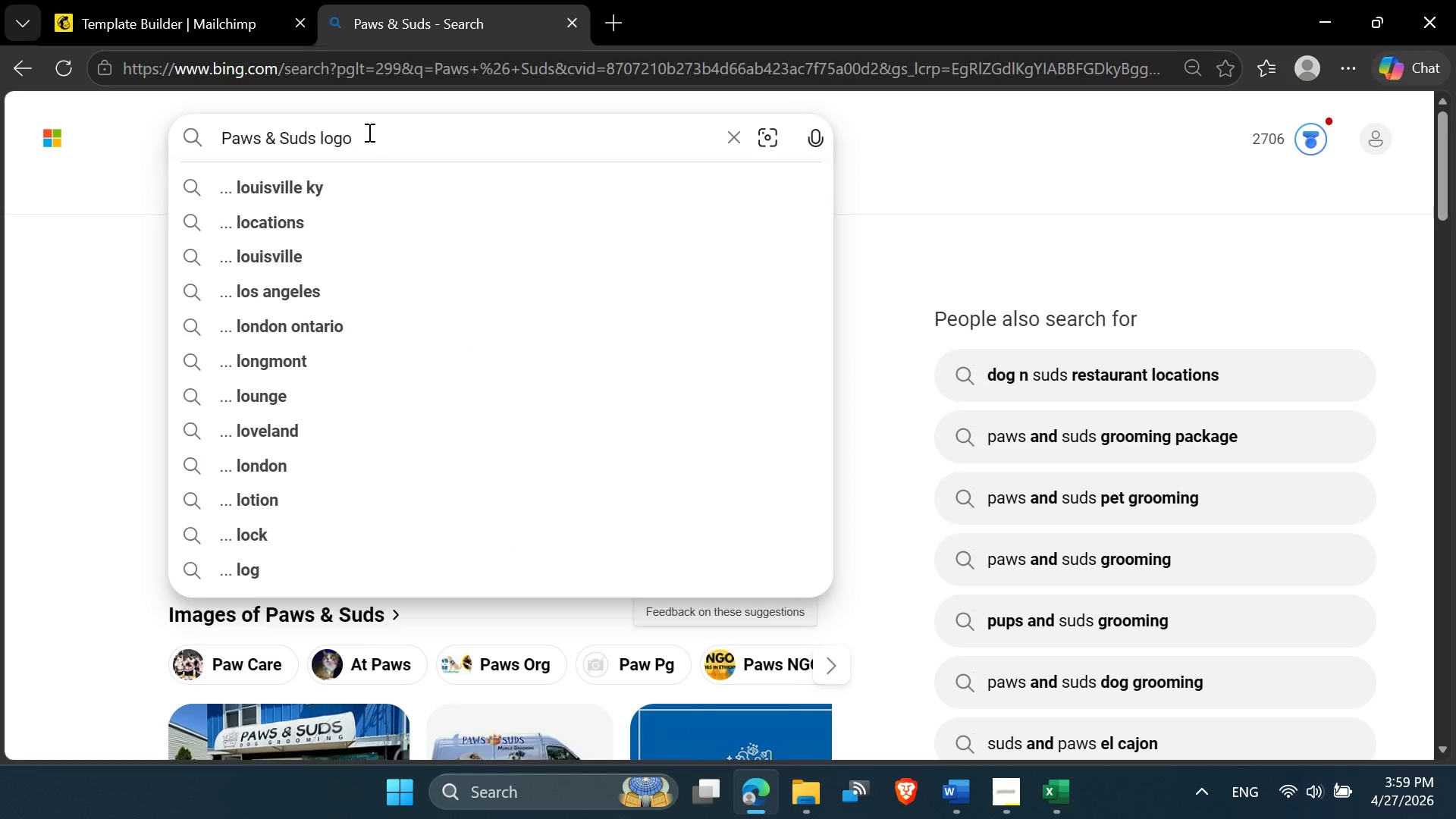 
key(Enter)
 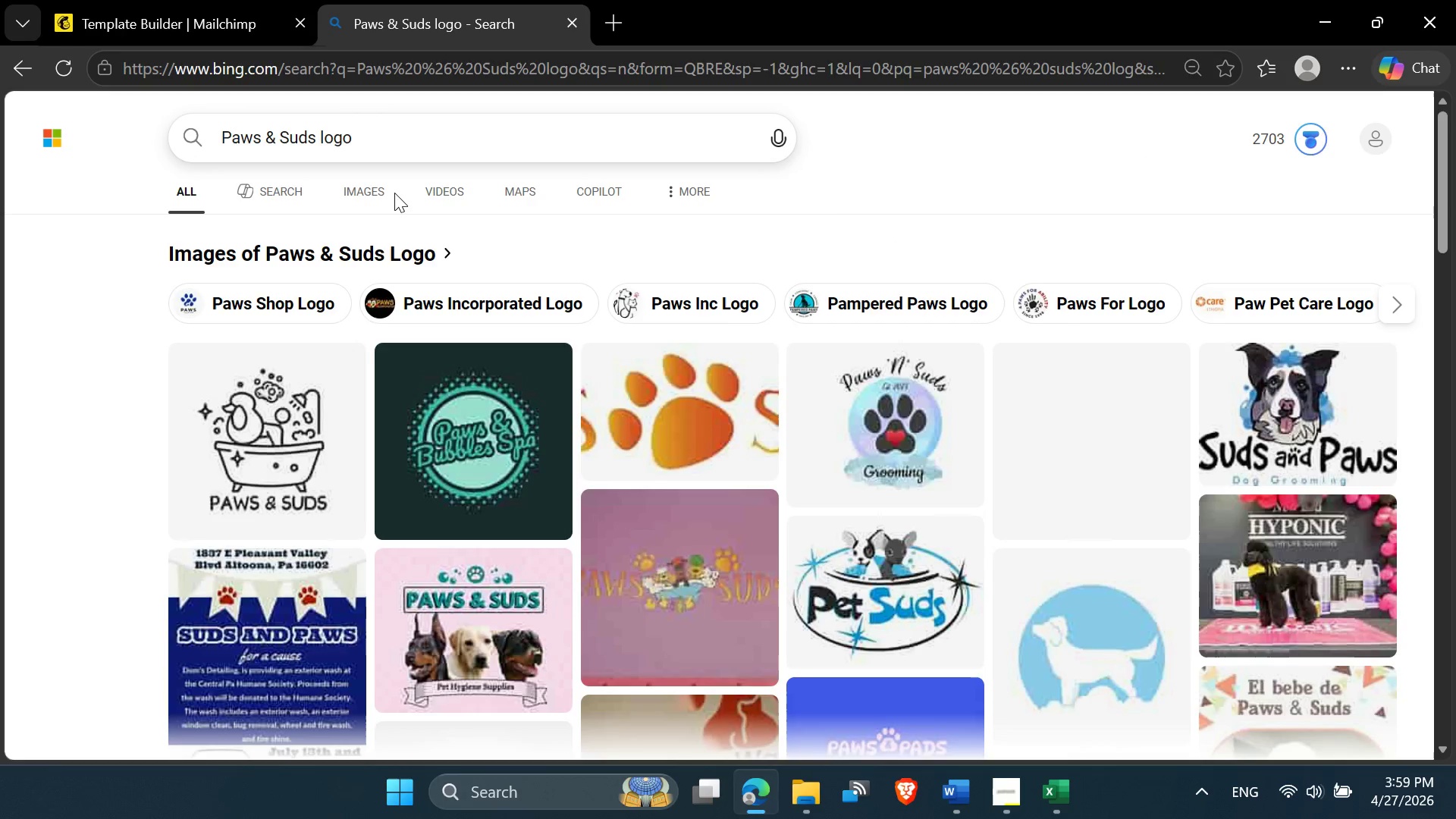 
scroll: coordinate [394, 193], scroll_direction: down, amount: 2.0
 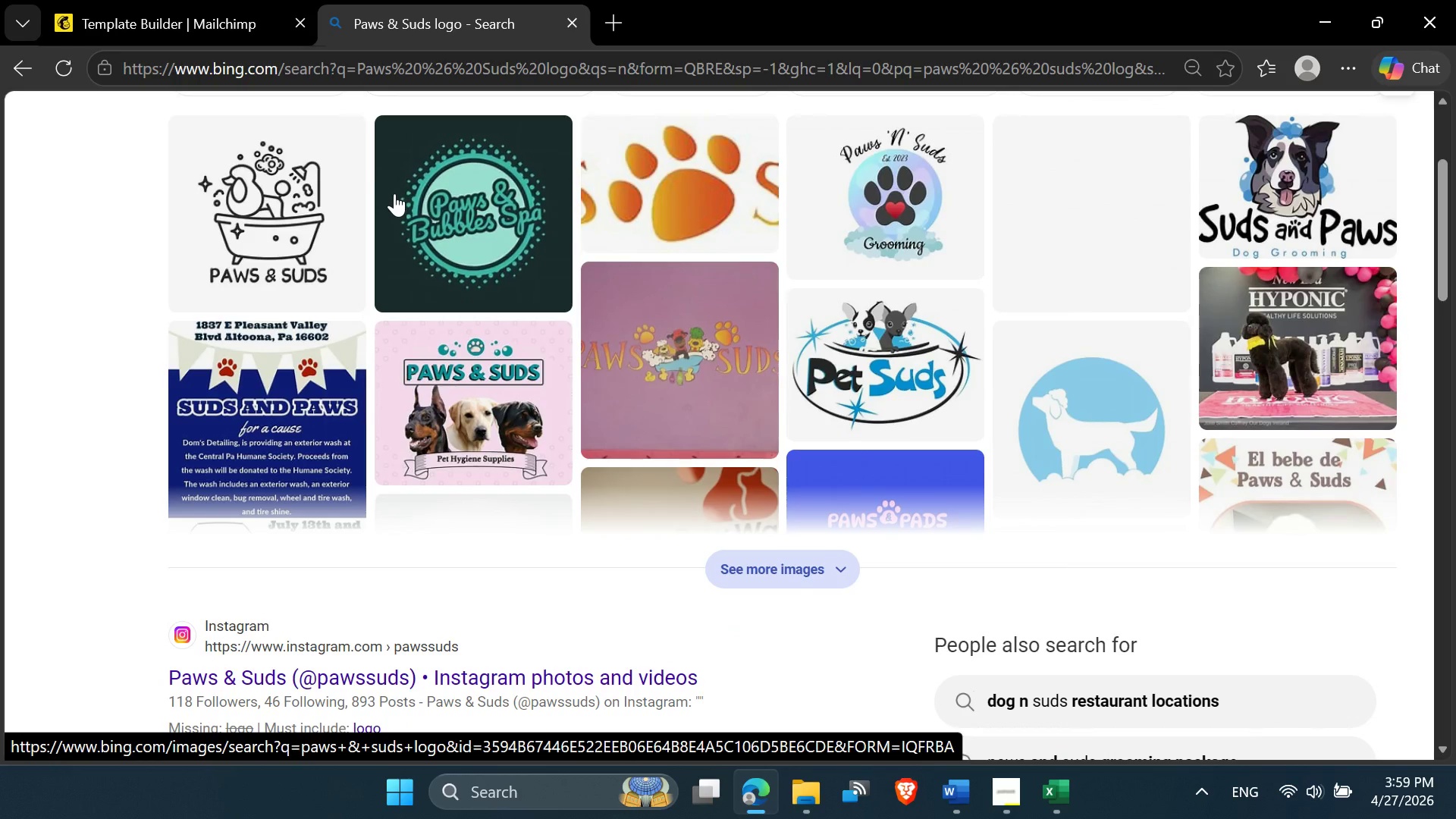 
scroll: coordinate [396, 193], scroll_direction: up, amount: 3.0
 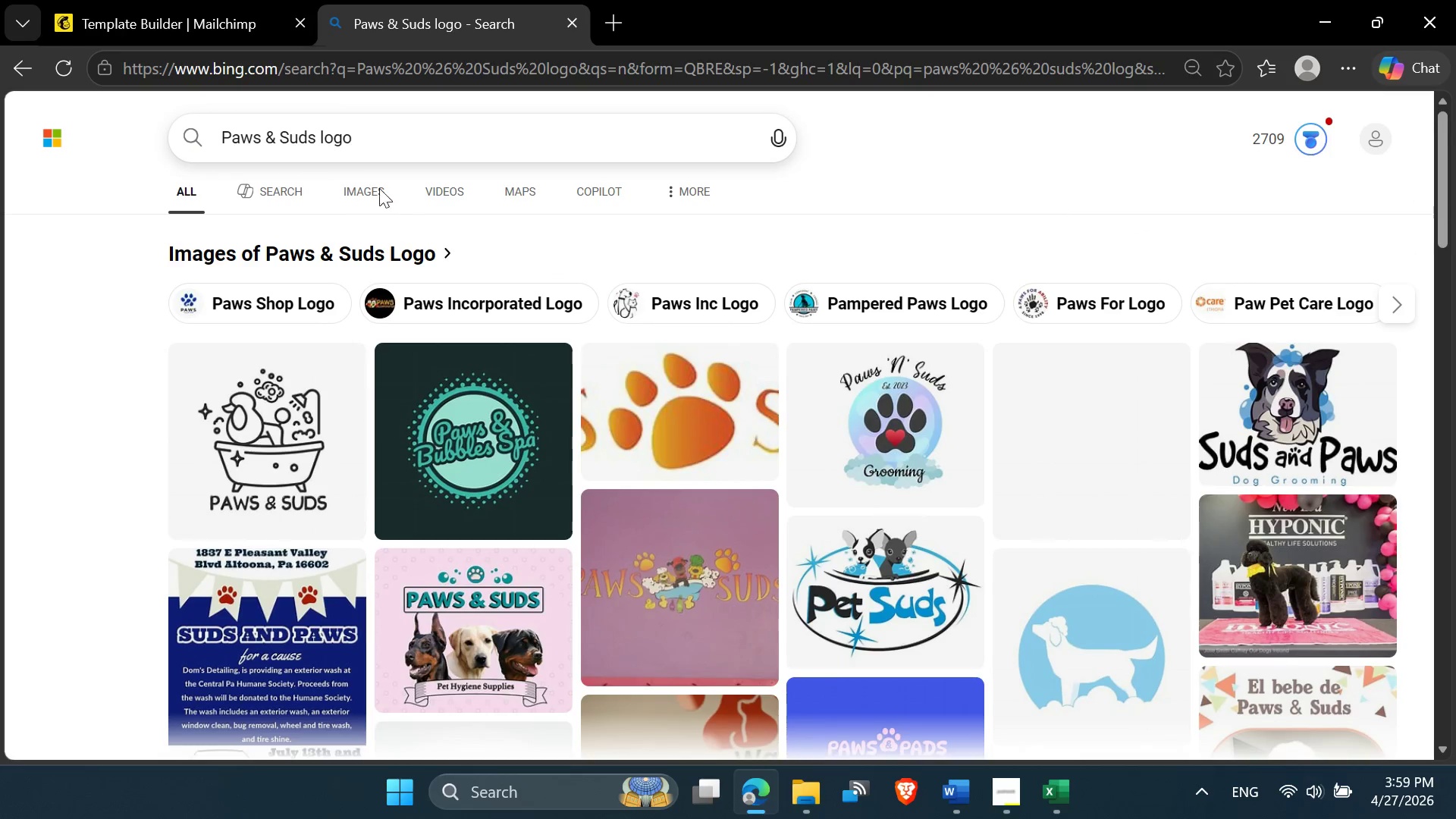 
left_click([336, 177])
 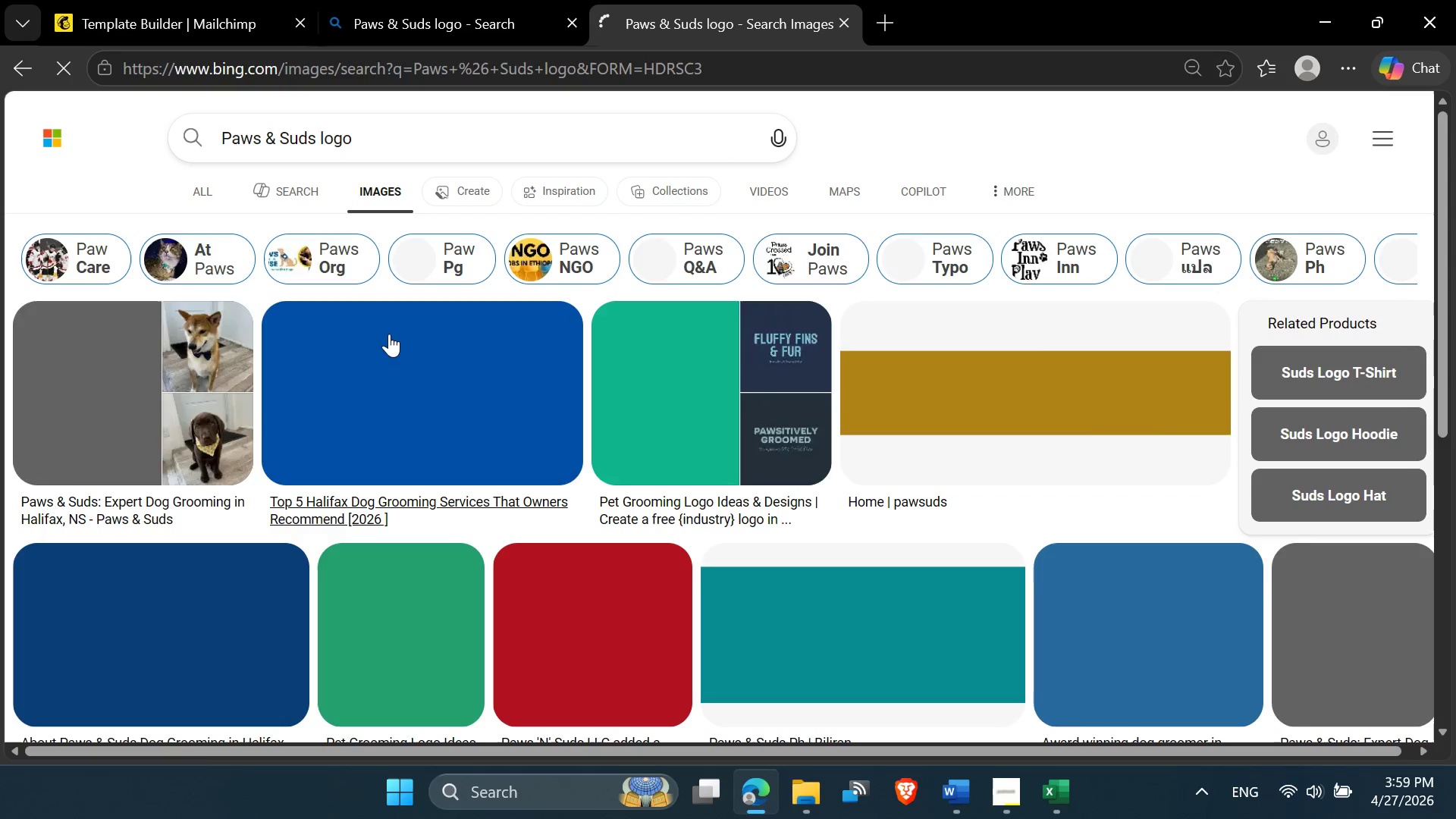 
scroll: coordinate [359, 347], scroll_direction: down, amount: 1.0
 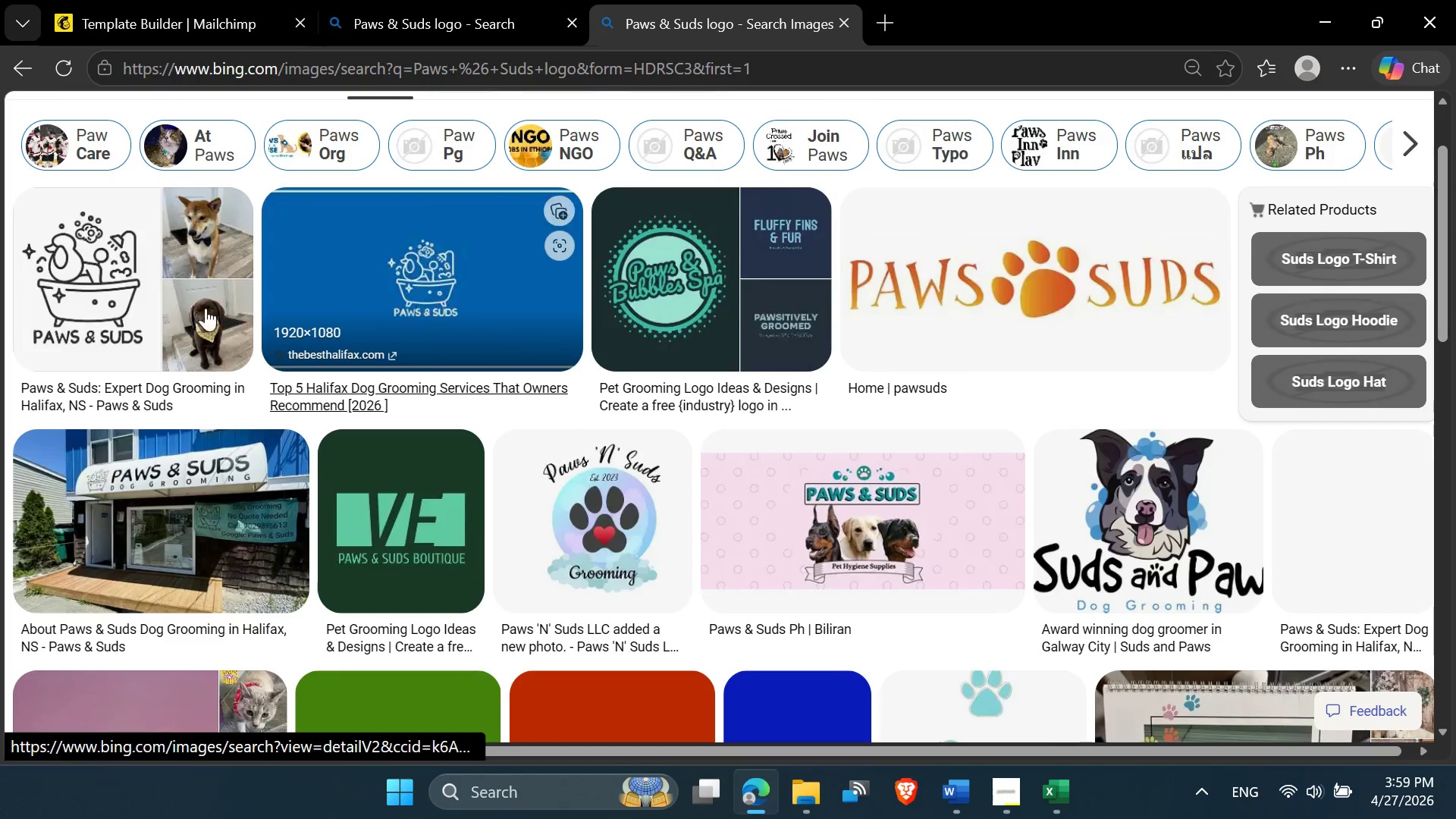 
left_click([164, 304])
 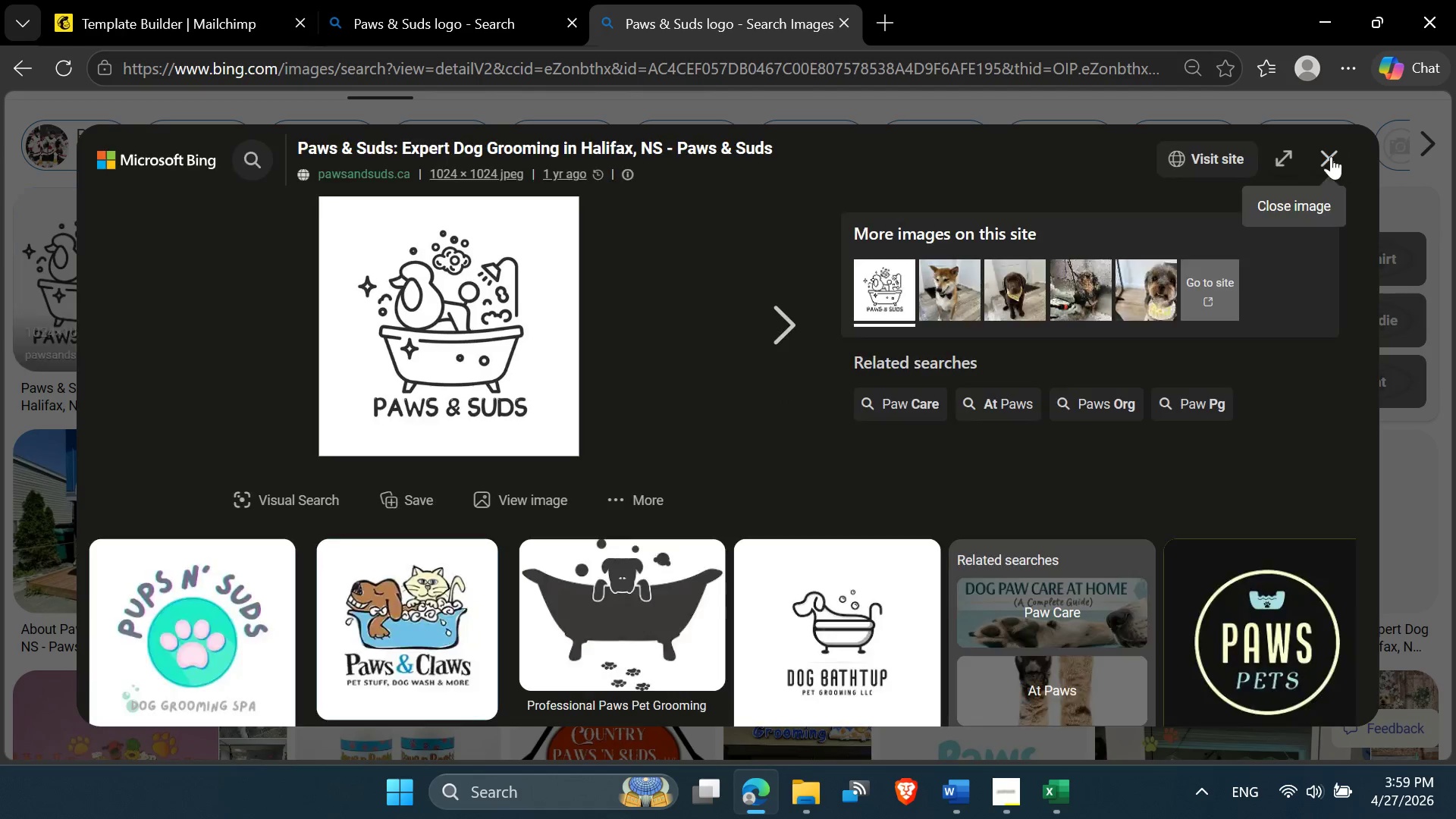 
left_click([1333, 152])
 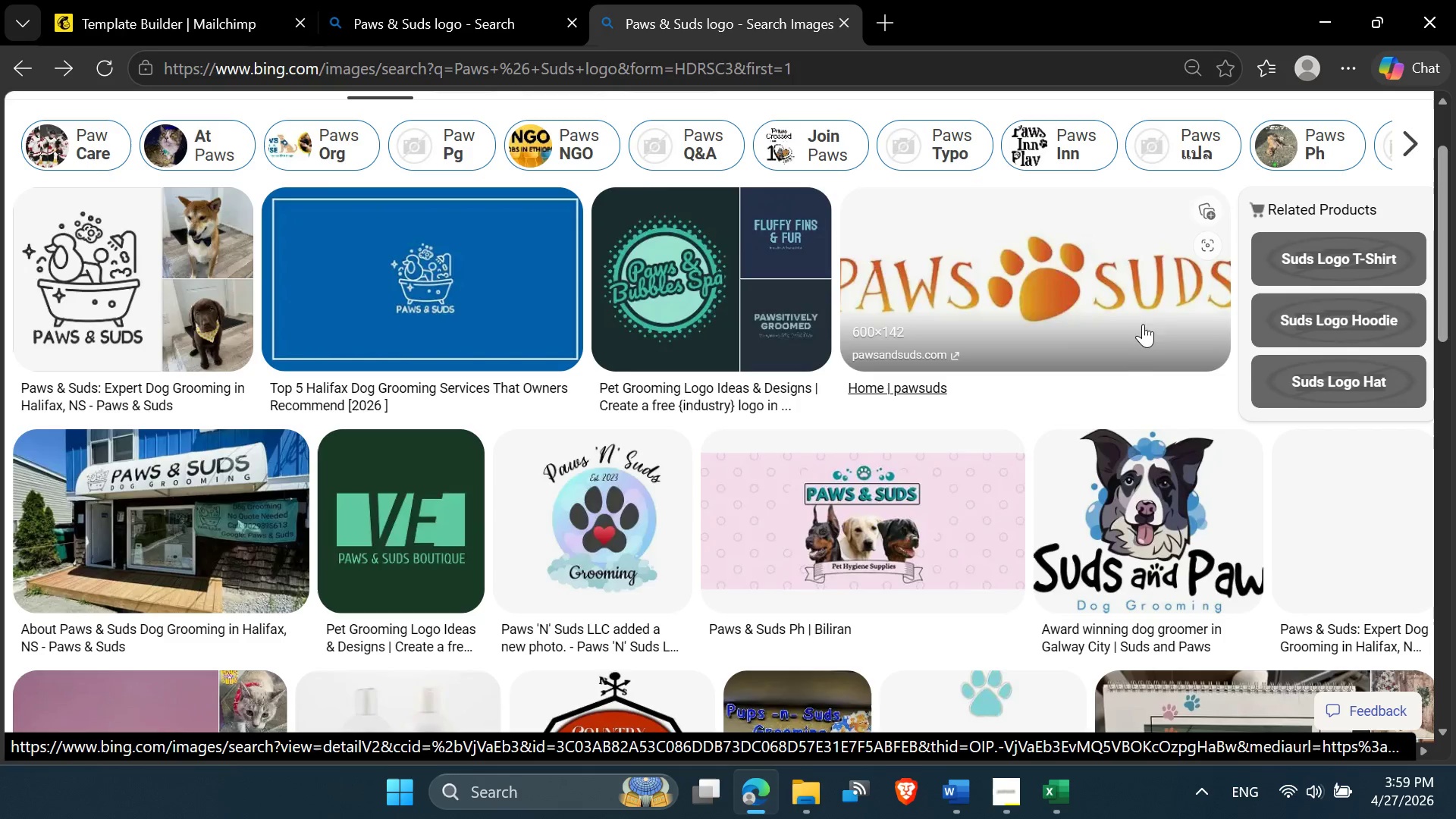 
scroll: coordinate [1083, 331], scroll_direction: down, amount: 2.0
 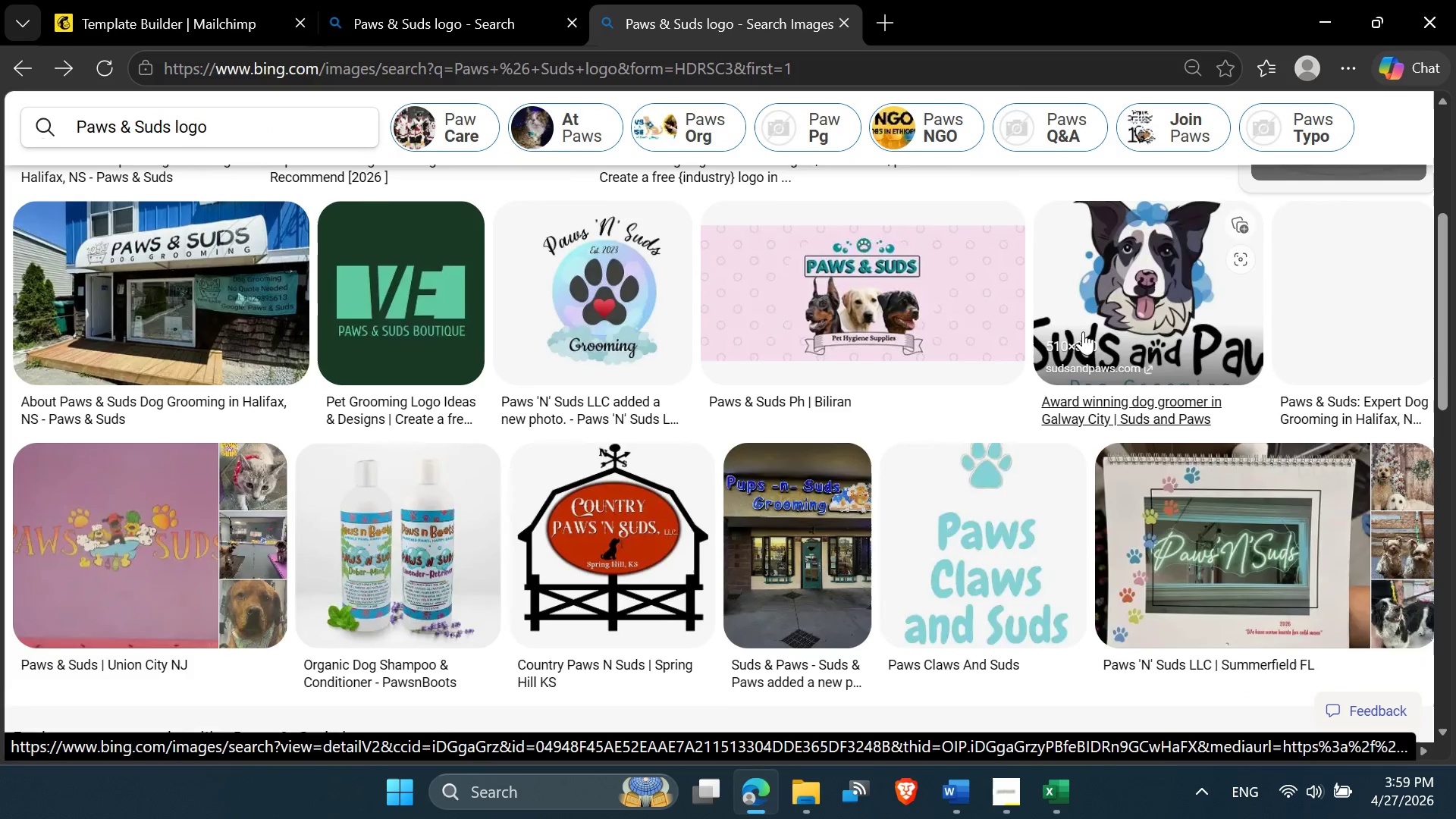 
scroll: coordinate [1083, 331], scroll_direction: up, amount: 1.0
 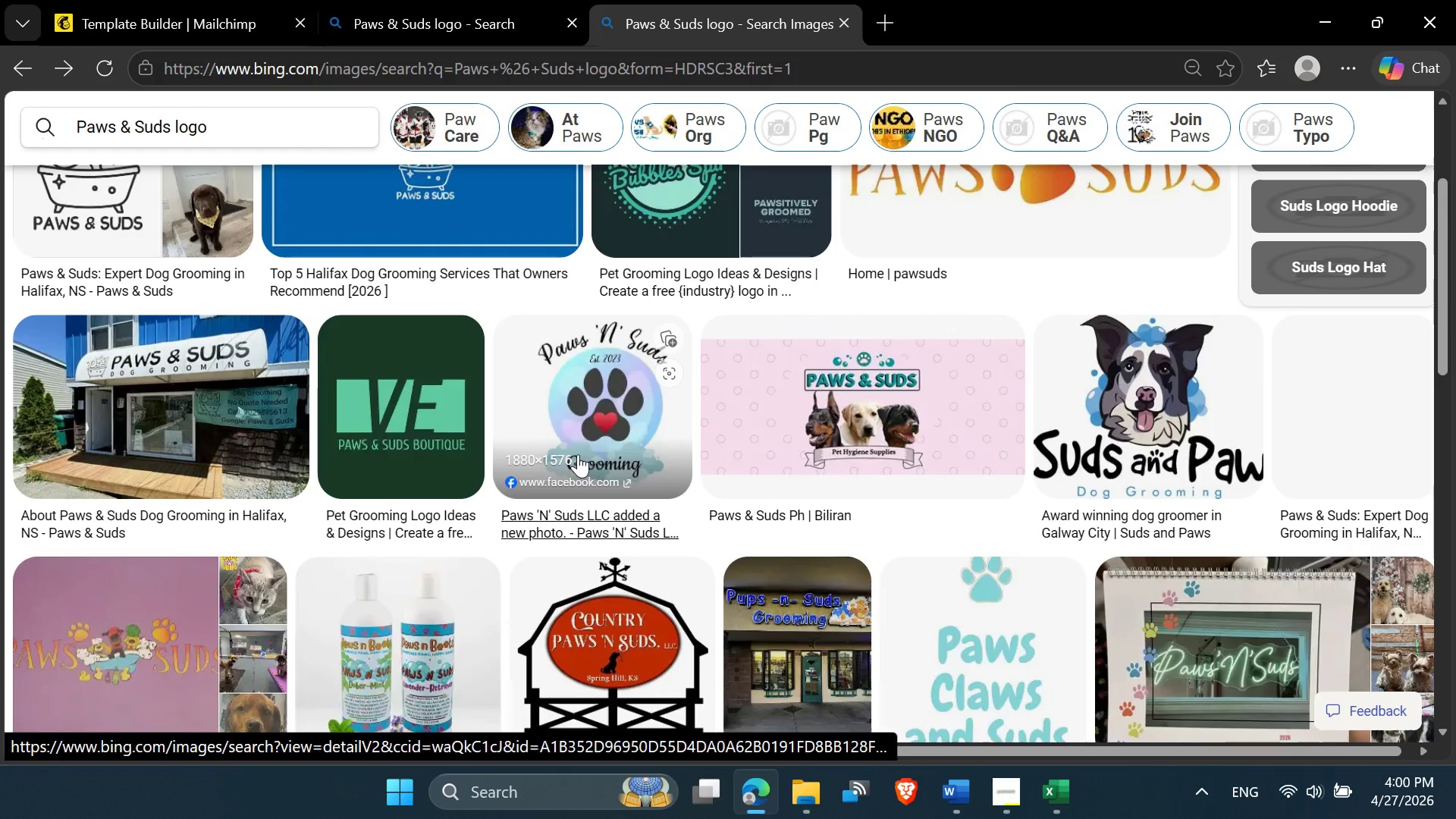 
scroll: coordinate [598, 444], scroll_direction: down, amount: 9.0
 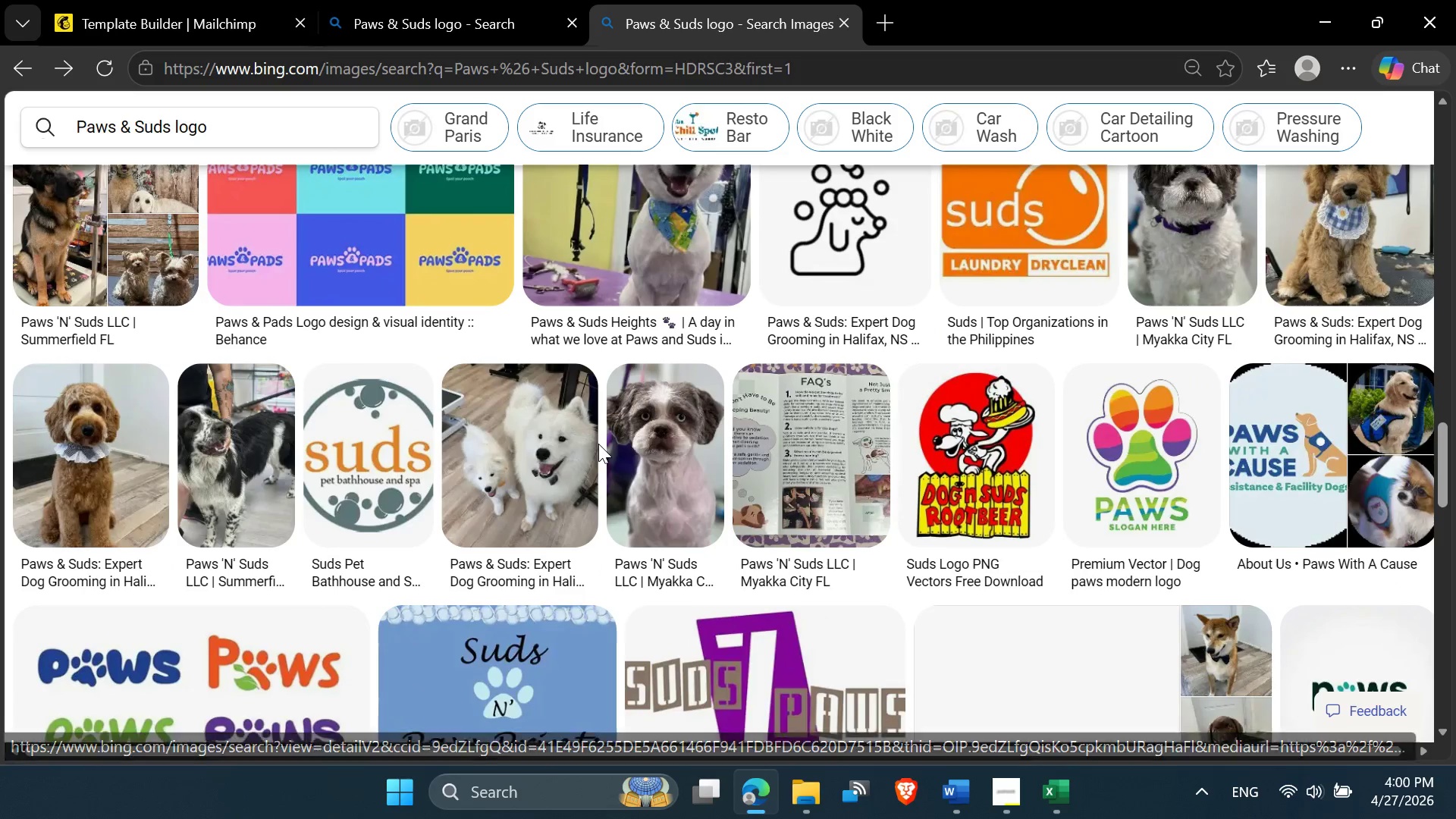 
scroll: coordinate [600, 444], scroll_direction: down, amount: 11.0
 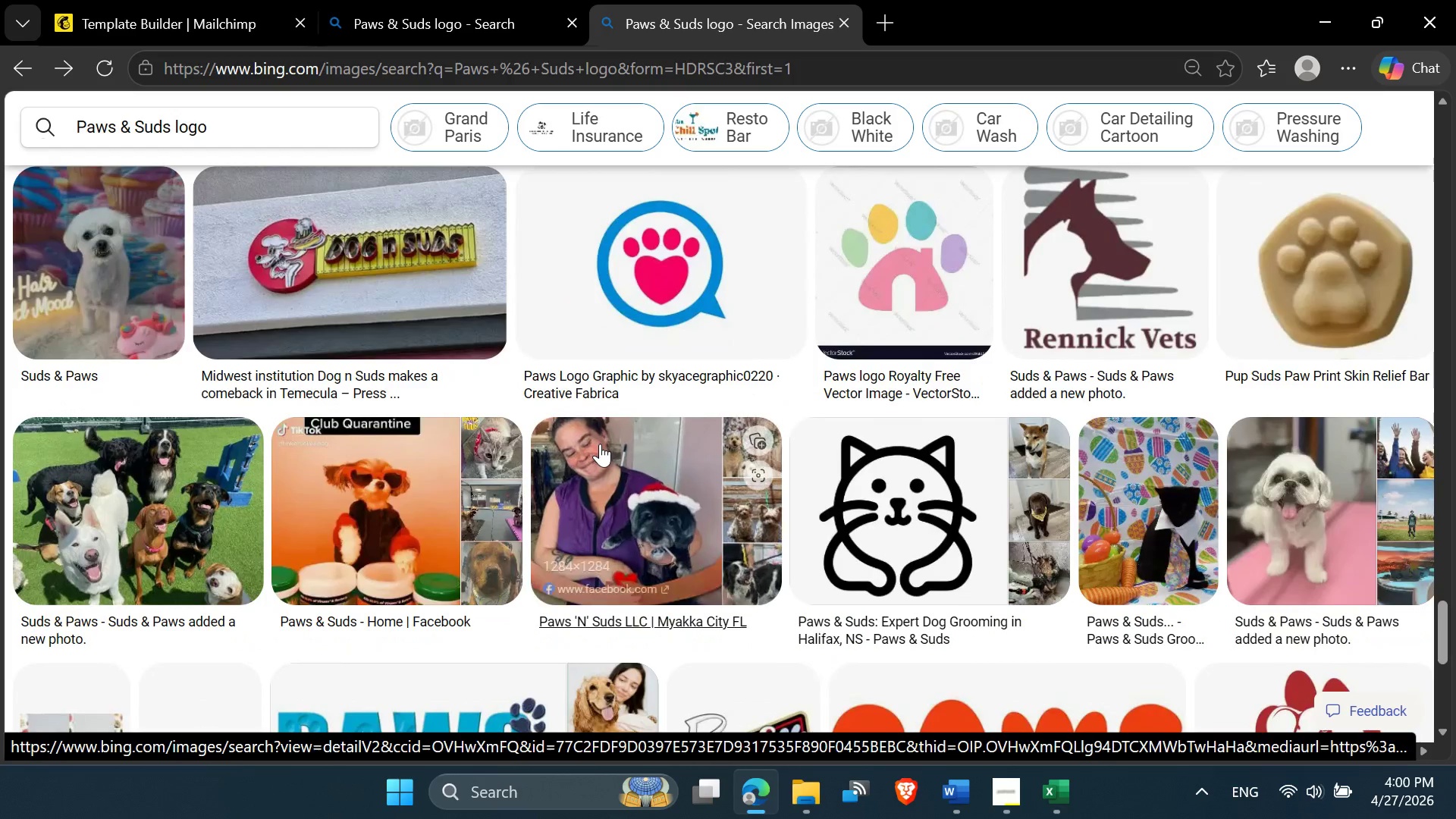 
scroll: coordinate [600, 445], scroll_direction: down, amount: 4.0
 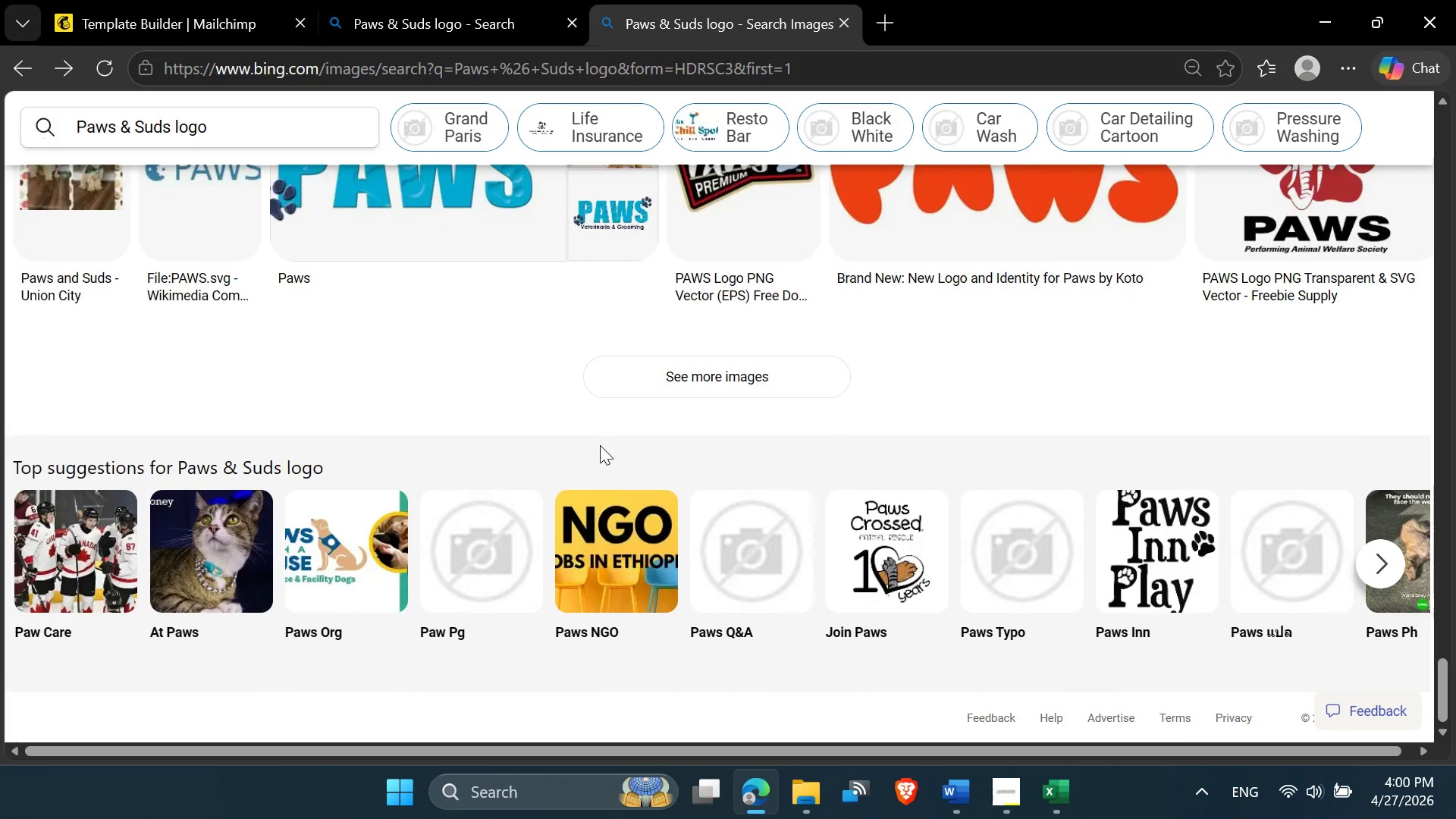 
left_click([345, 0])
 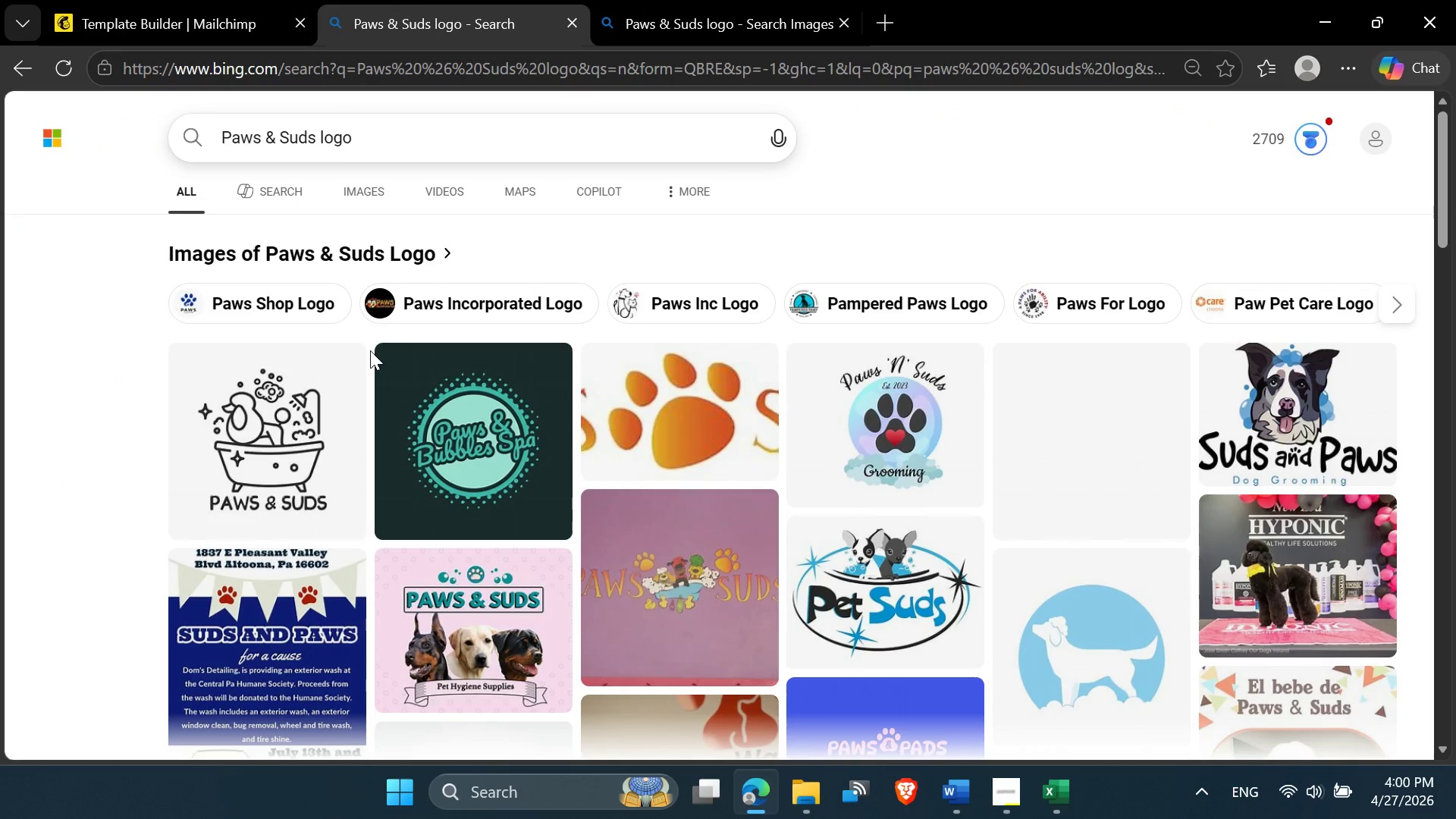 
scroll: coordinate [370, 352], scroll_direction: up, amount: 16.0
 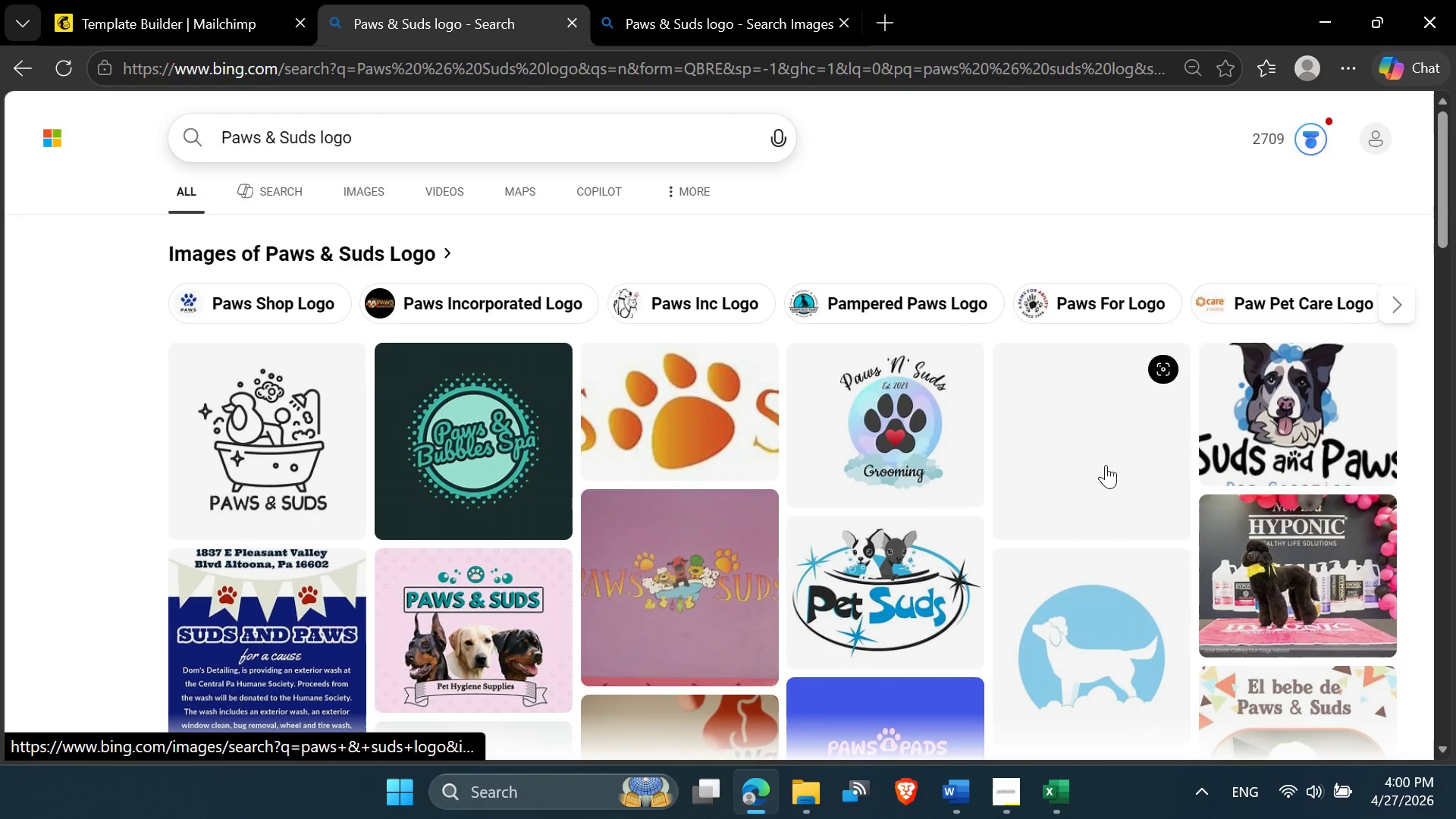 
scroll: coordinate [860, 423], scroll_direction: down, amount: 3.0
 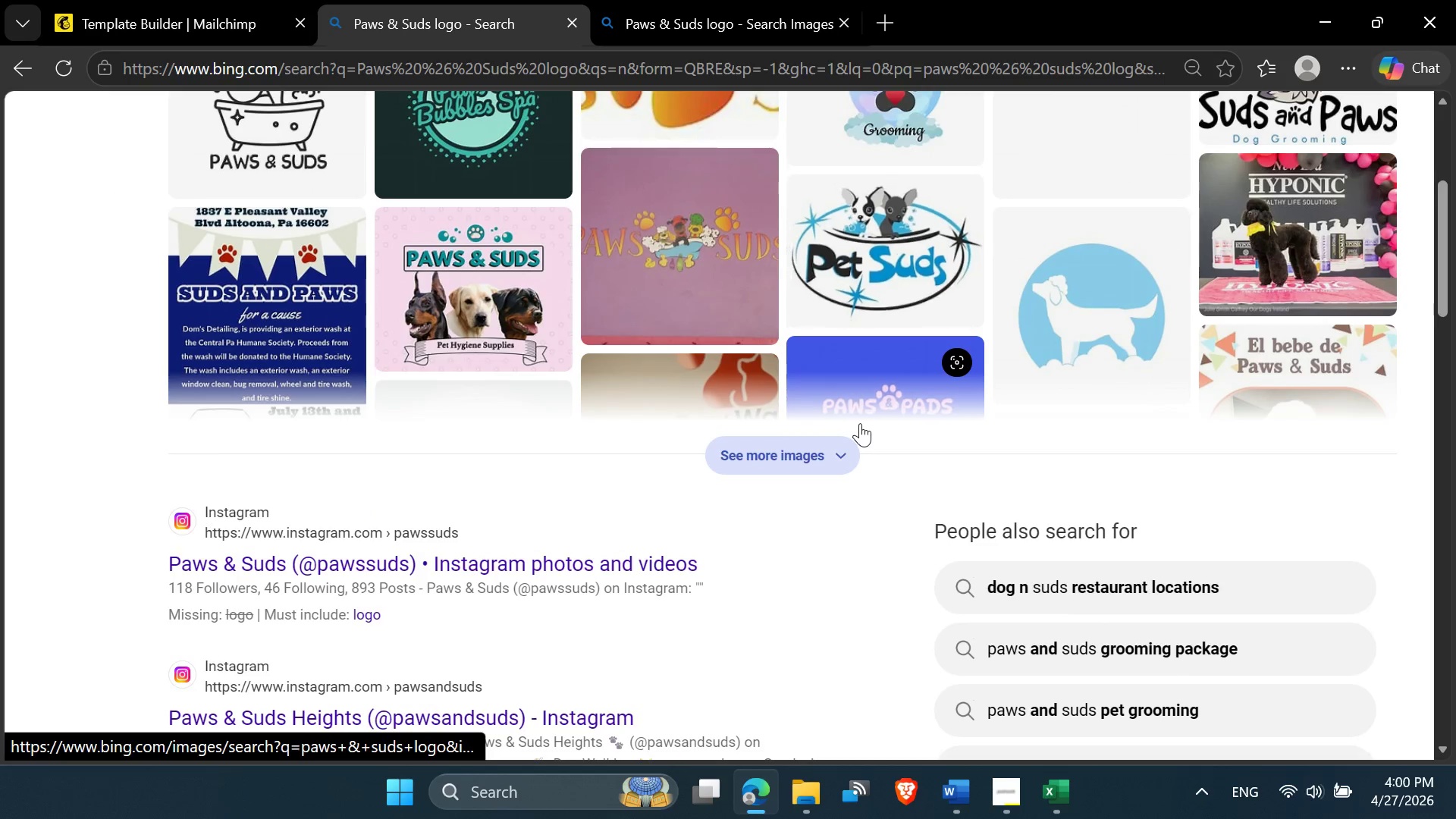 
scroll: coordinate [860, 423], scroll_direction: up, amount: 2.0
 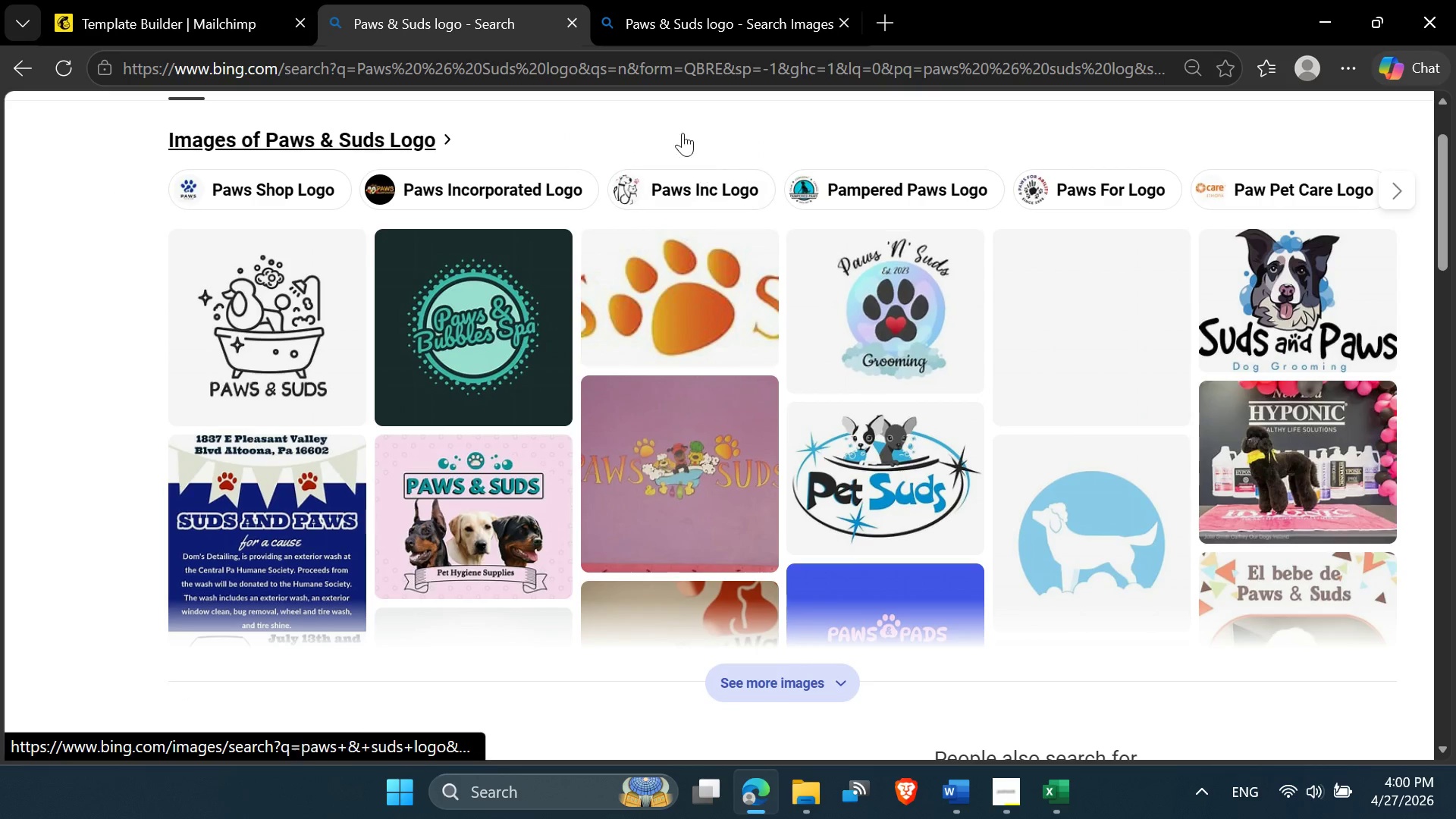 
left_click([695, 0])
 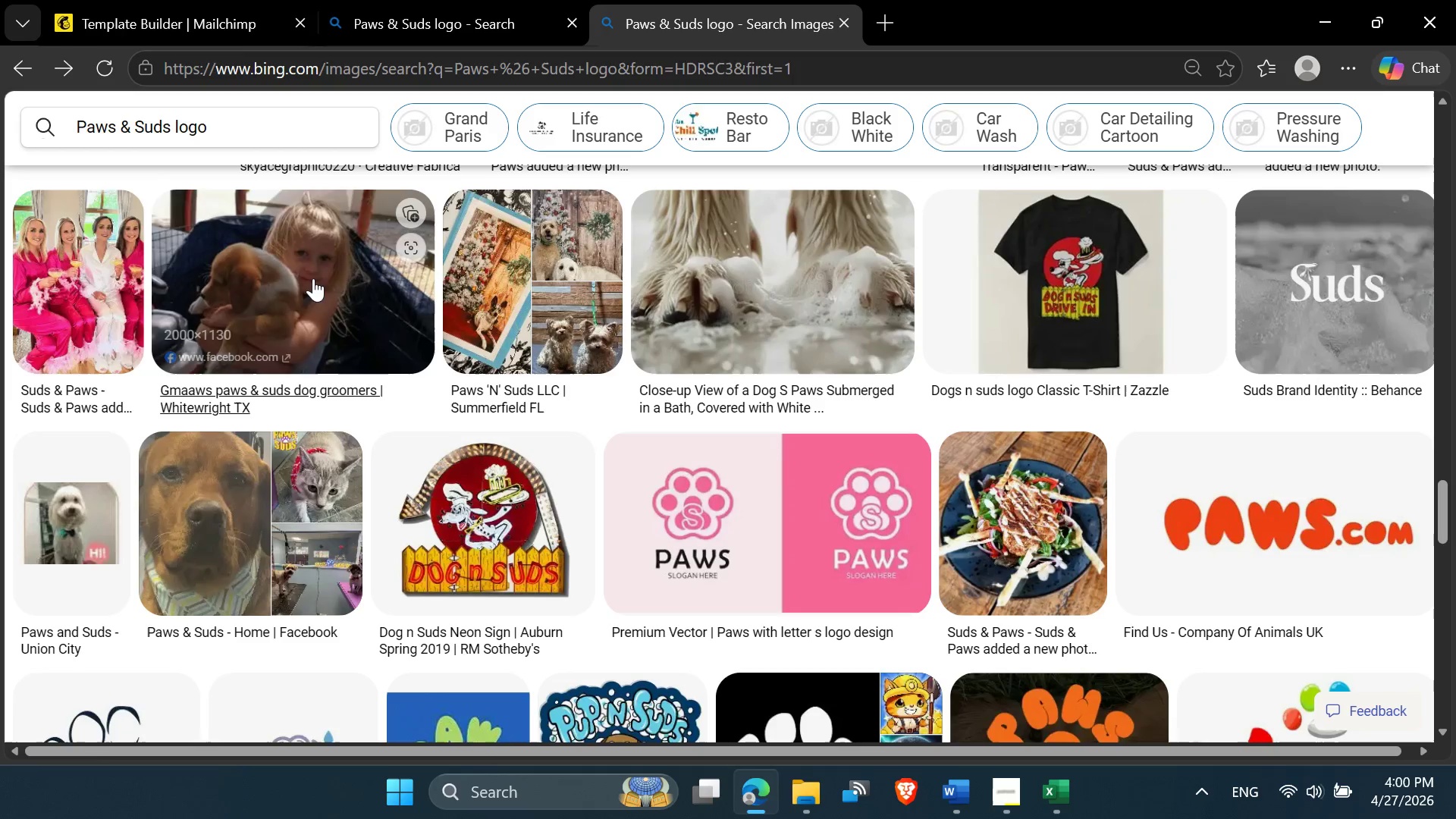 
scroll: coordinate [752, 281], scroll_direction: up, amount: 21.0
 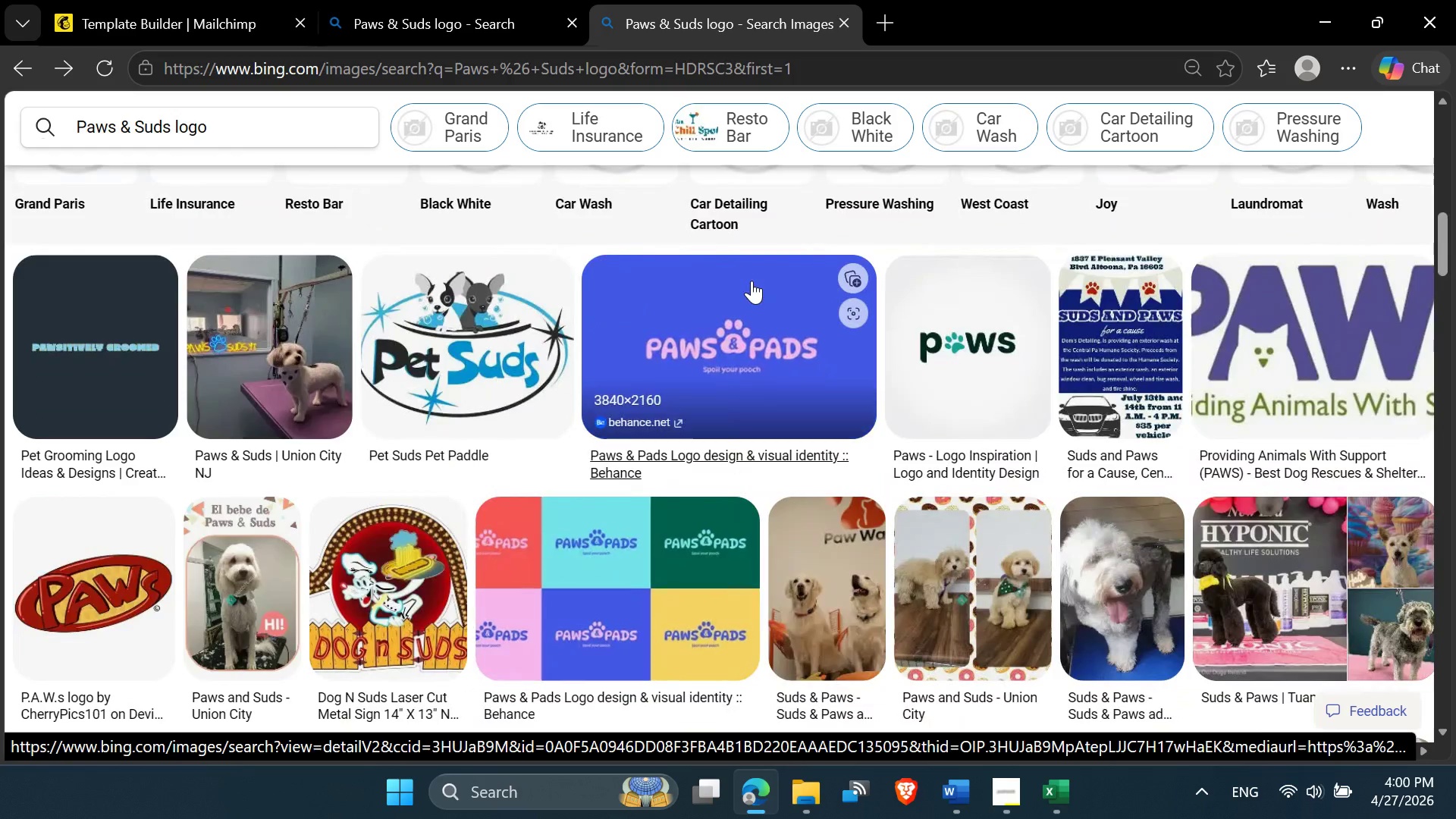 
scroll: coordinate [752, 281], scroll_direction: up, amount: 3.0
 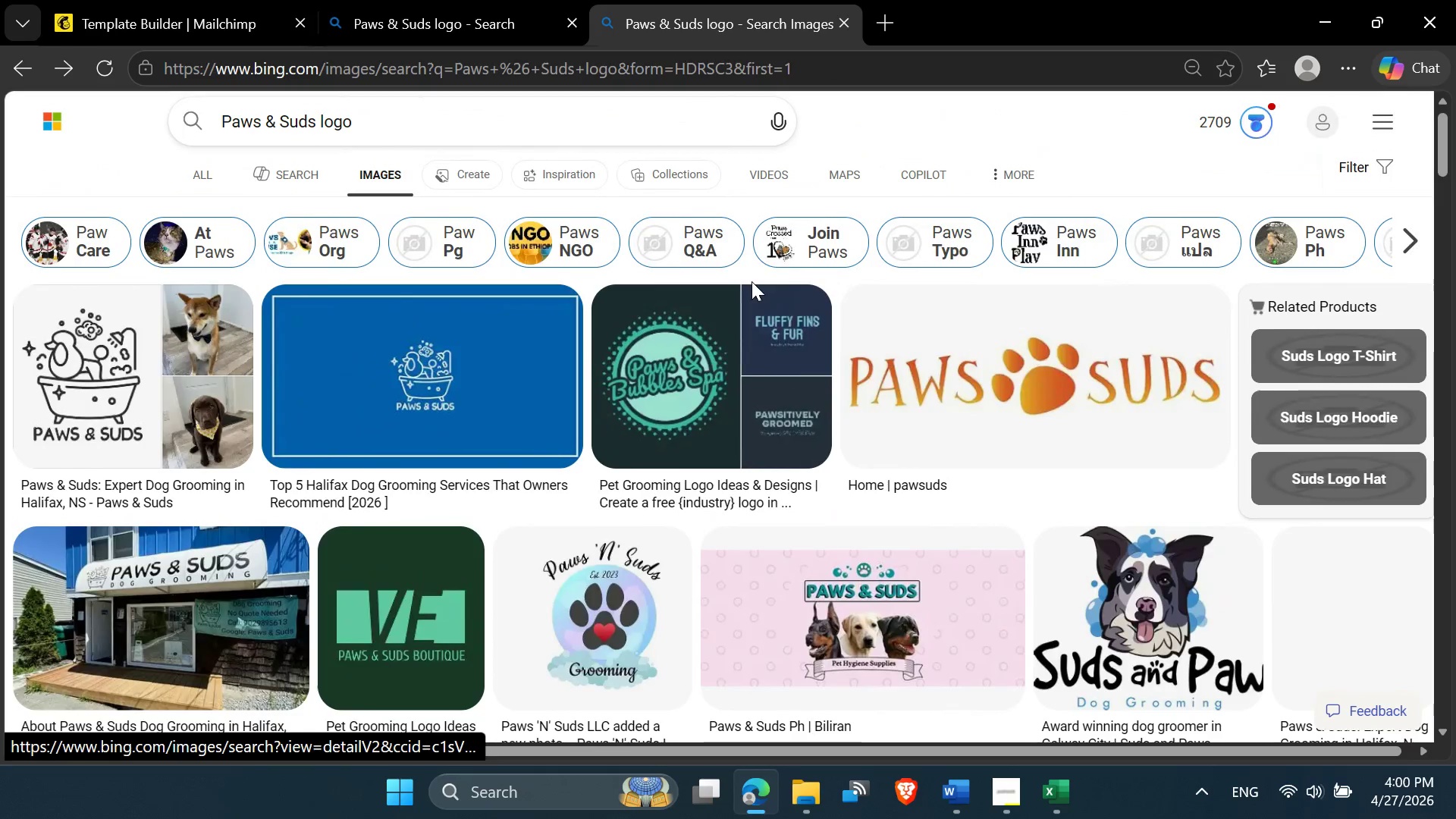 
left_click([947, 381])
 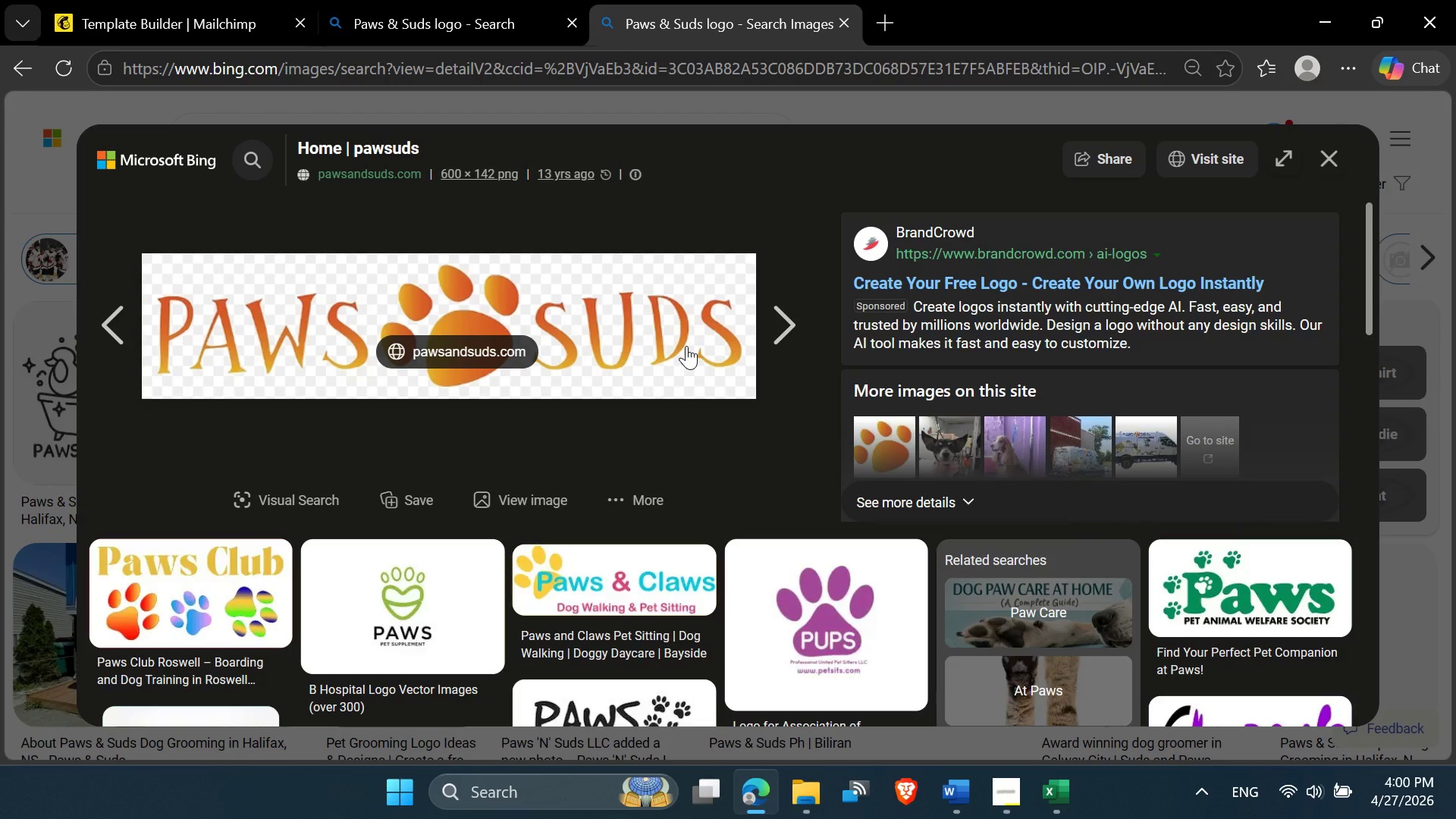 
wait(5.75)
 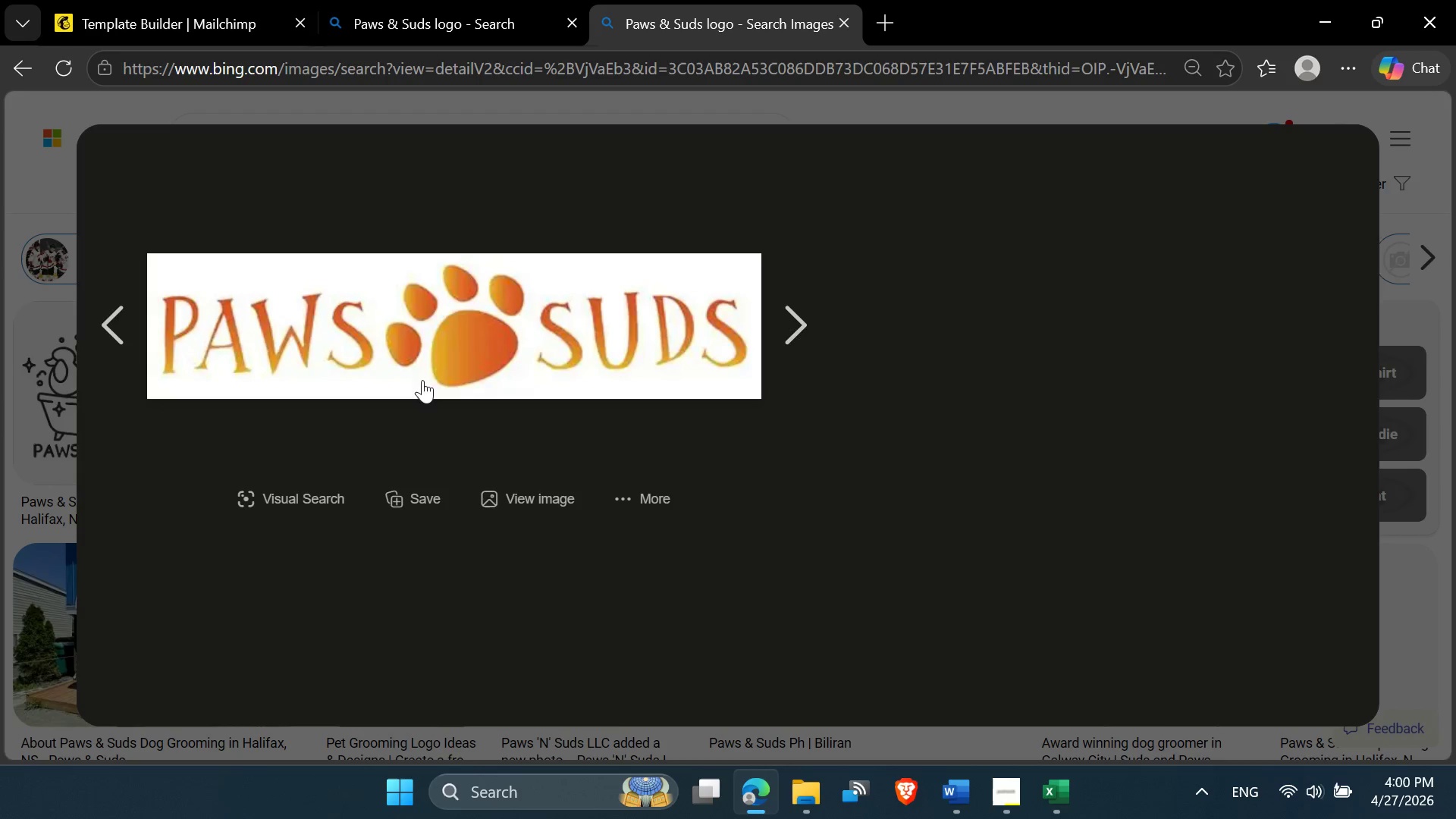 
right_click([597, 325])
 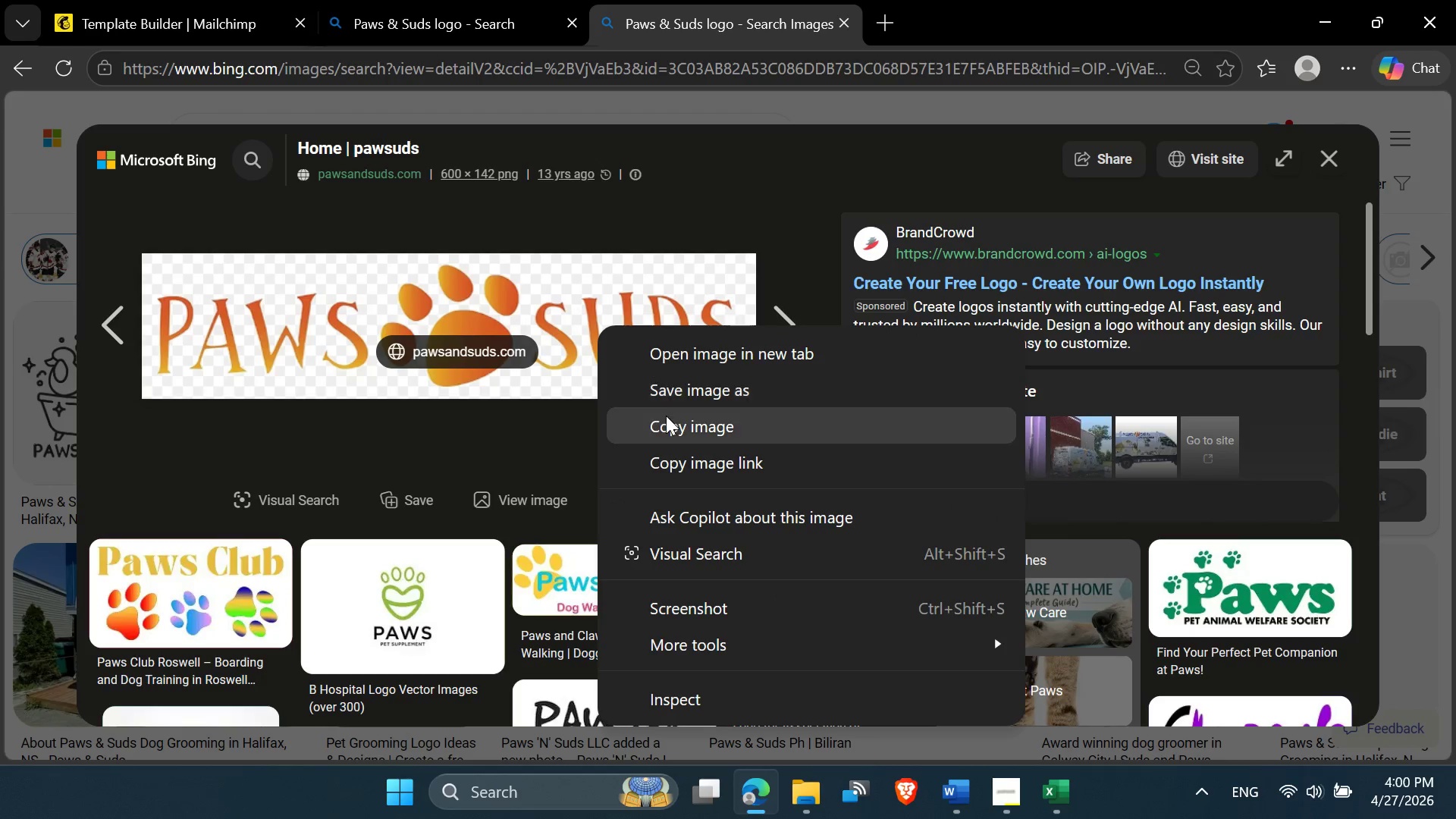 
left_click([689, 395])
 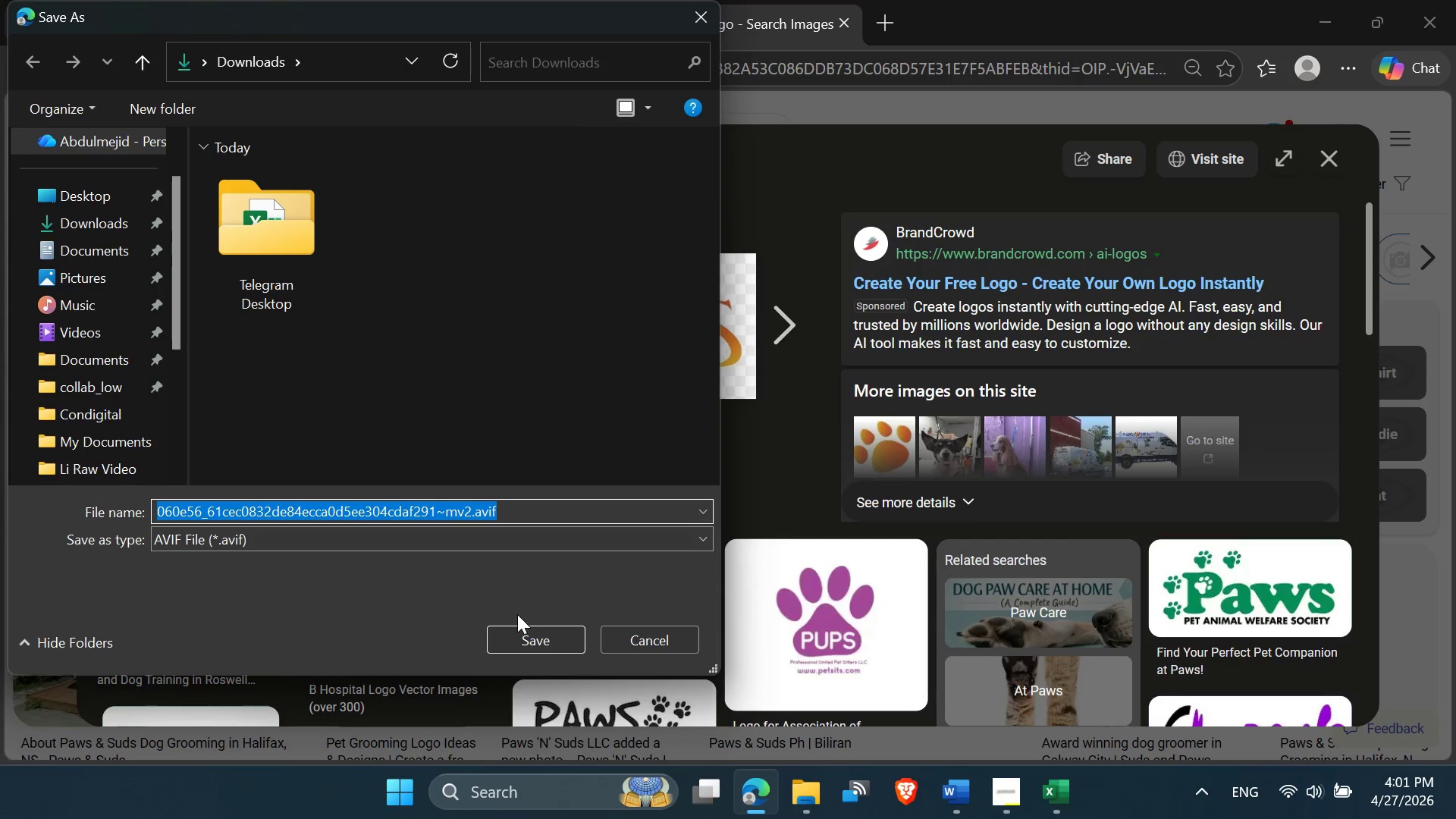 
left_click([531, 645])
 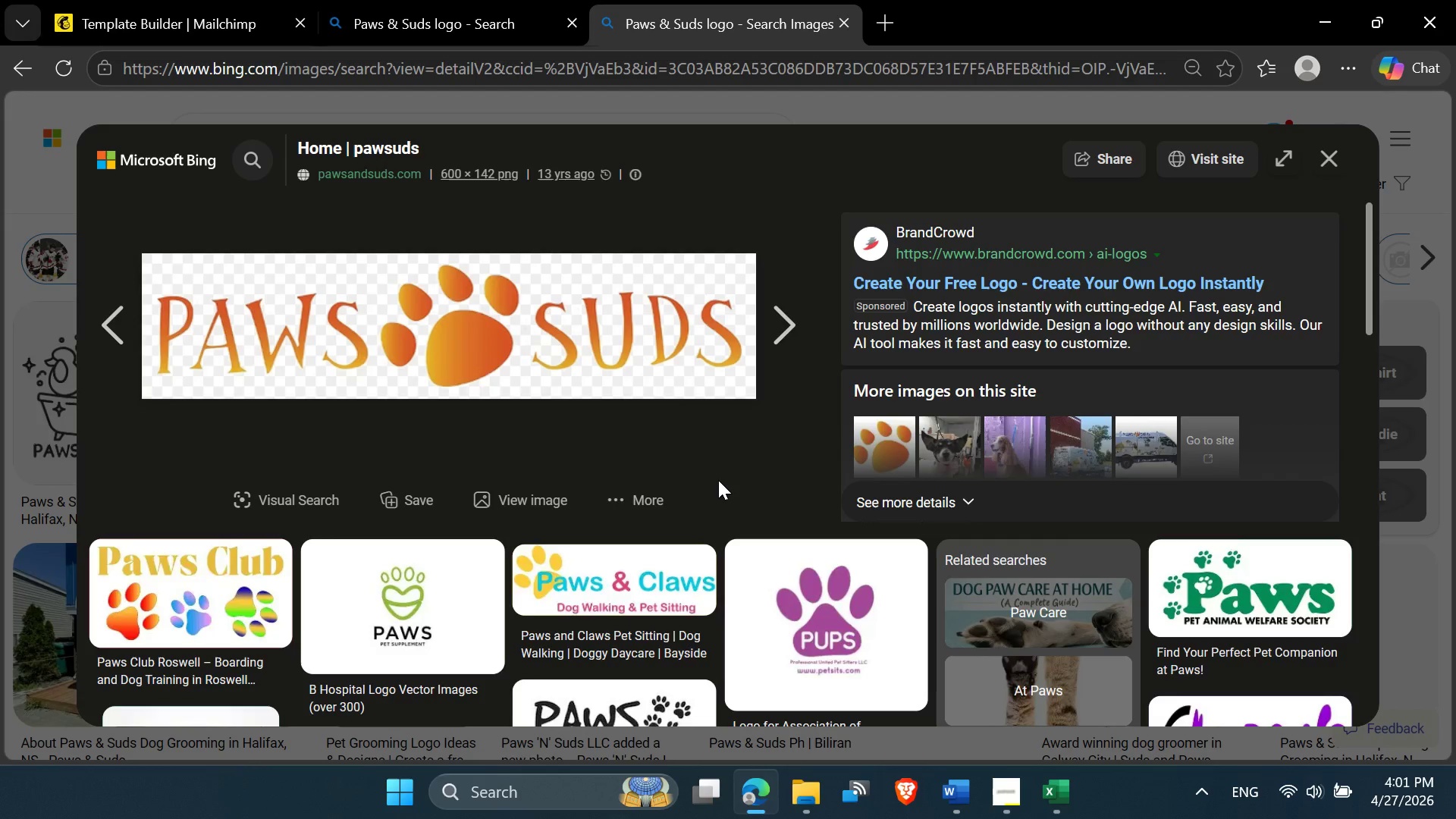 
scroll: coordinate [719, 481], scroll_direction: down, amount: 3.0
 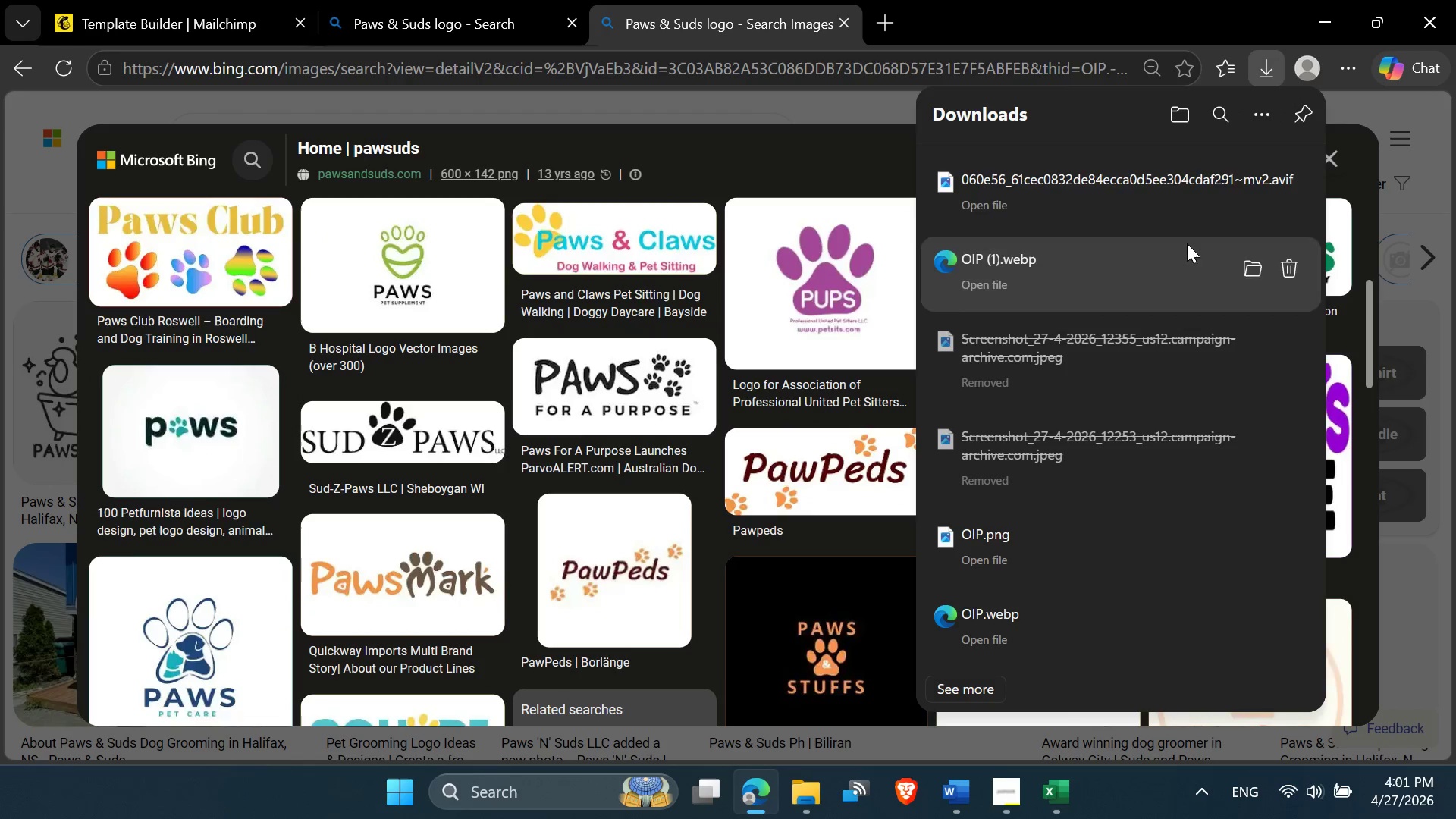 
left_click([1350, 105])
 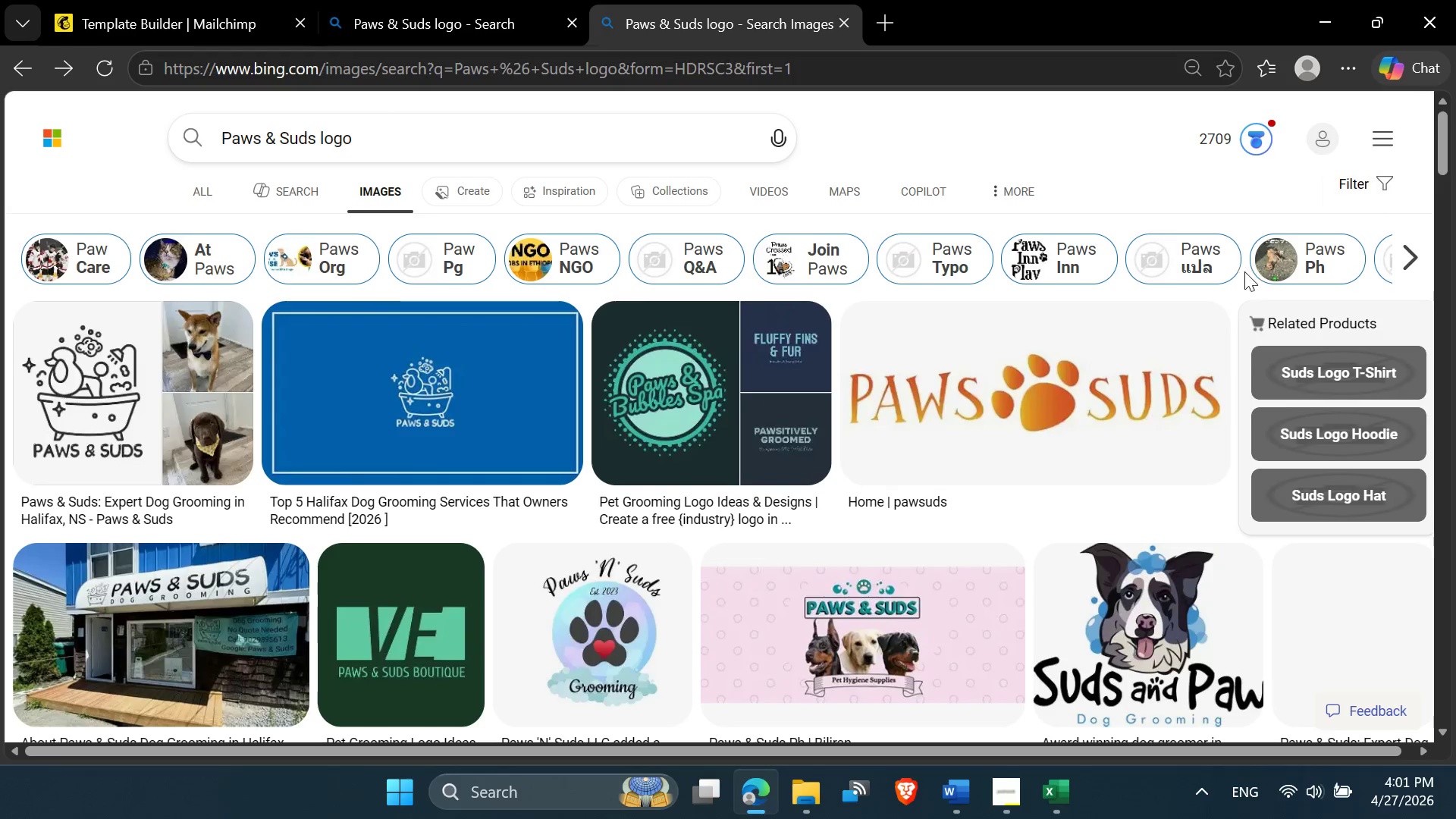 
scroll: coordinate [1233, 303], scroll_direction: none, amount: 0.0
 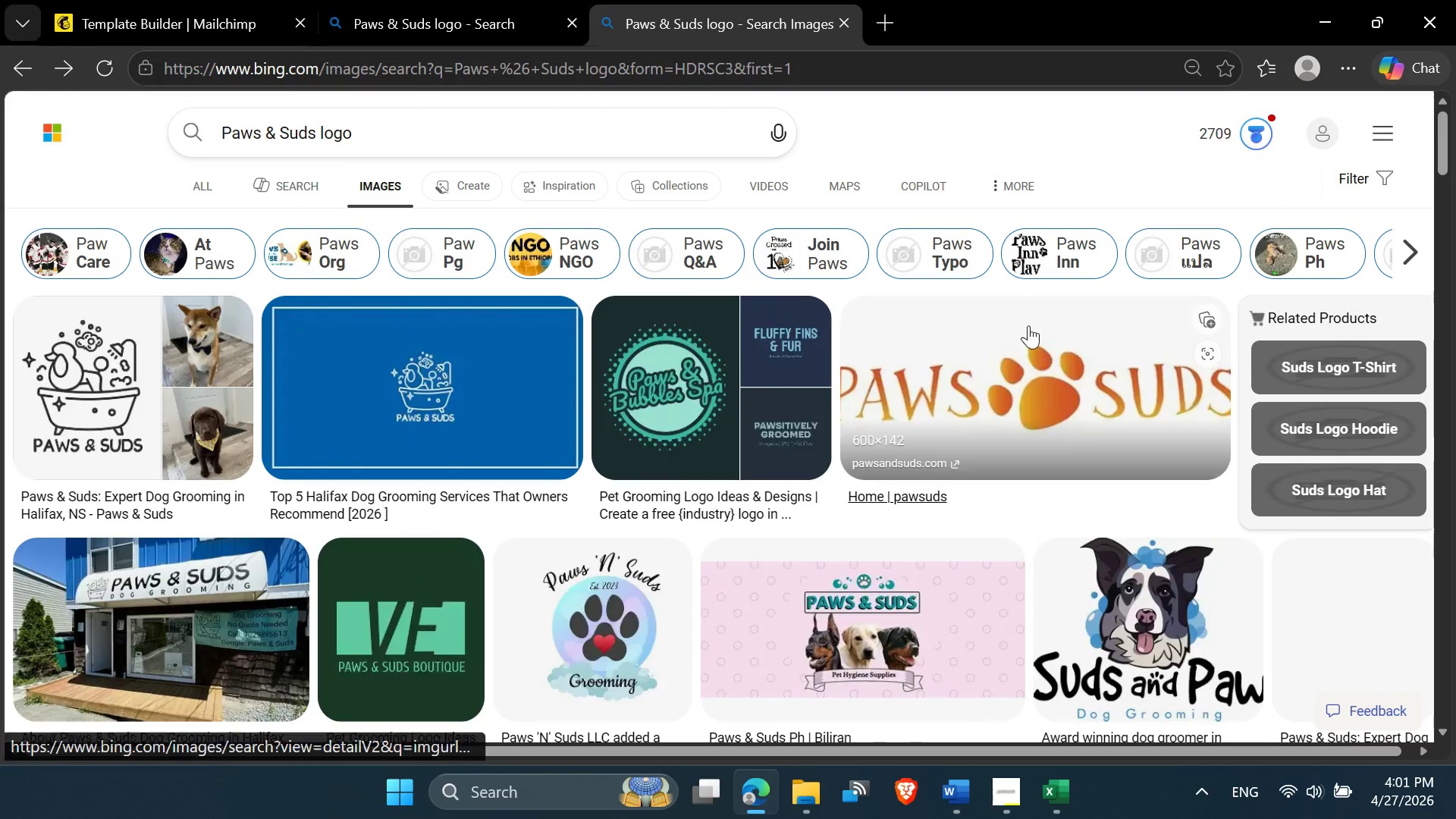 
left_click([1048, 360])
 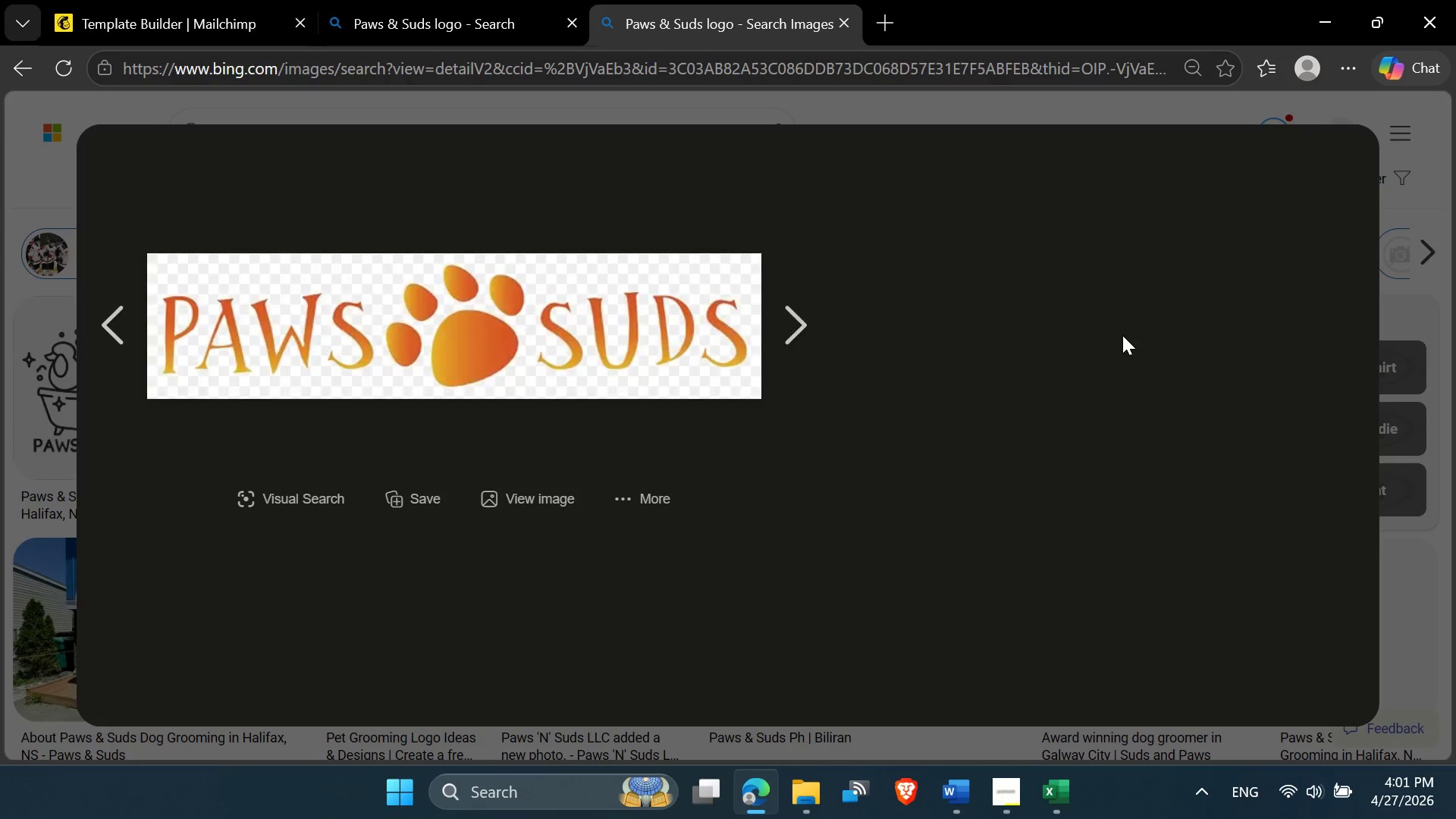 
scroll: coordinate [1122, 335], scroll_direction: down, amount: 4.0
 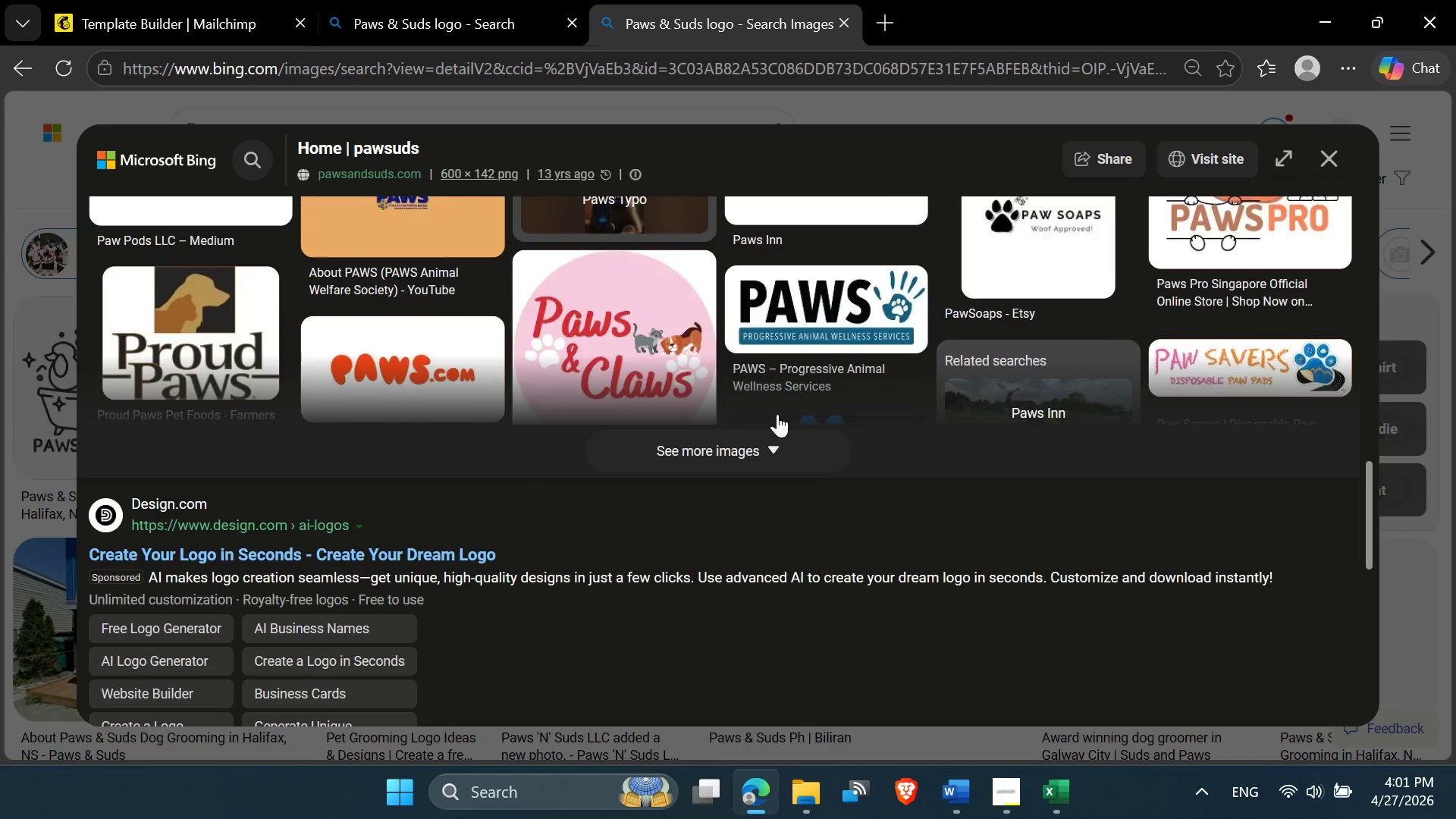 
left_click([750, 450])
 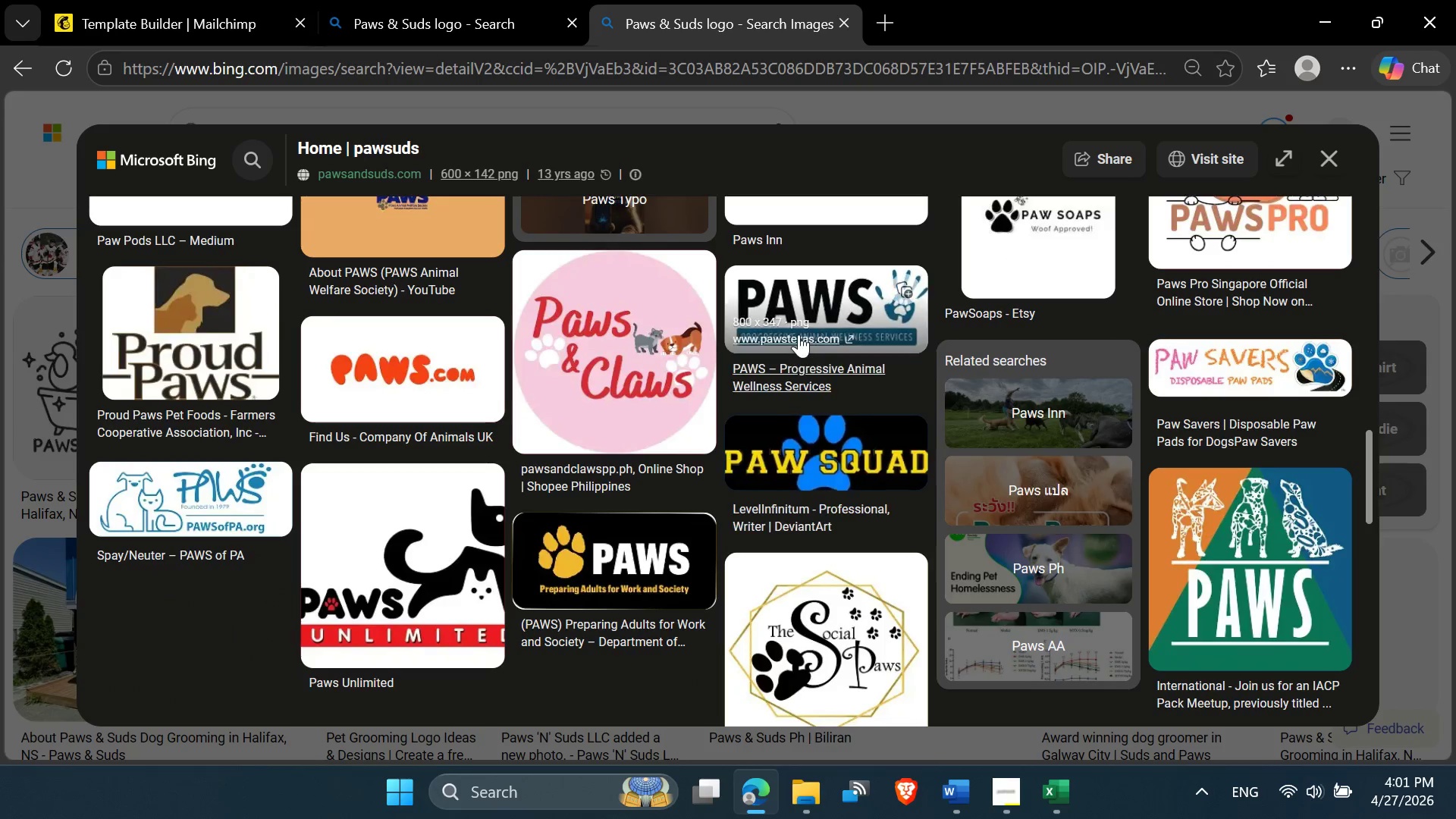 
scroll: coordinate [800, 336], scroll_direction: down, amount: 15.0
 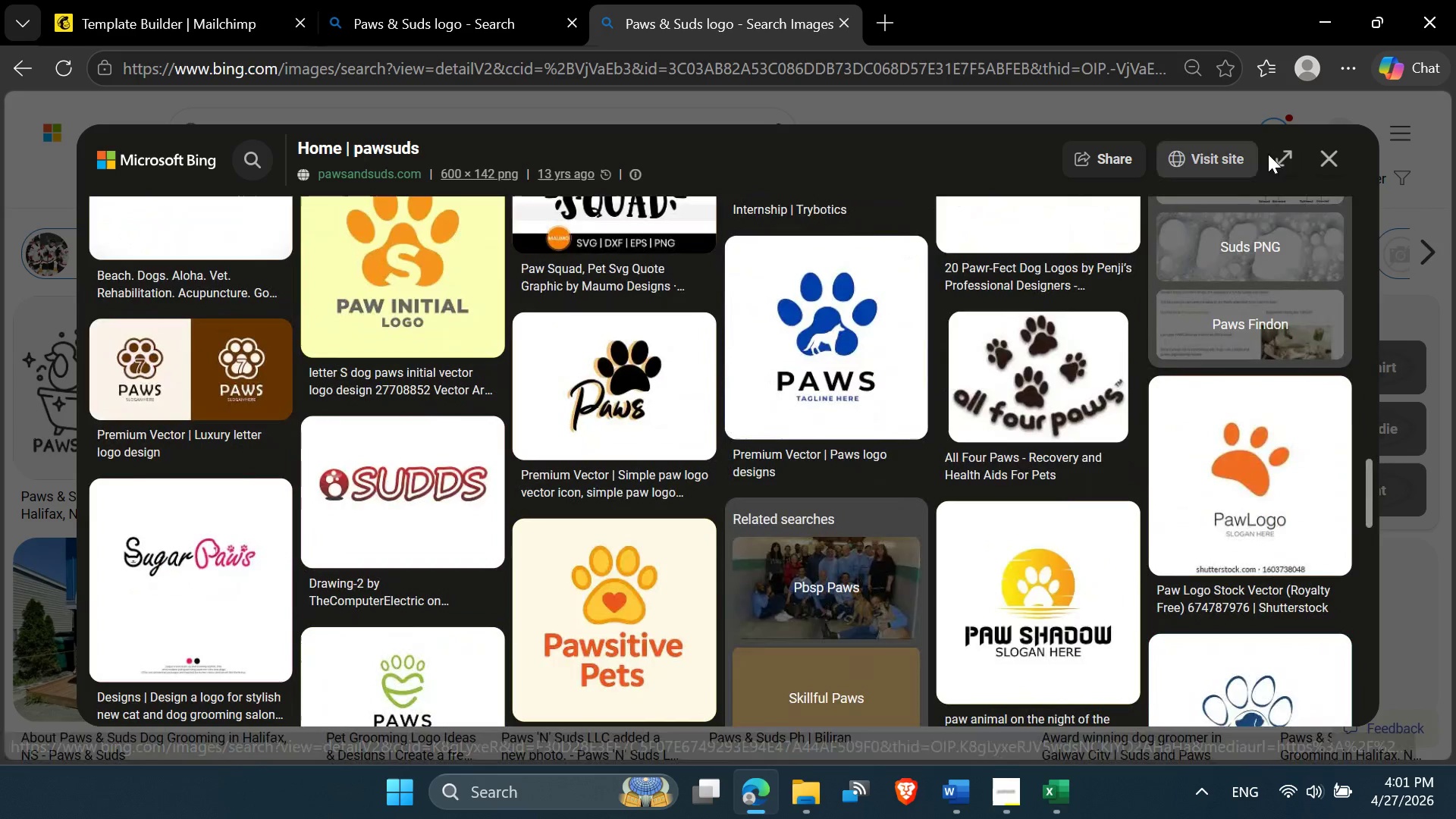 
left_click([1326, 152])
 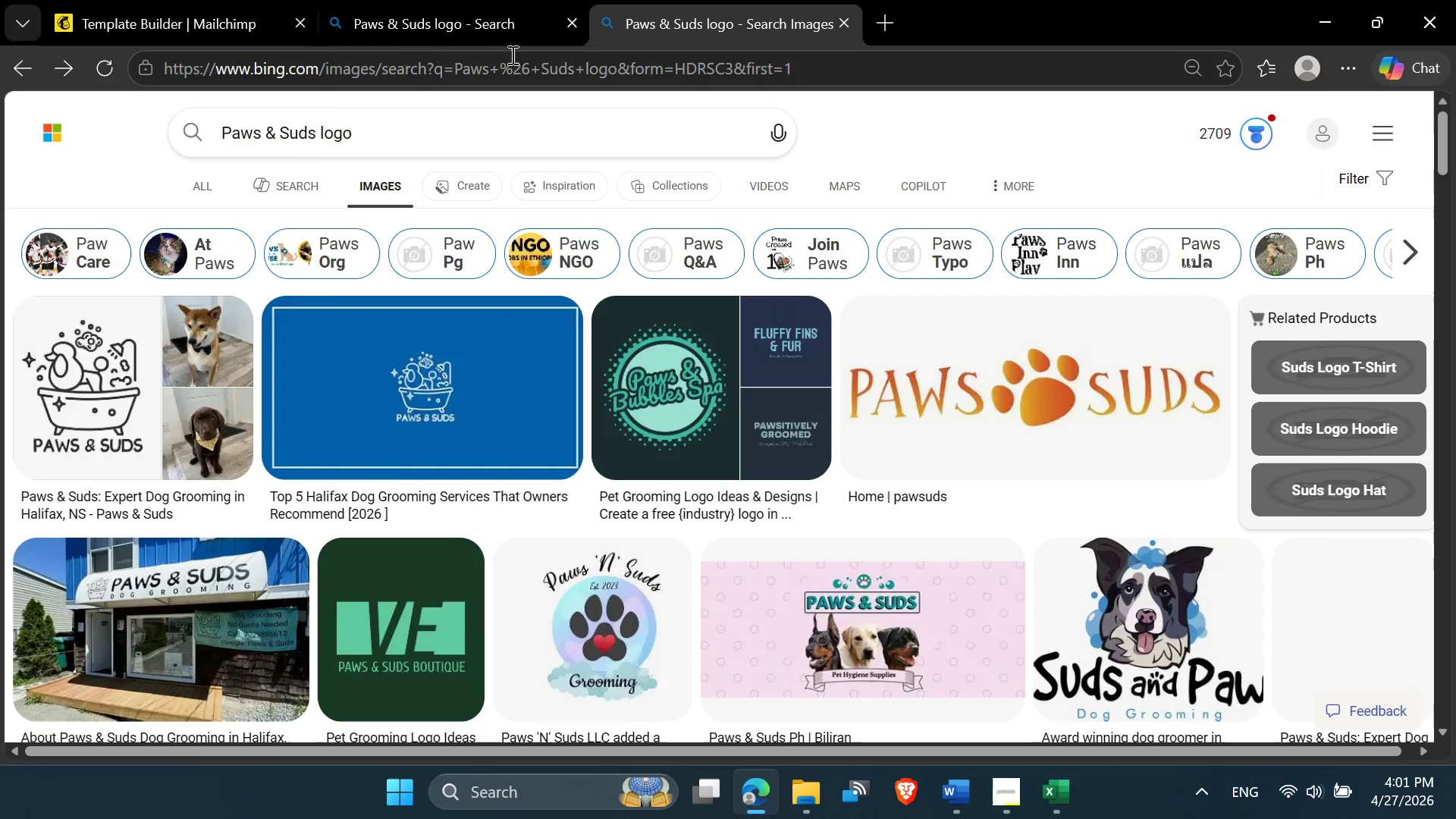 
left_click([457, 3])
 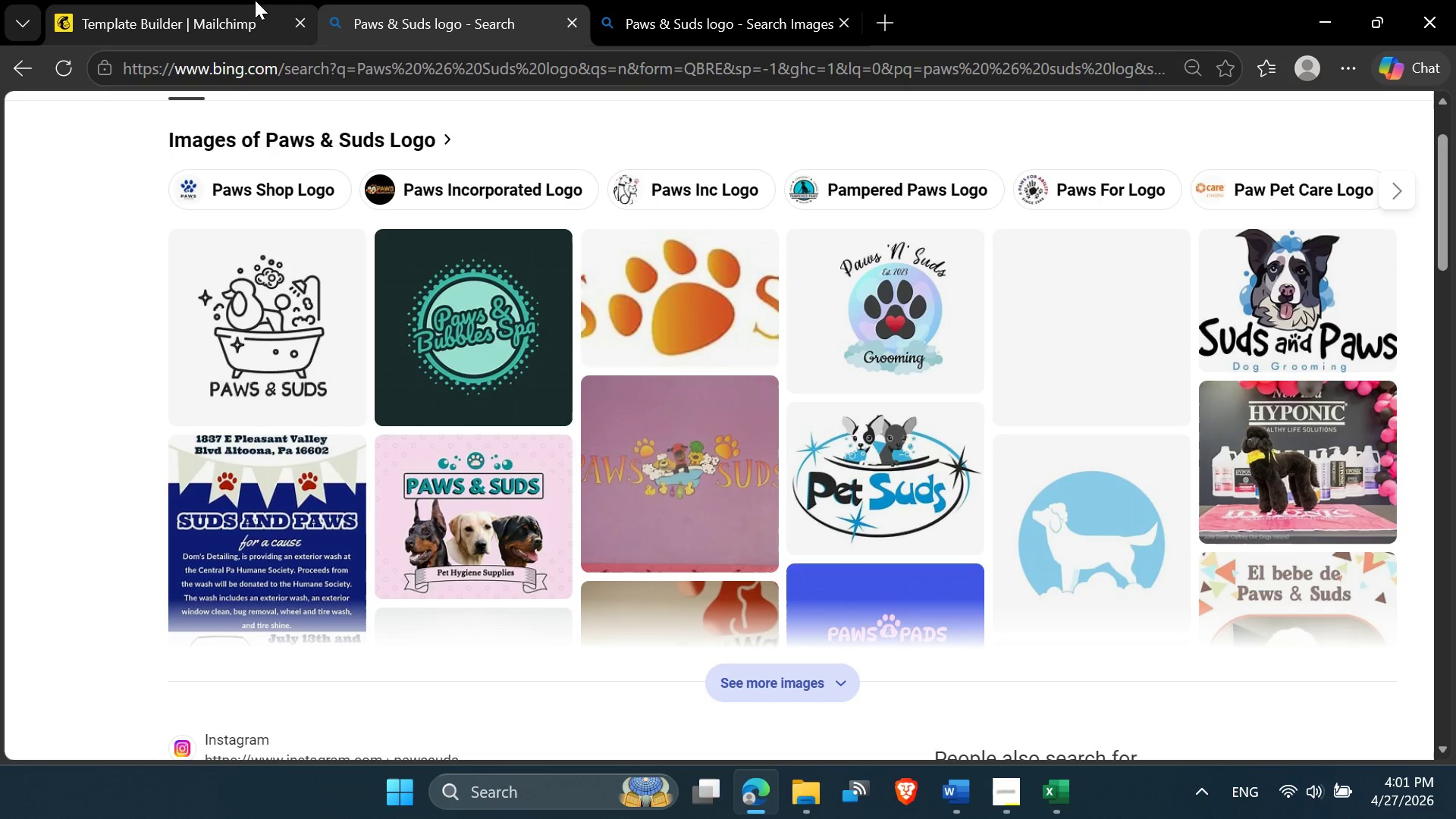 
left_click([228, 0])
 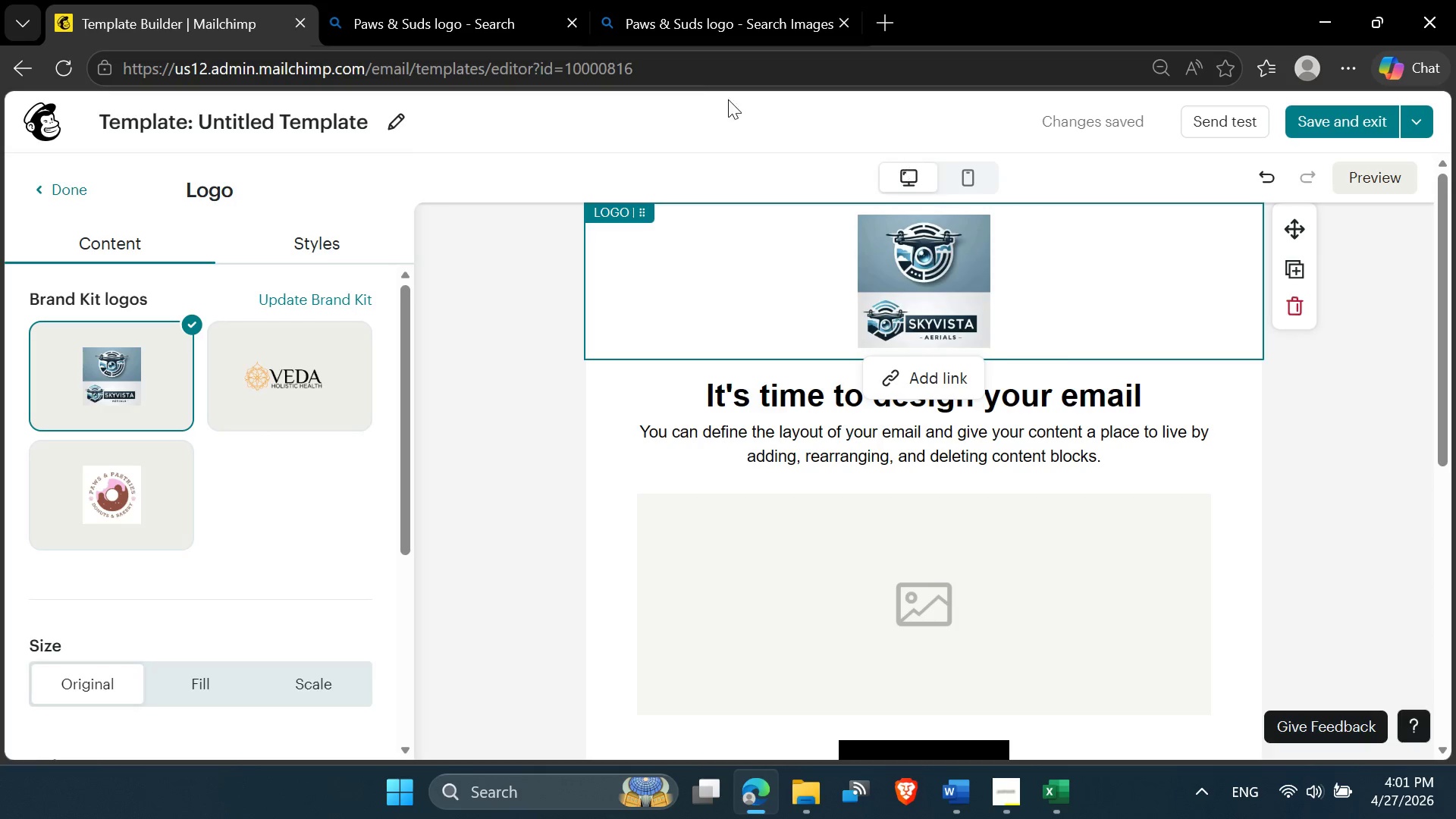 
left_click([712, 0])
 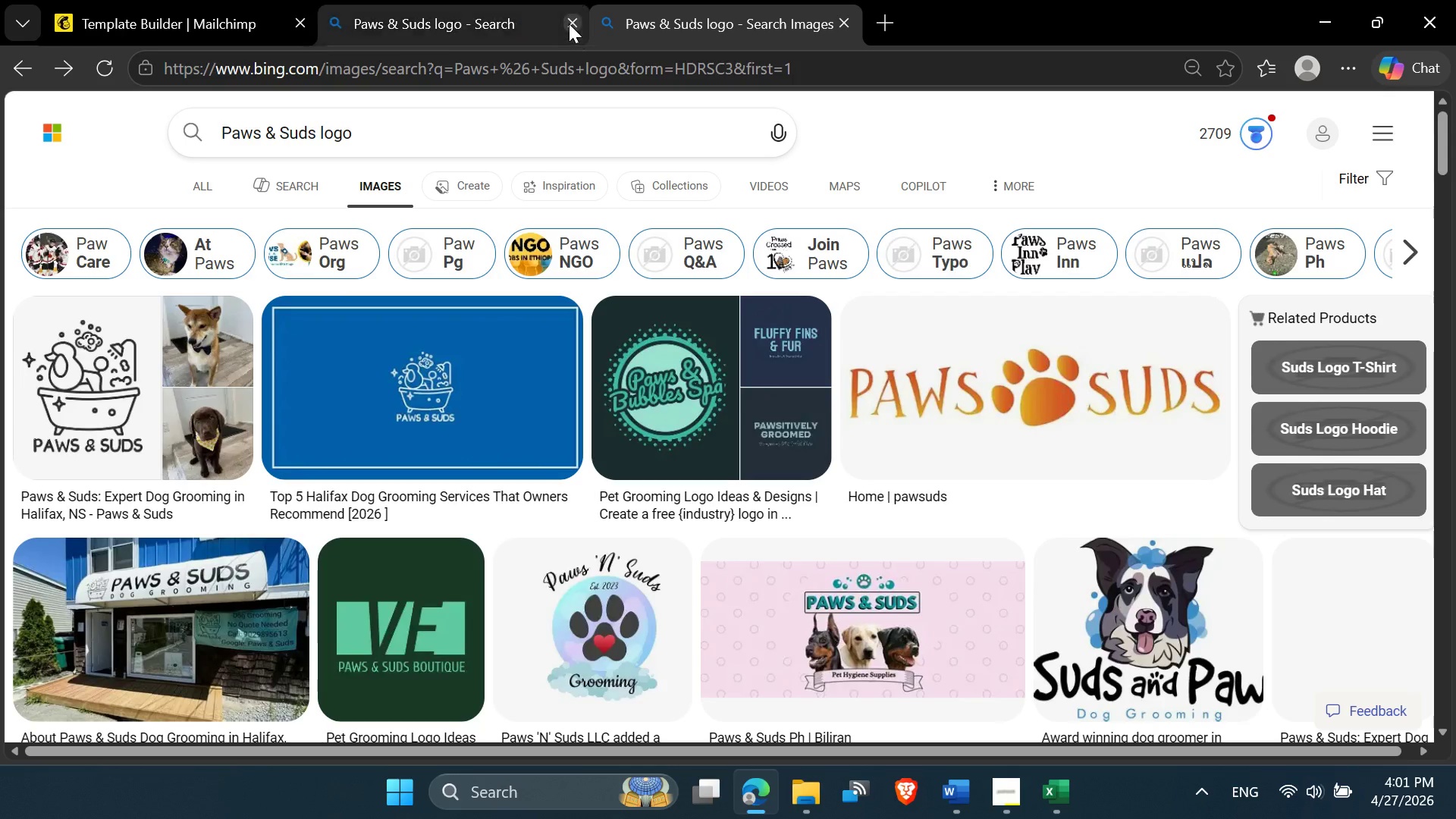 
left_click([568, 24])
 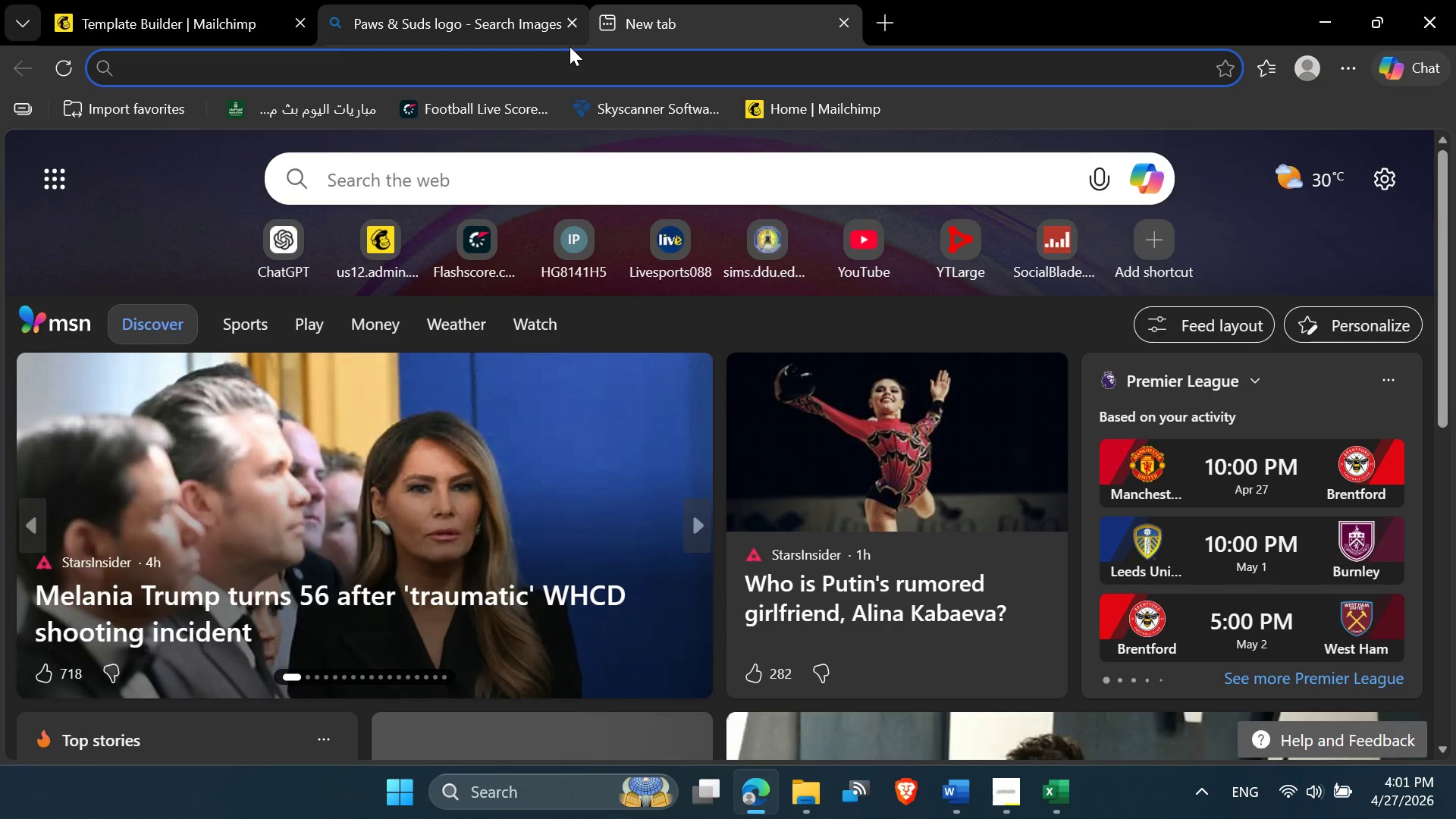 
type(web)
 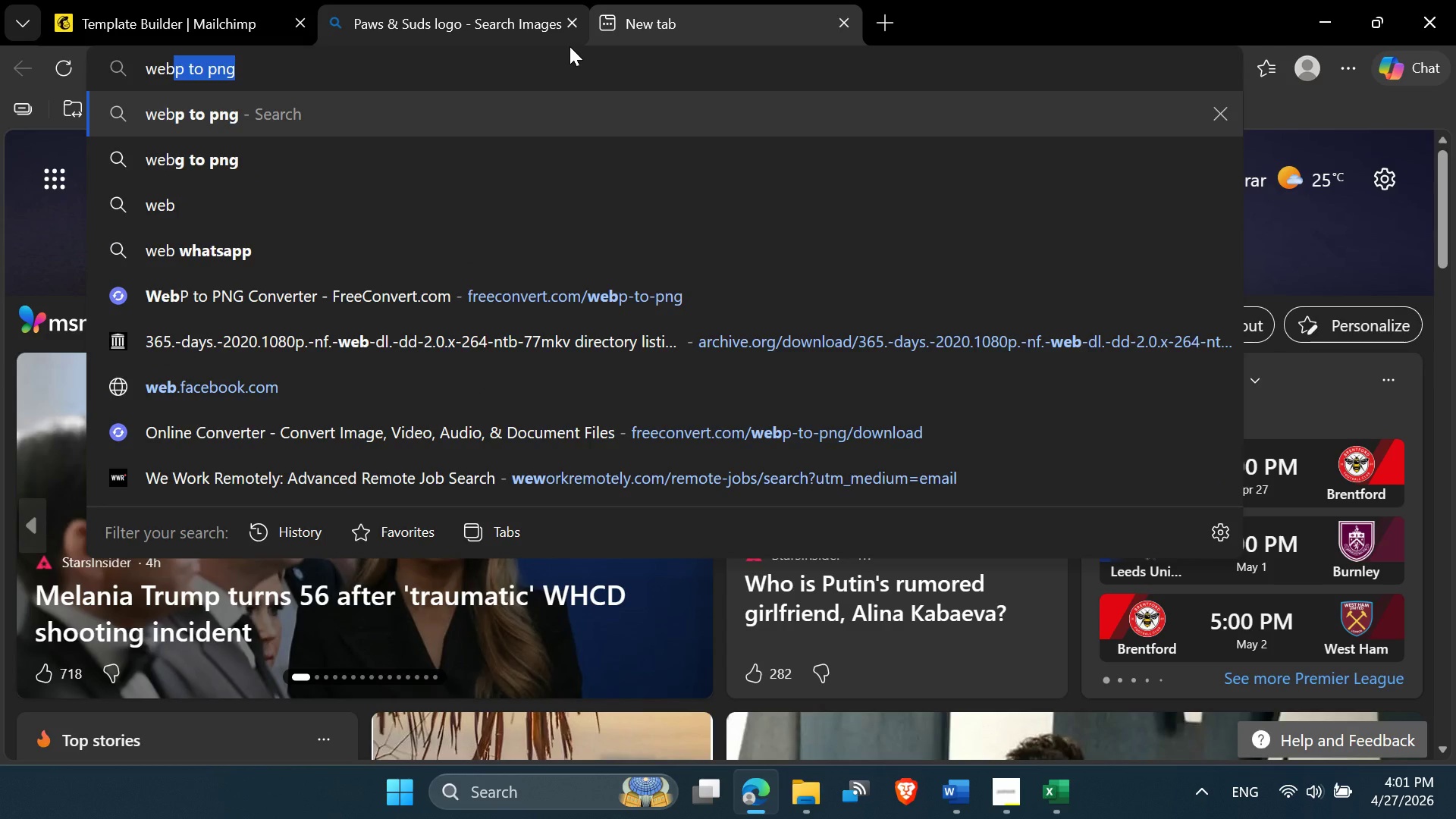 
key(Enter)
 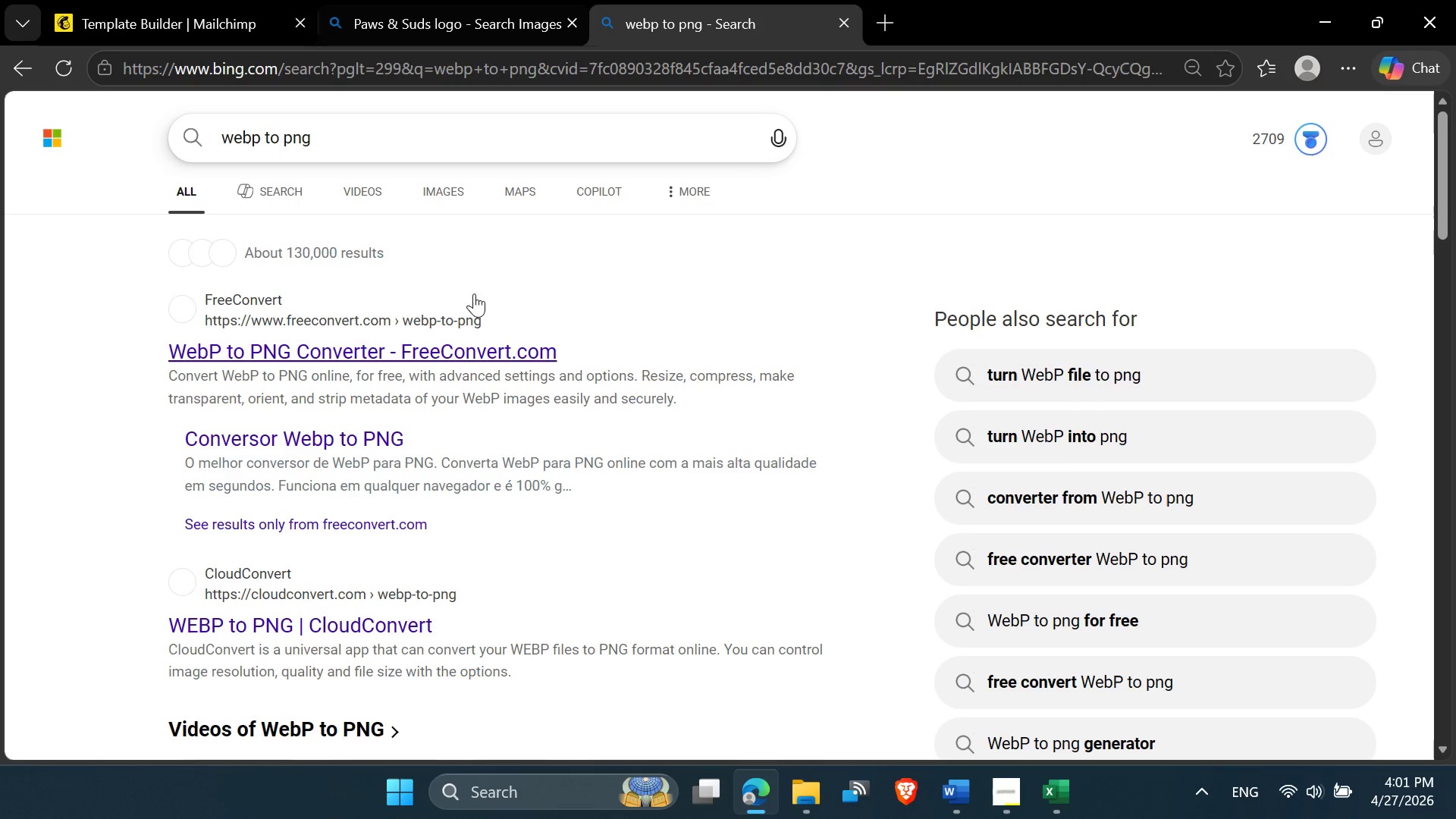 
left_click([272, 356])
 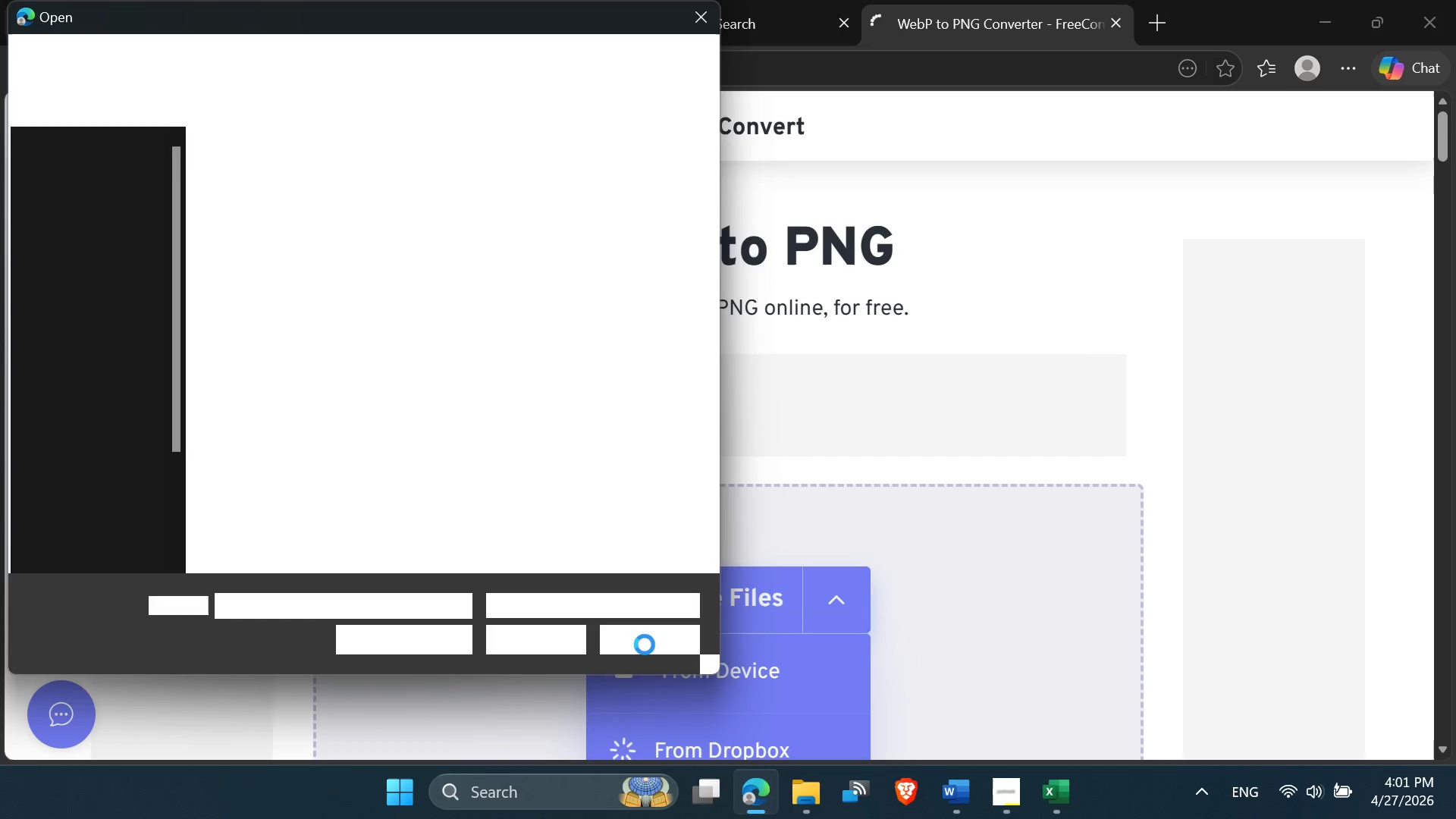 
wait(8.14)
 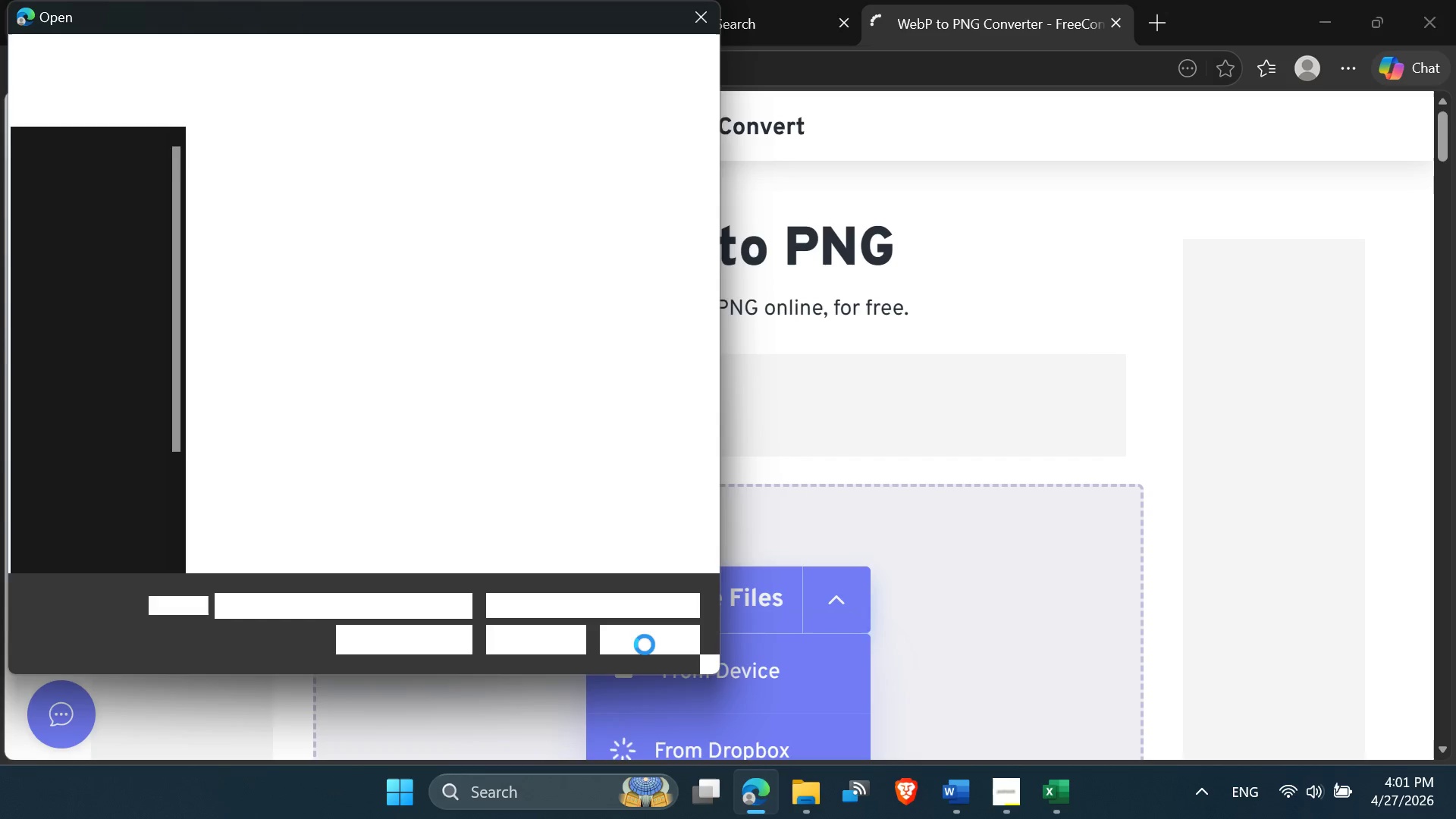 
double_click([377, 243])
 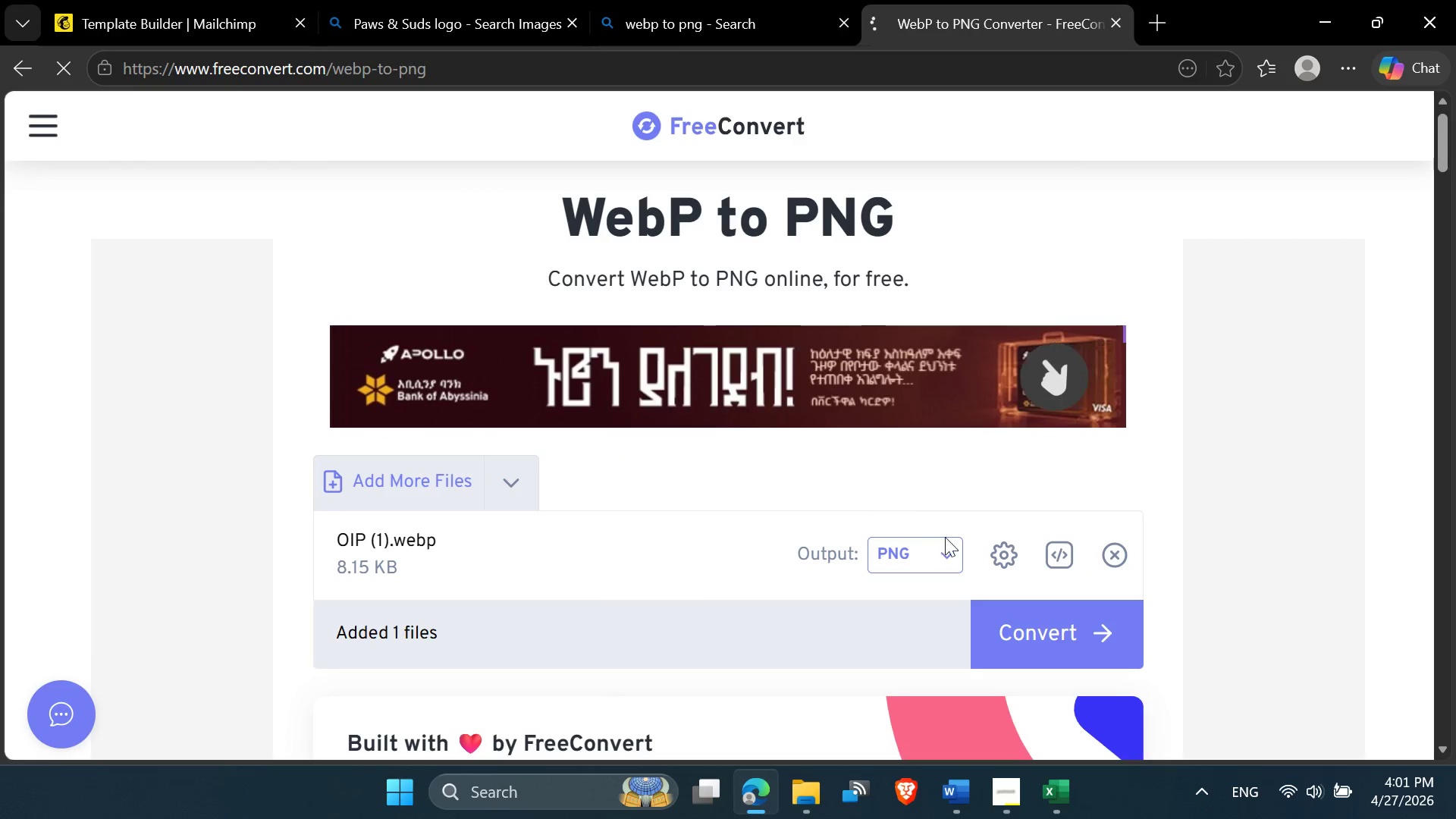 
left_click([1018, 629])
 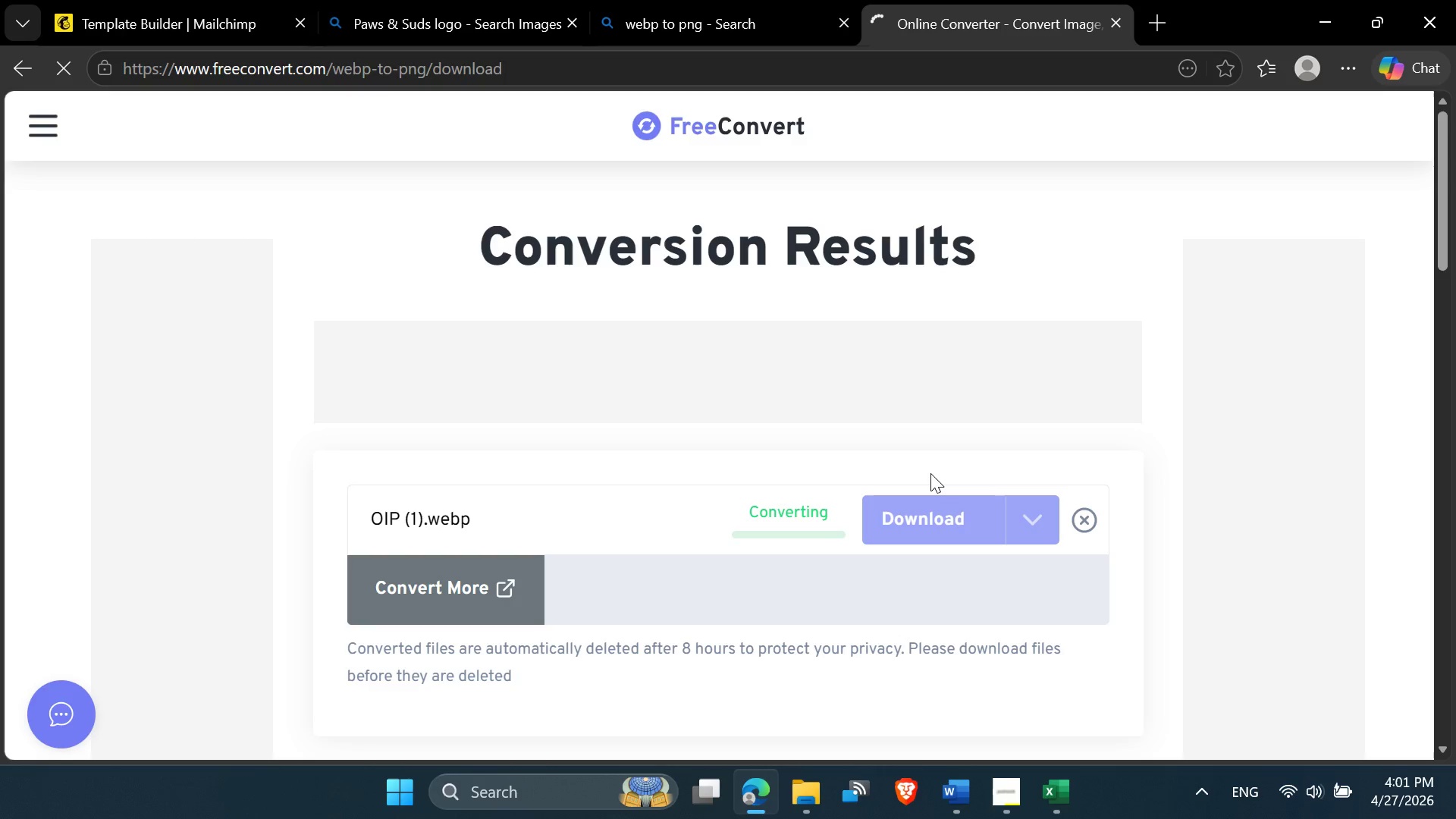 
wait(9.41)
 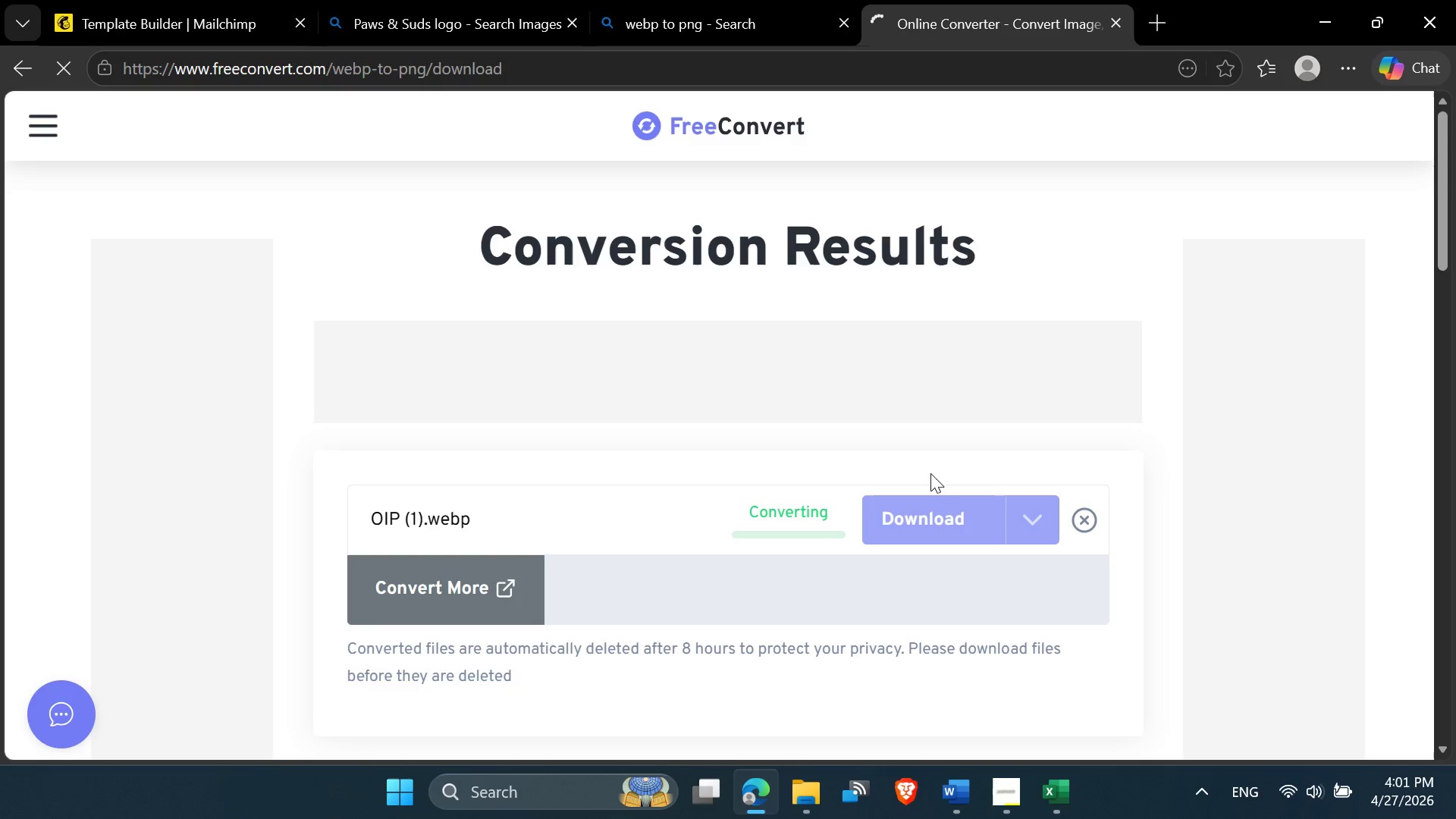 
left_click([922, 516])
 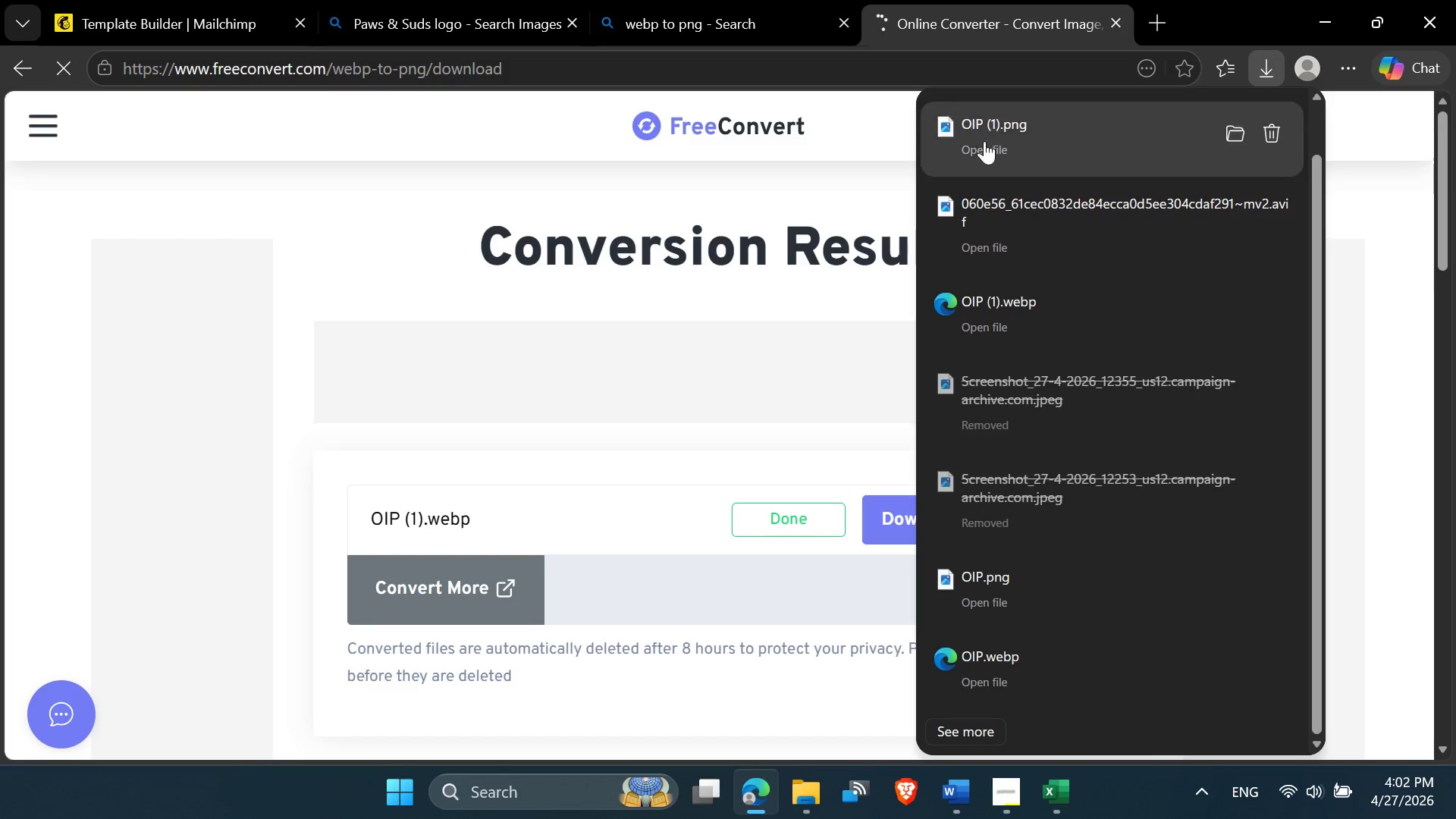 
left_click([791, 0])
 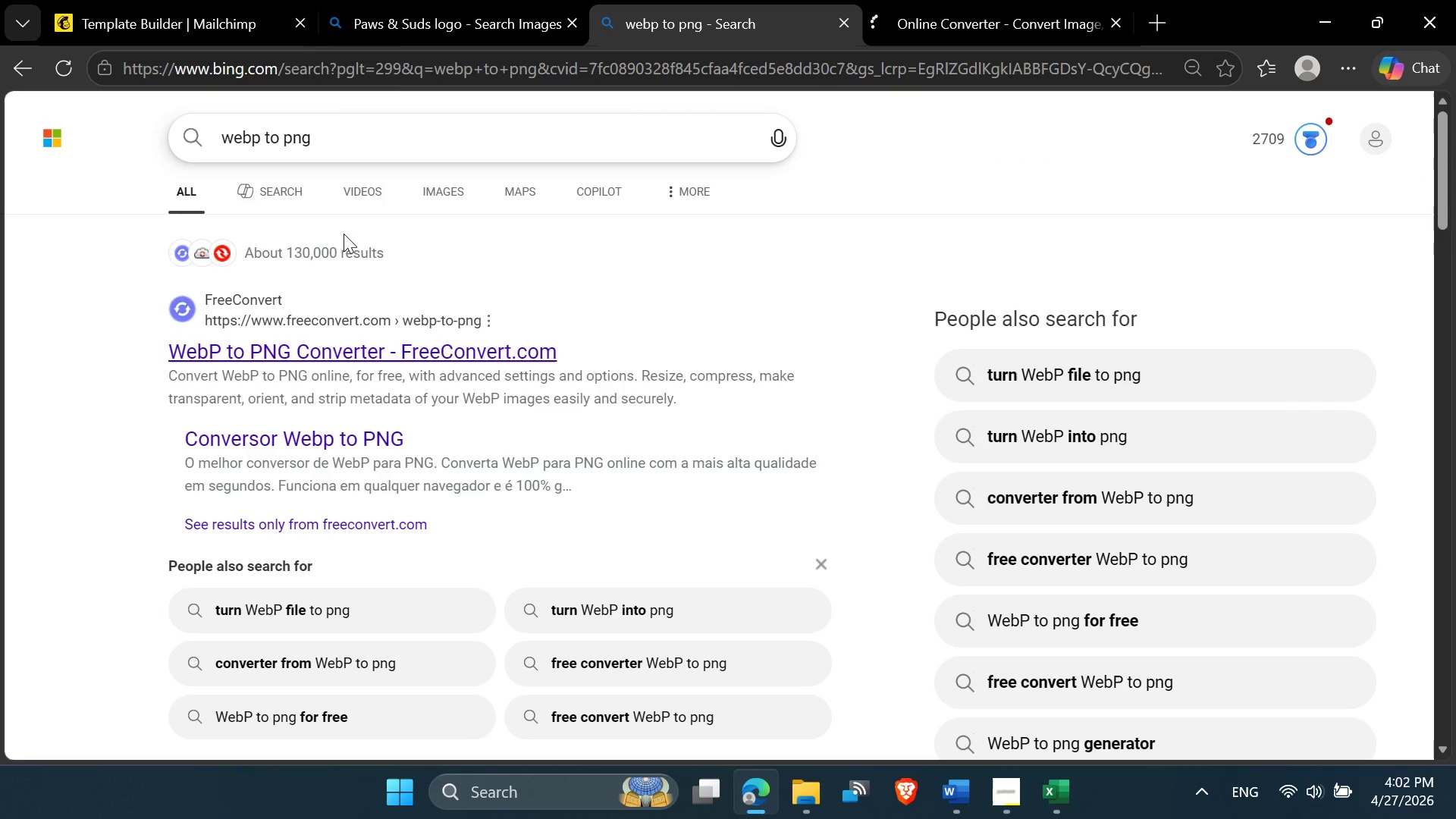 
left_click([526, 0])
 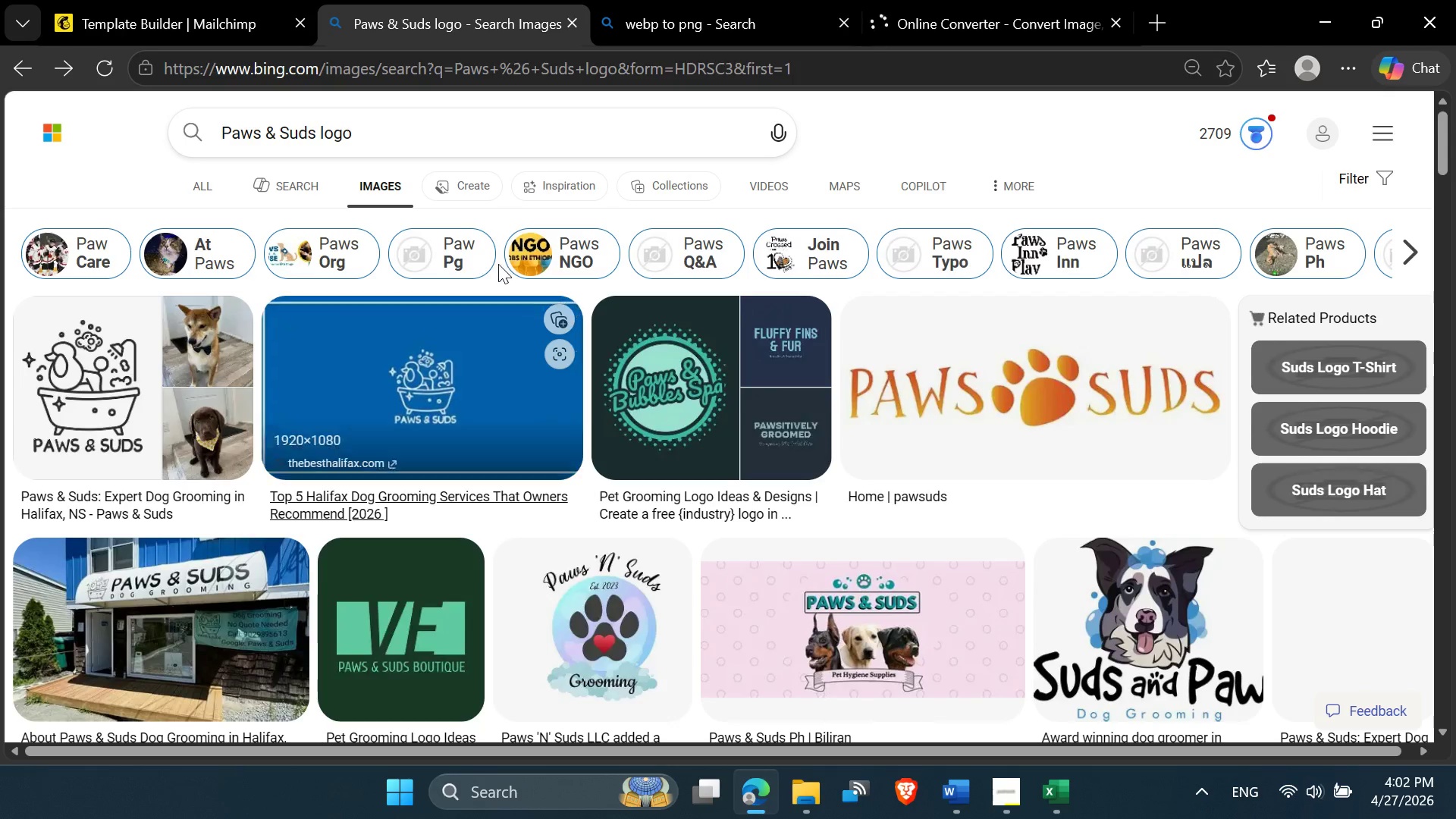 
left_click([728, 0])
 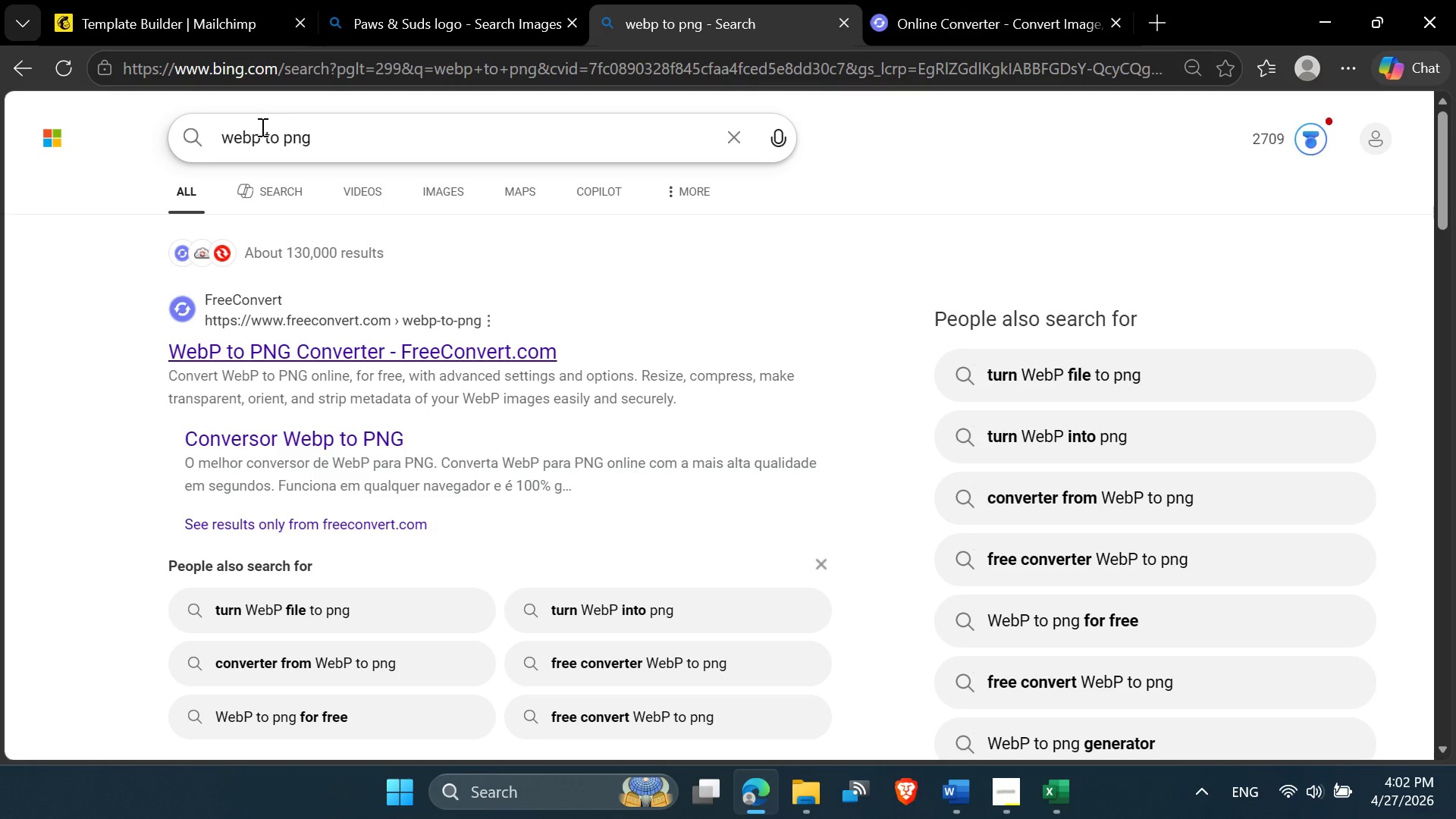 
double_click([246, 135])
 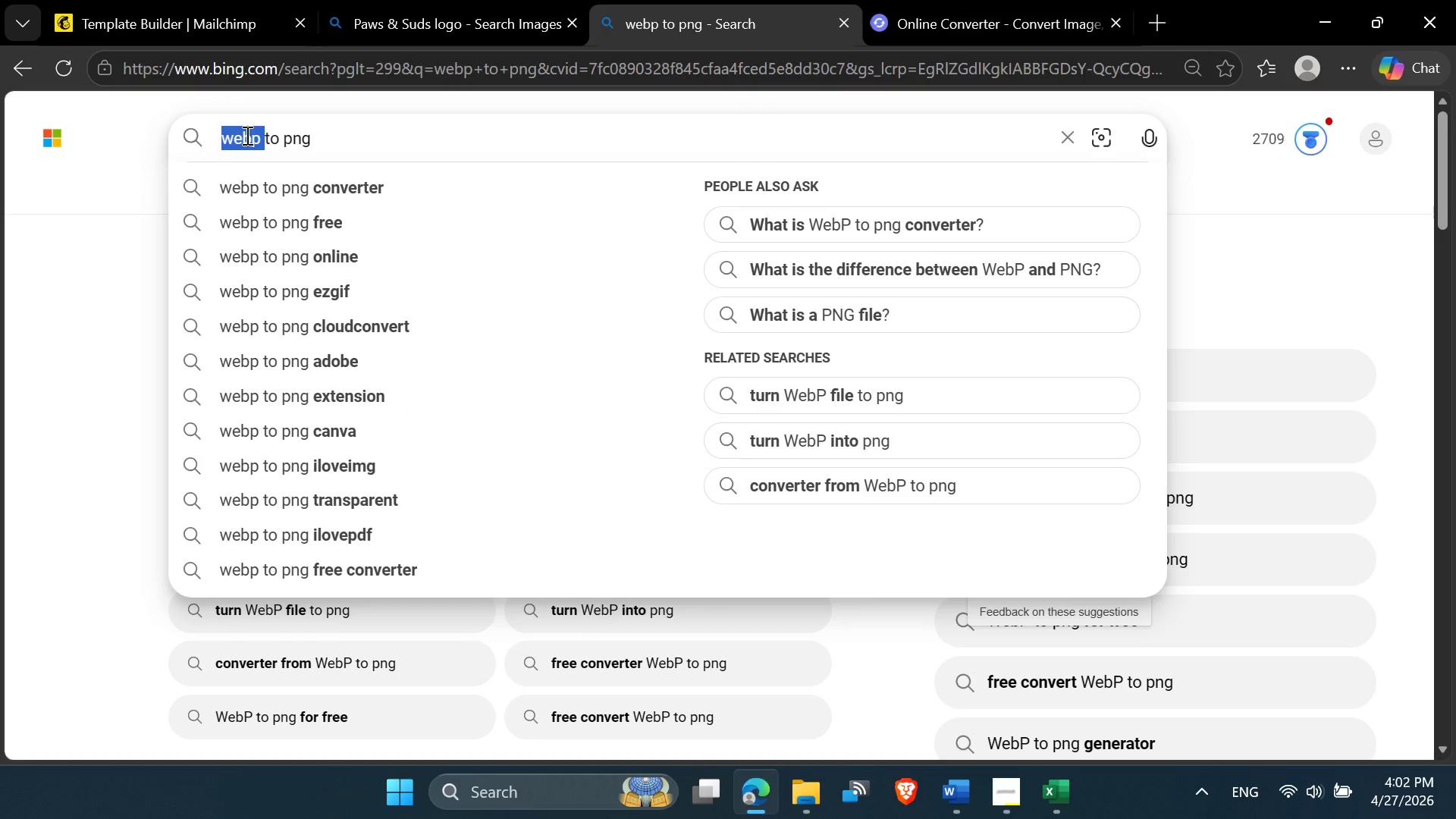 
type(avif)
 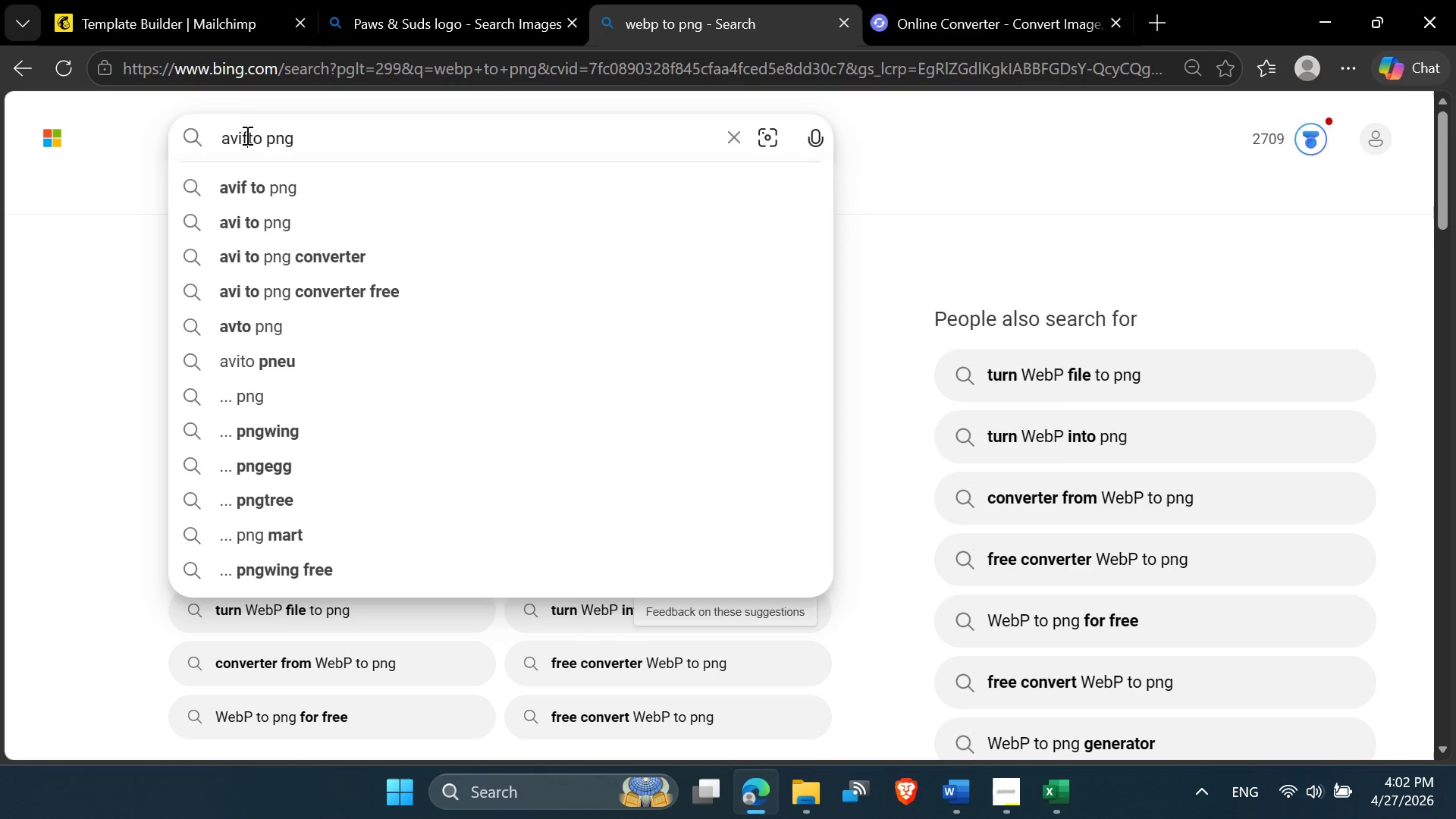 
key(Enter)
 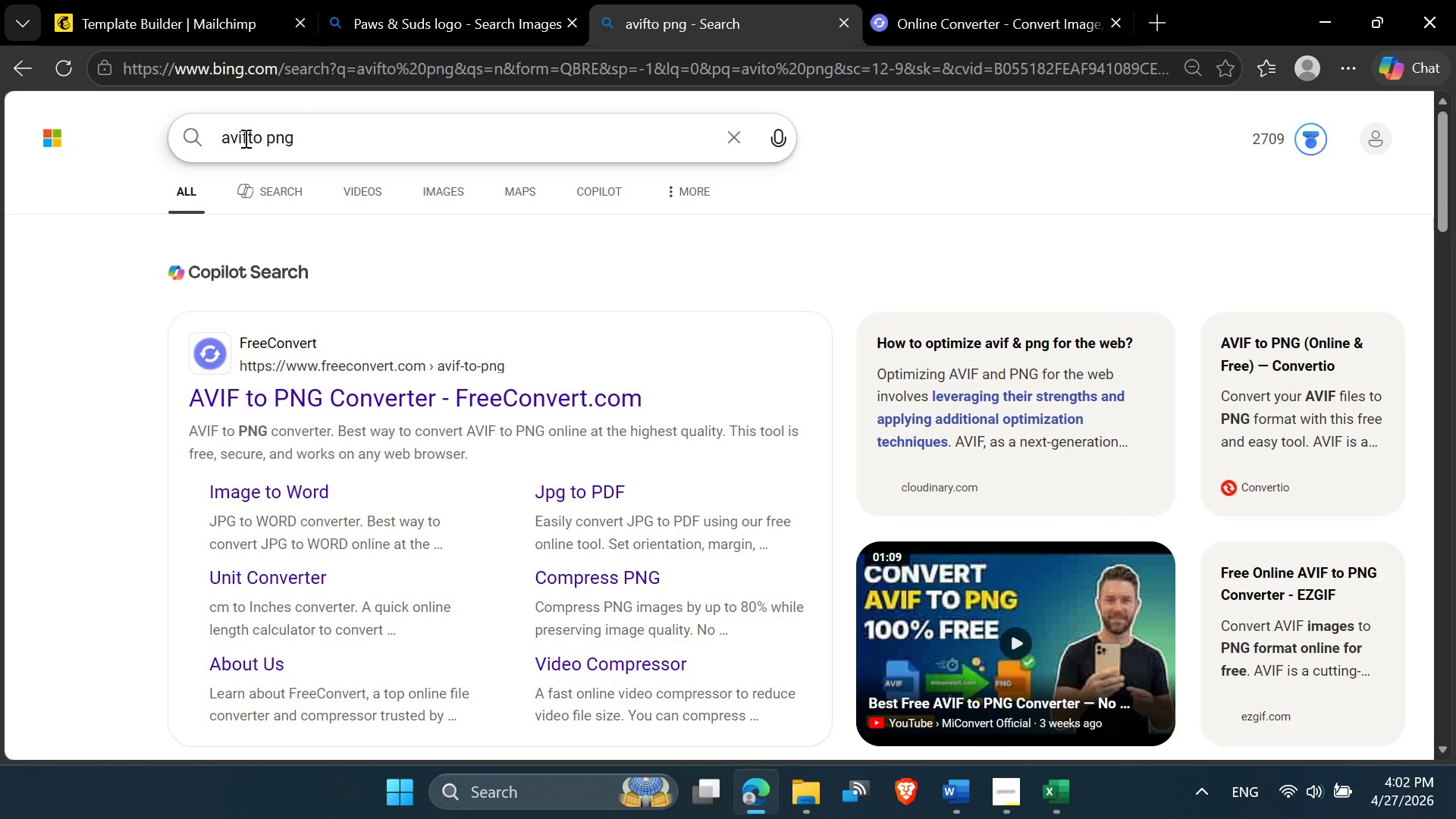 
key(Space)
 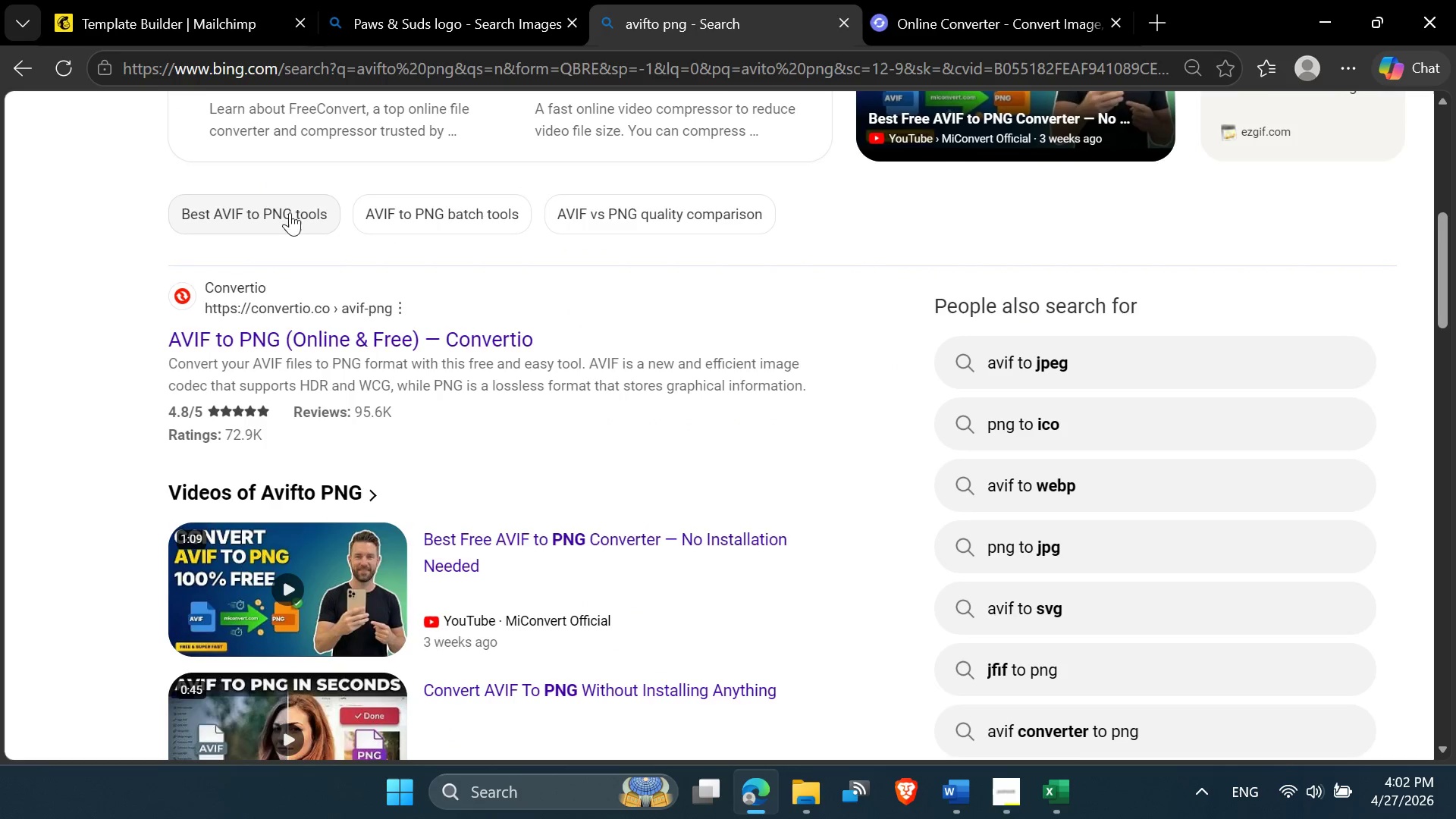 
scroll: coordinate [284, 220], scroll_direction: up, amount: 9.0
 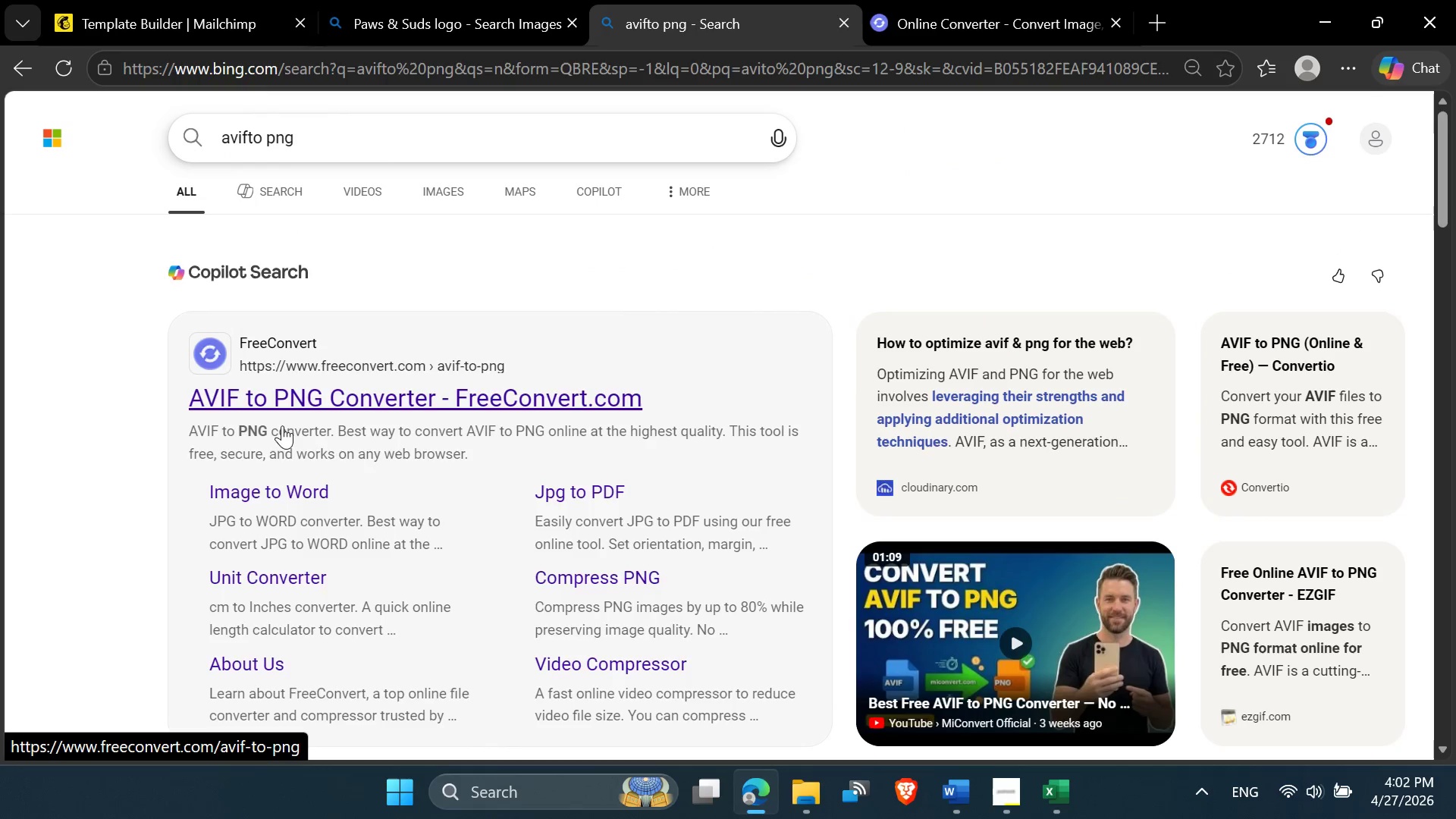 
left_click([281, 410])
 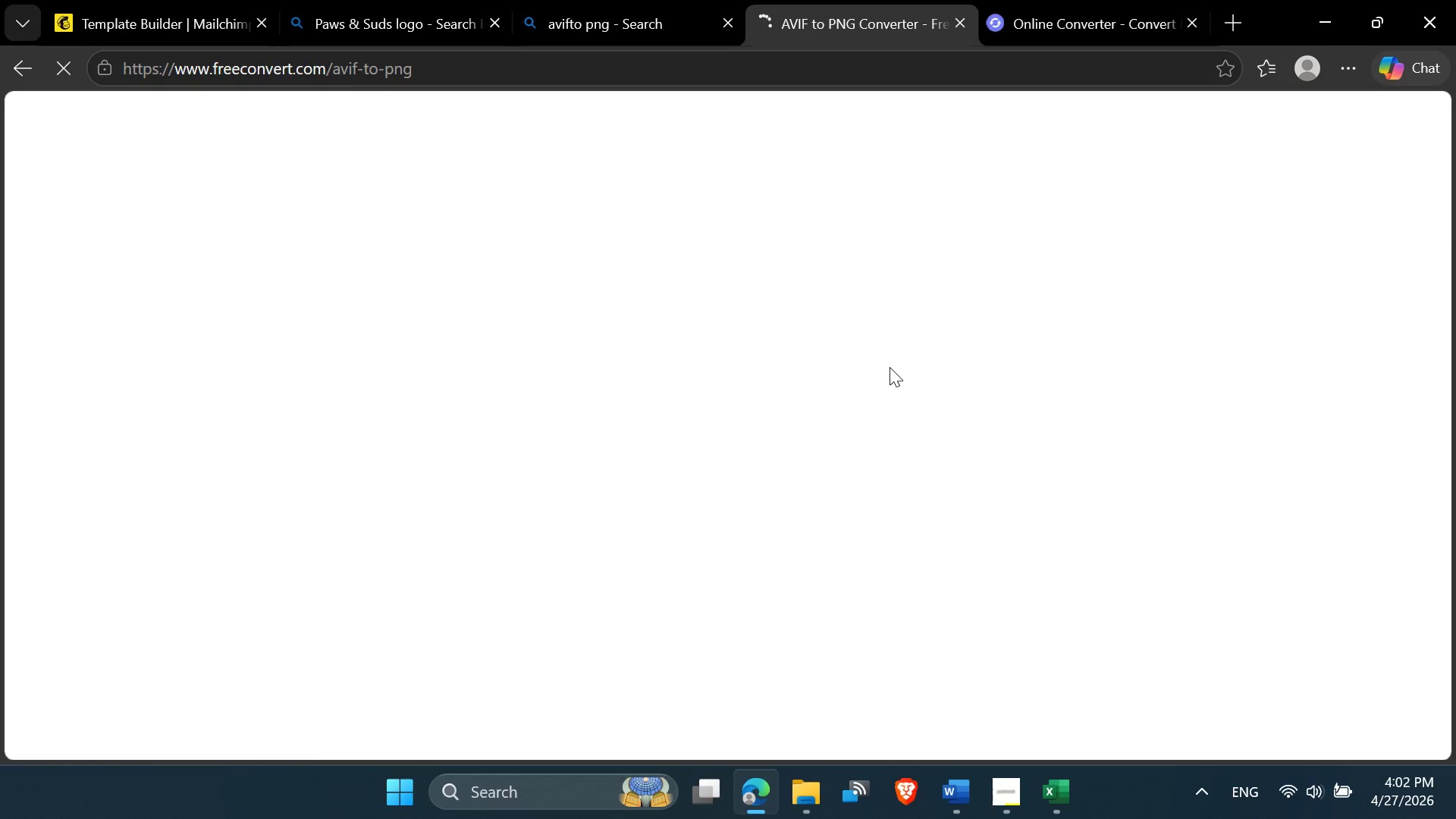 
left_click([689, 587])
 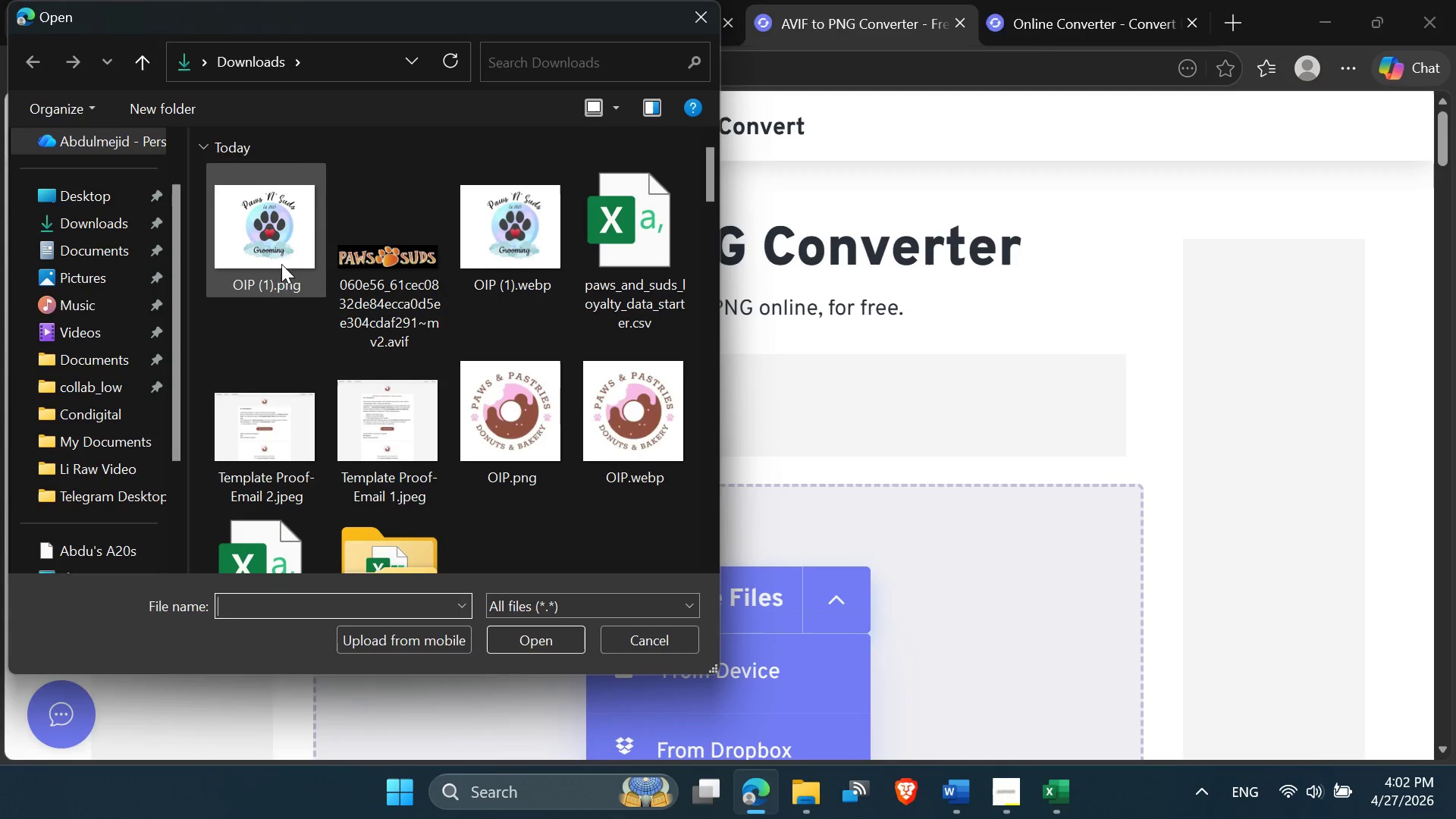 
double_click([393, 268])
 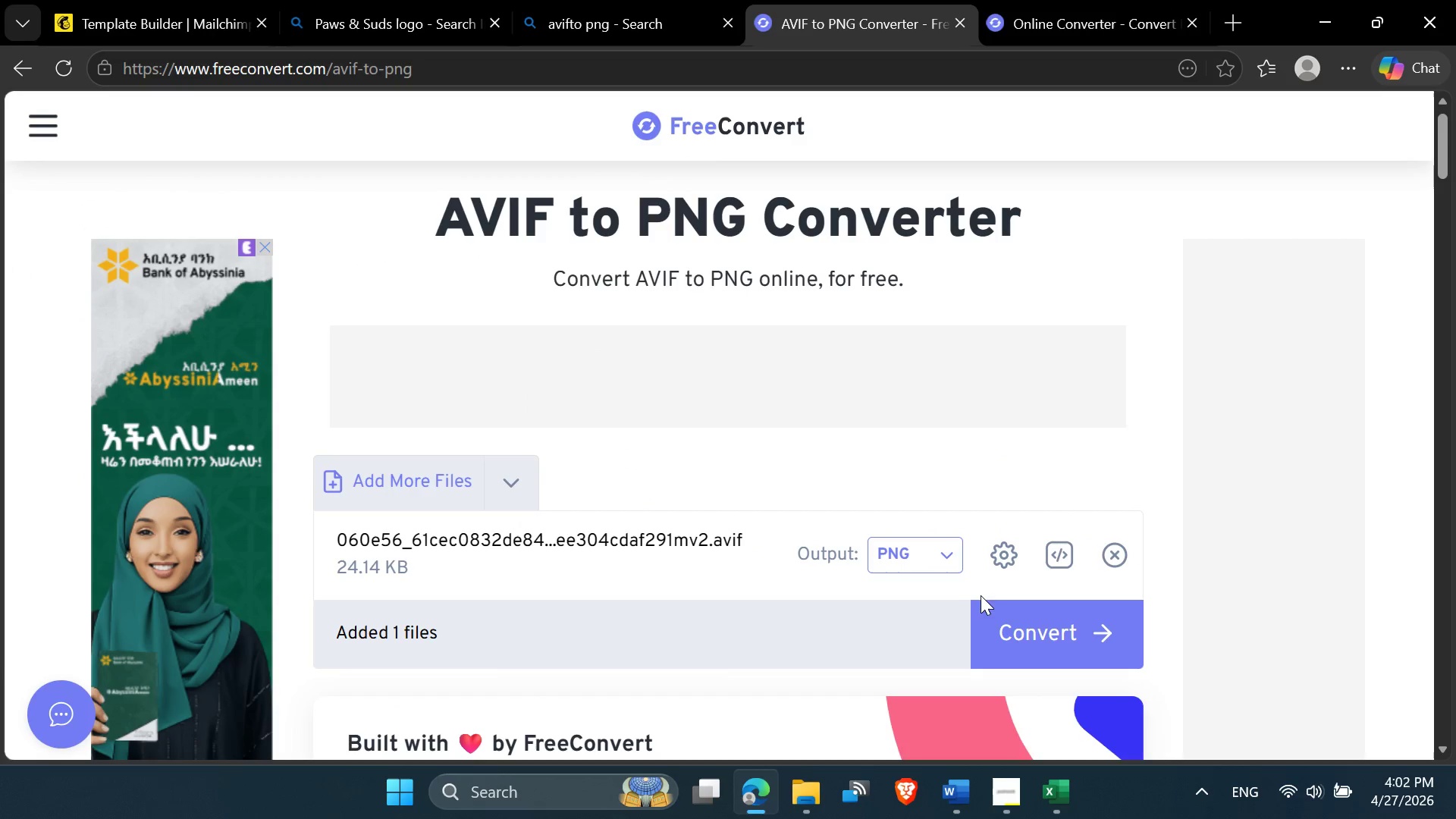 
left_click([1031, 629])
 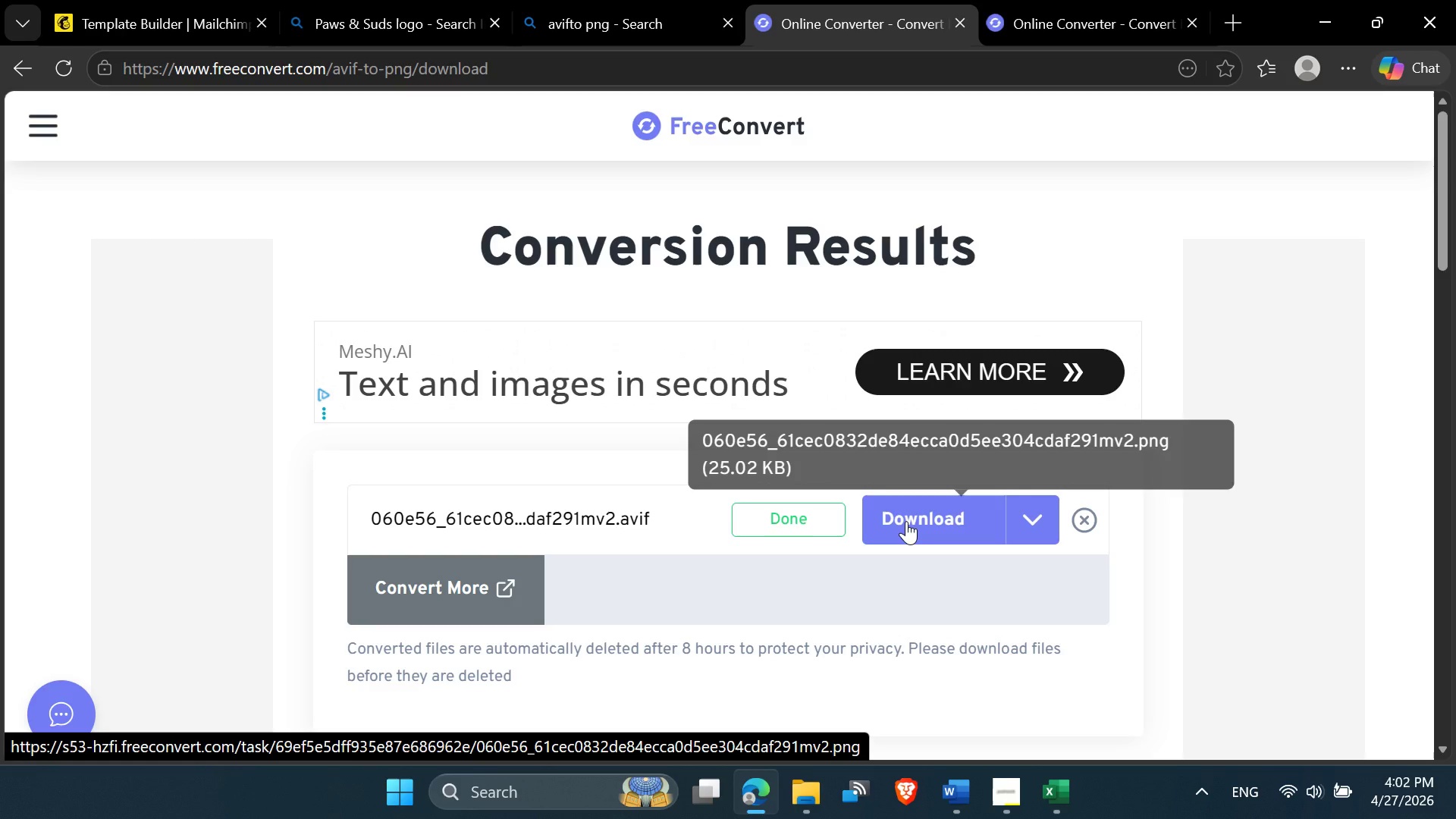 
wait(17.33)
 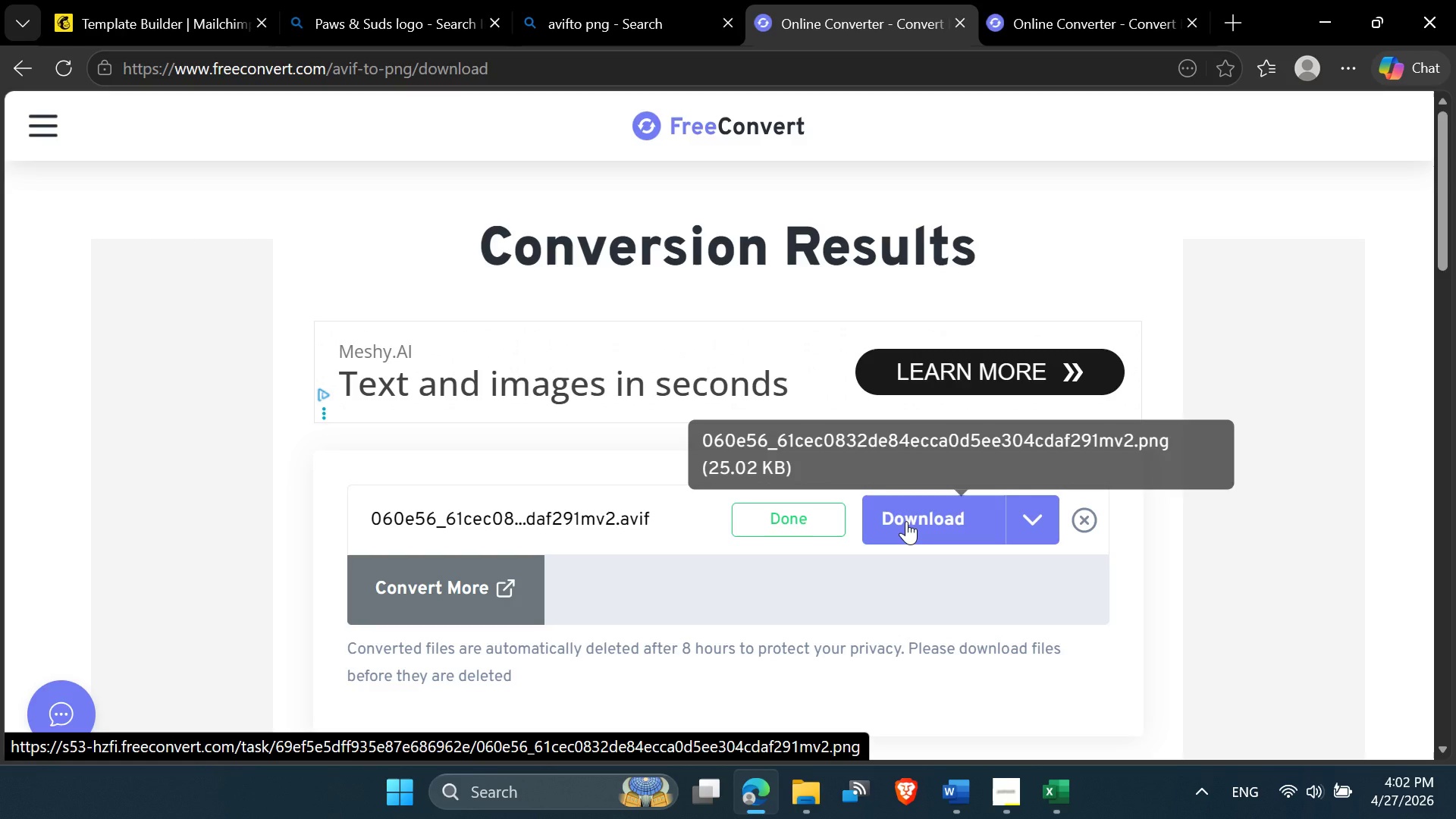 
left_click([903, 528])
 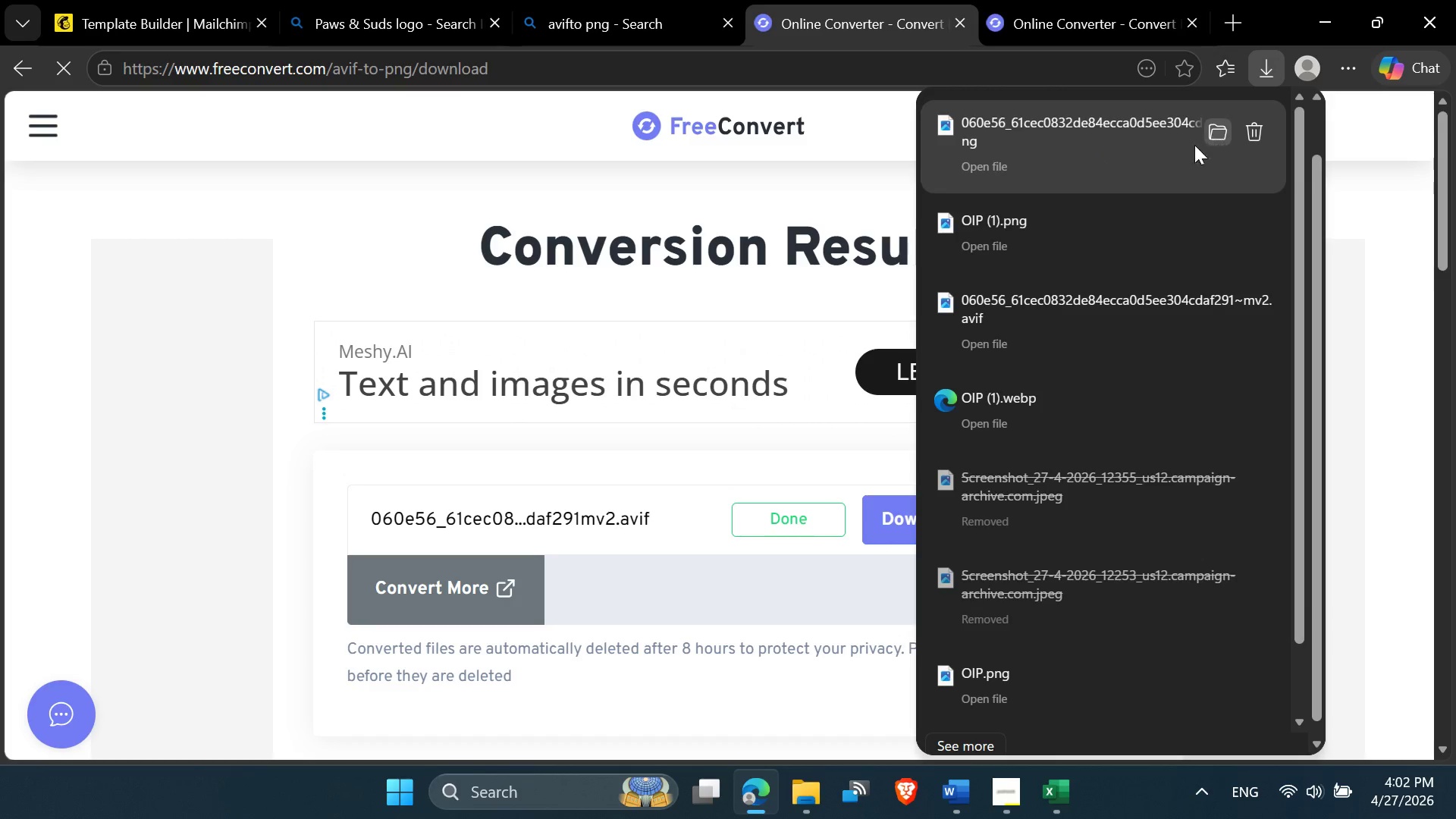 
left_click([369, 213])
 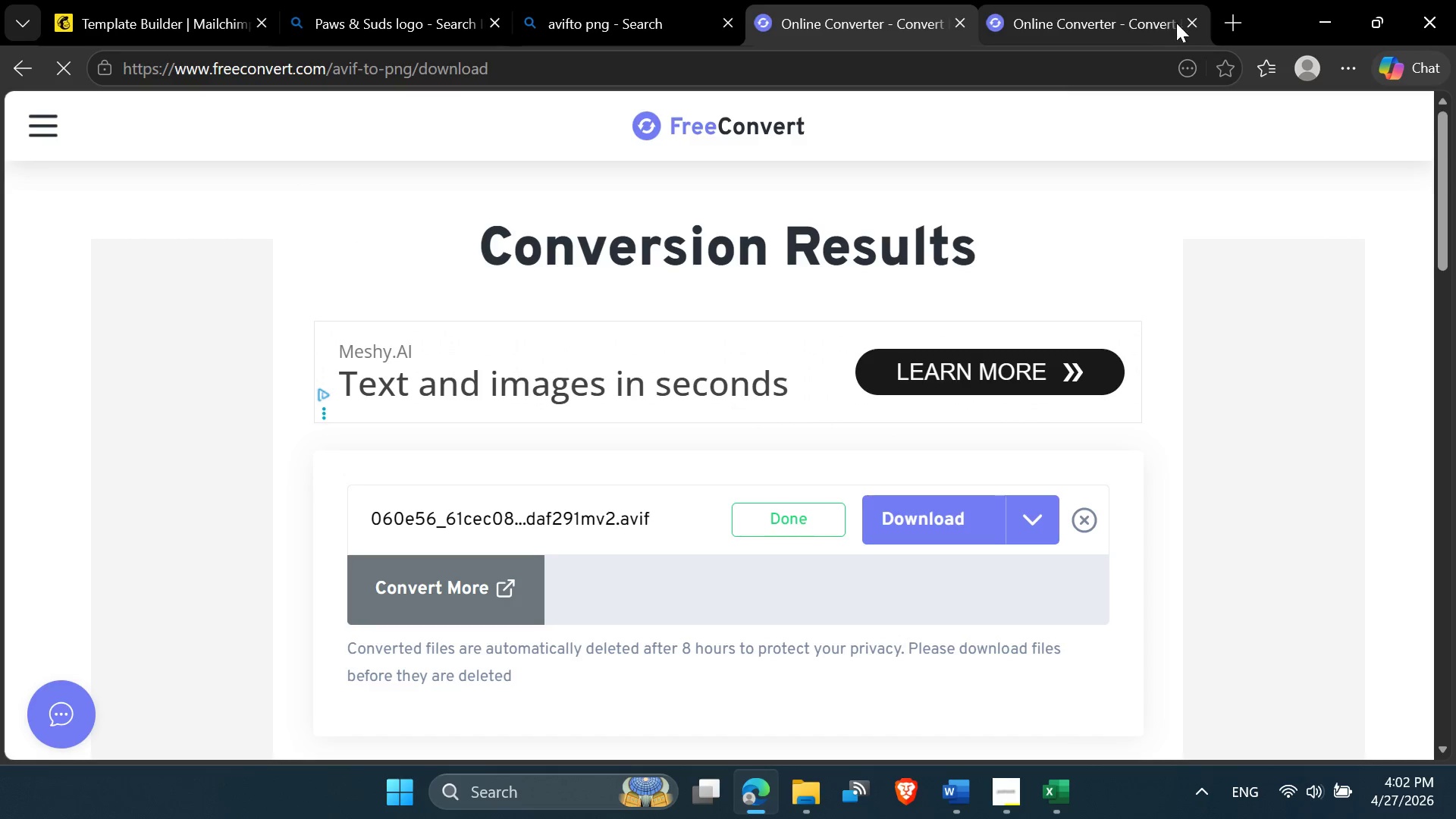 
left_click([1089, 23])
 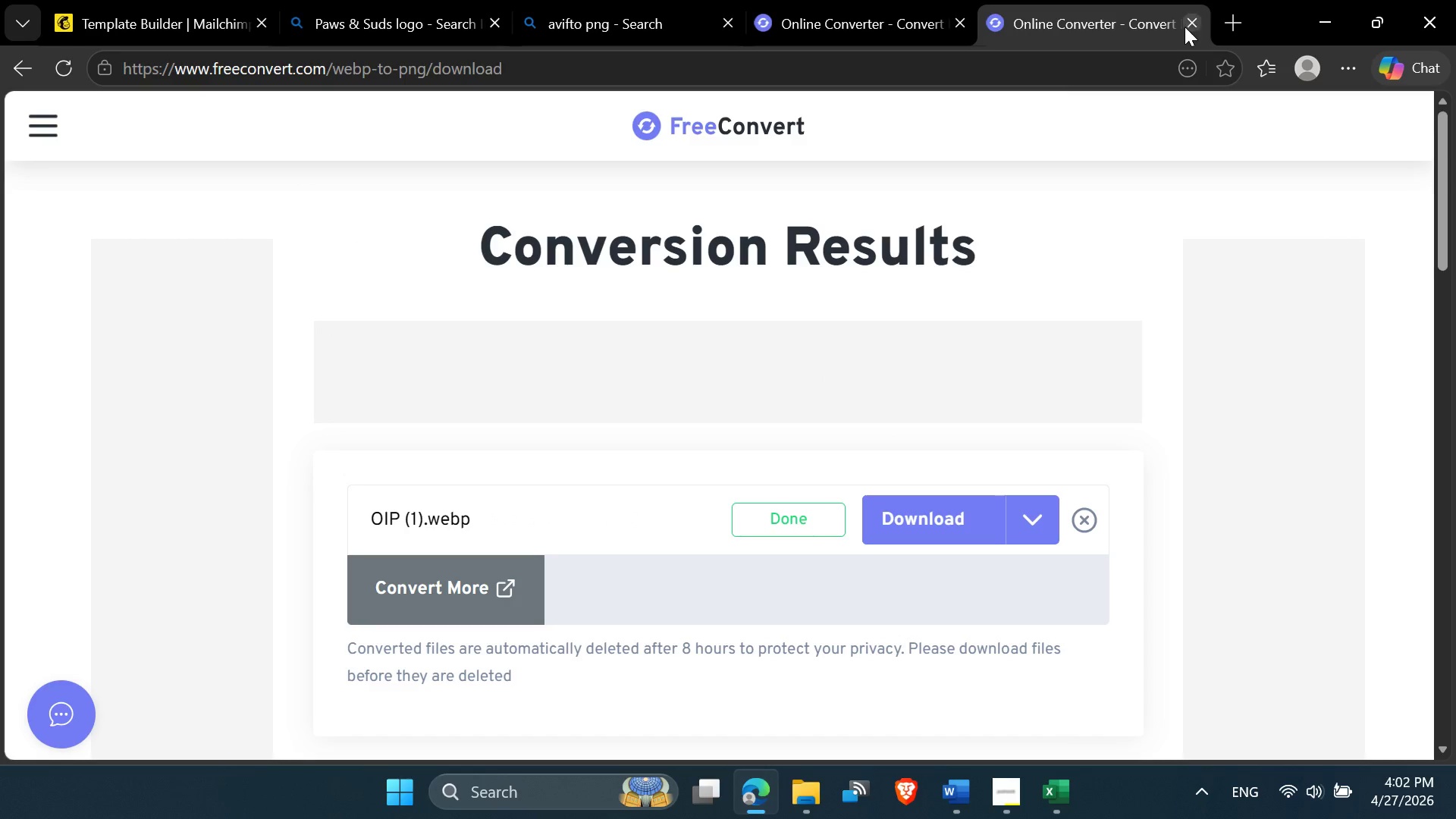 
left_click([1188, 27])
 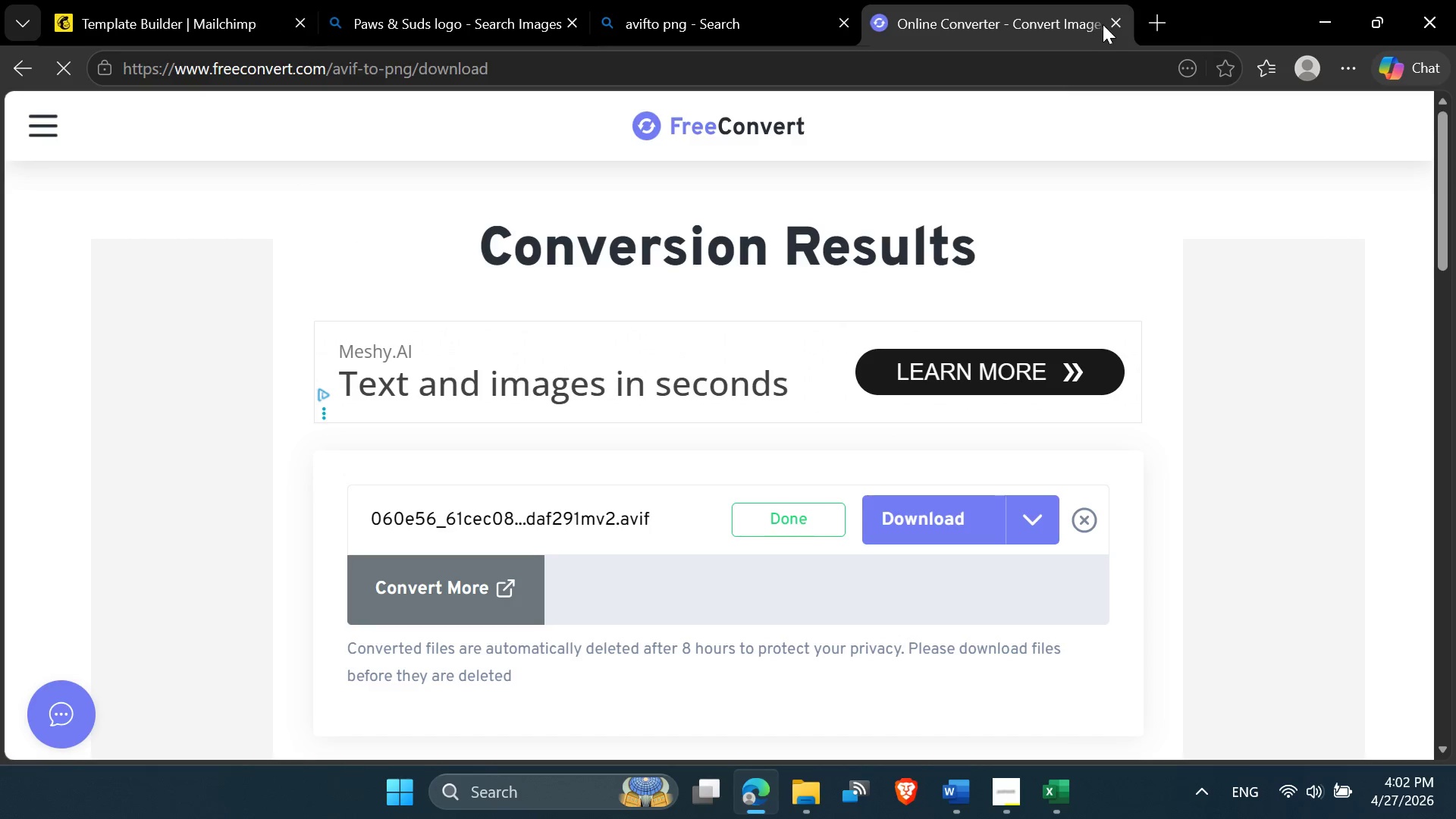 
left_click([1108, 23])
 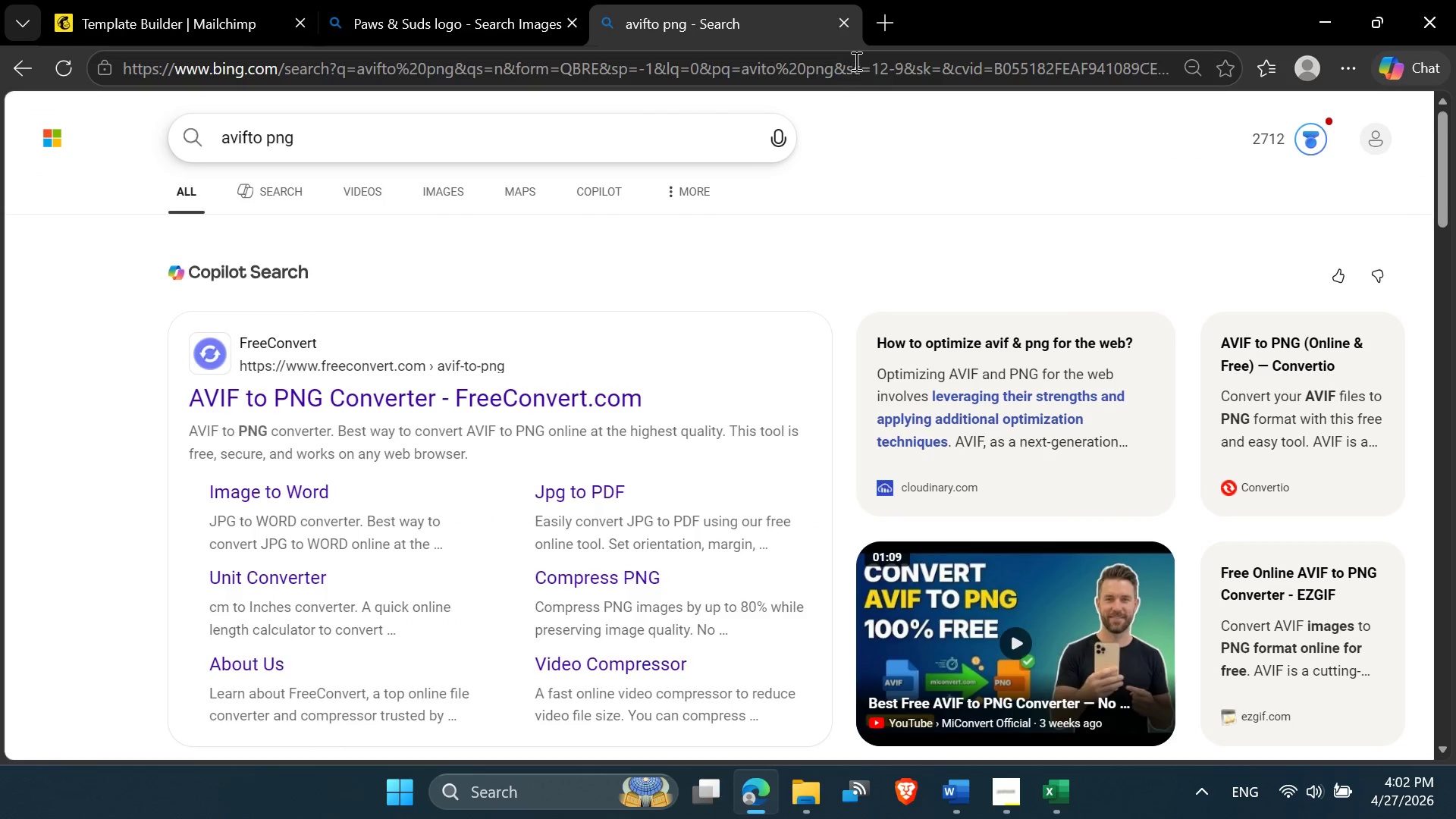 
wait(5.41)
 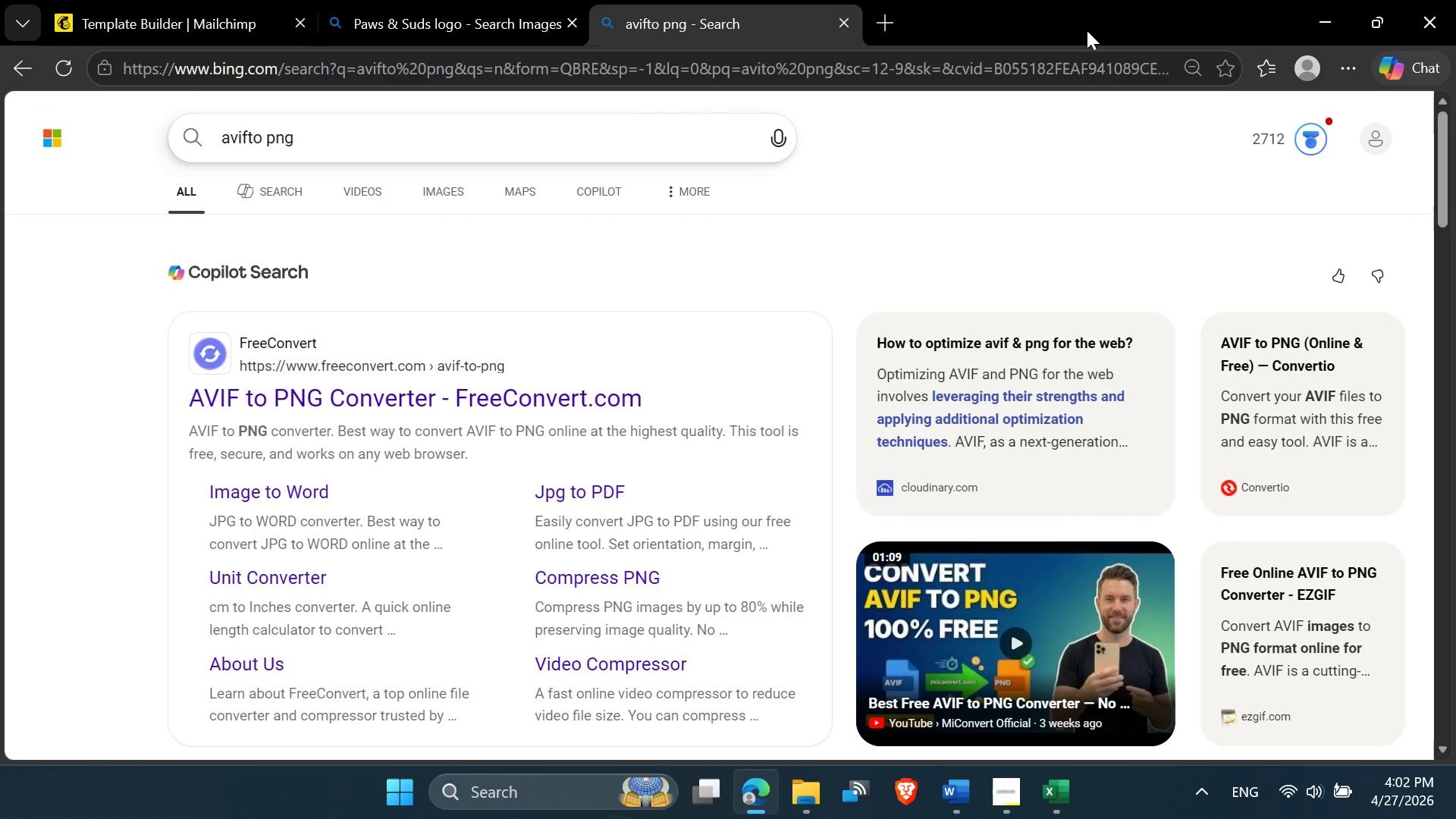 
left_click([848, 28])
 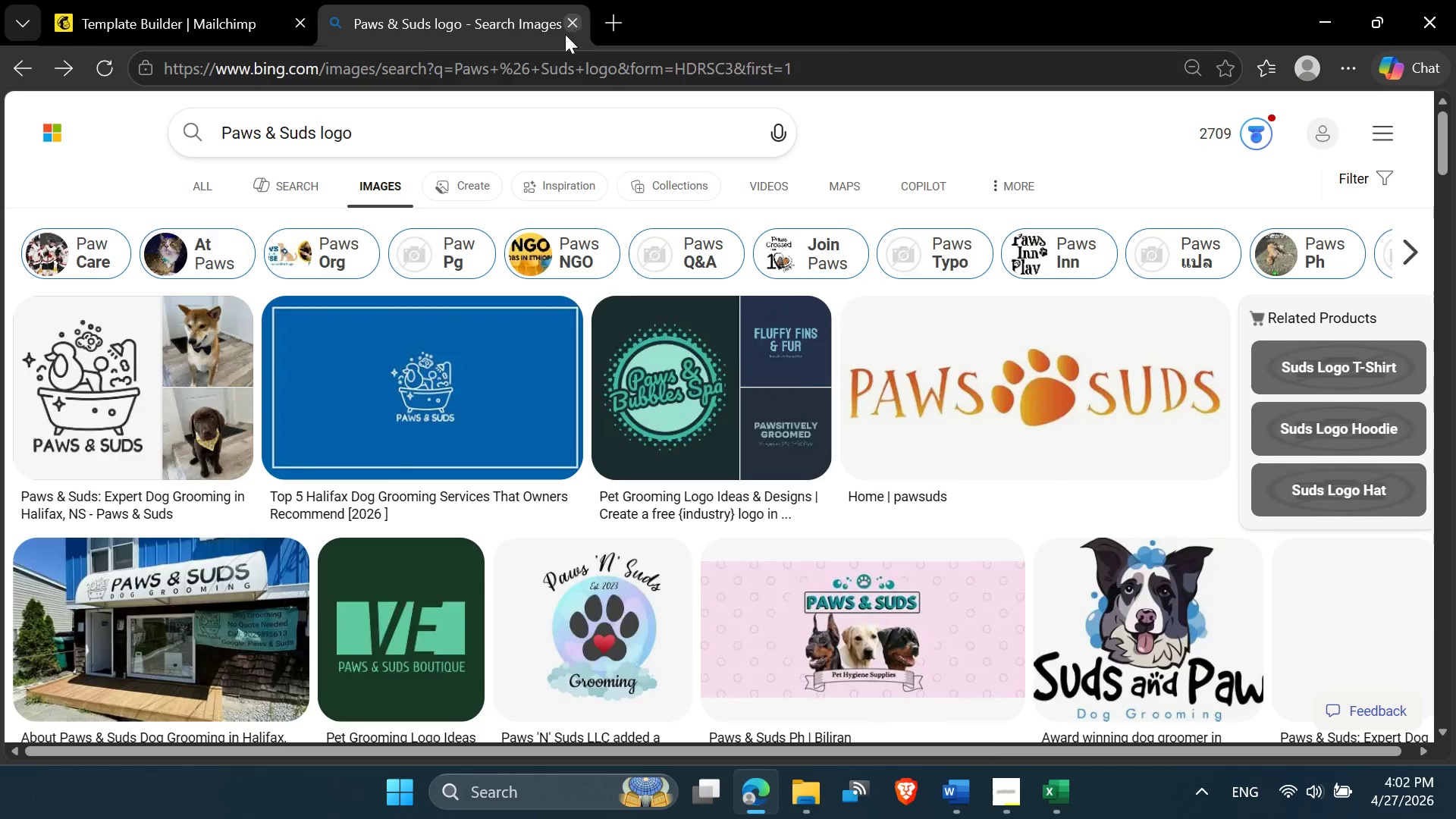 
left_click([177, 0])
 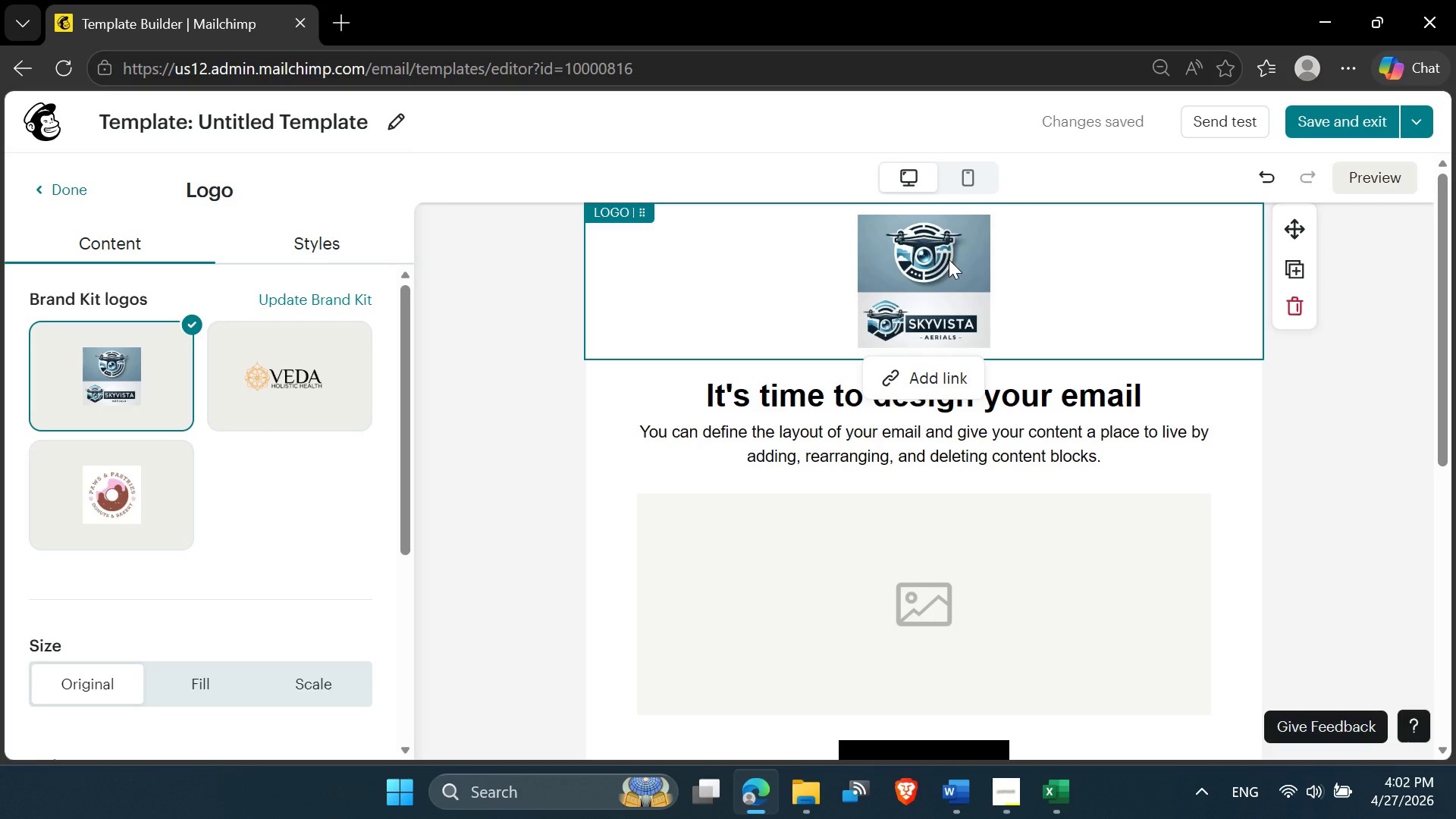 
left_click([949, 259])
 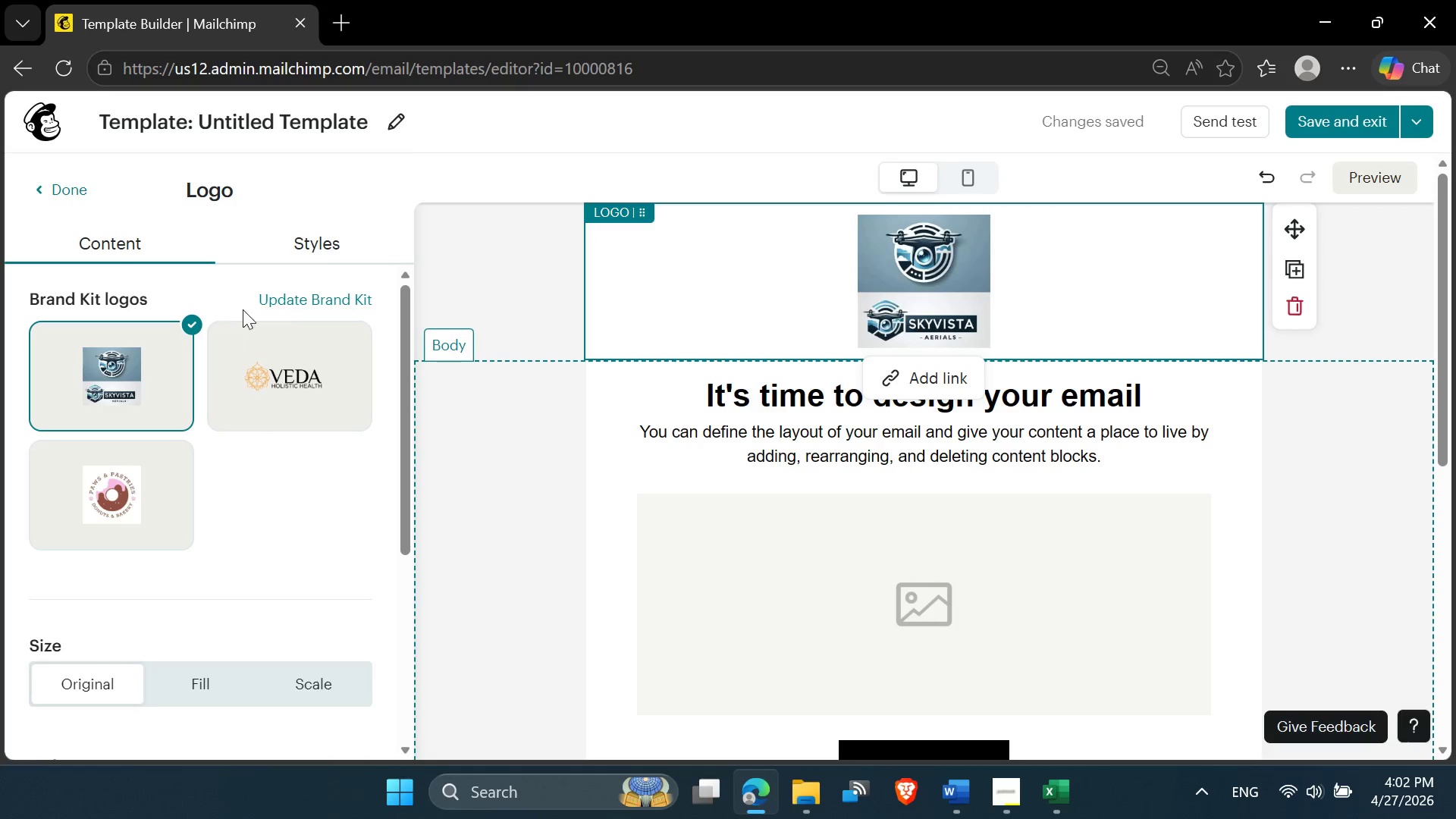 
left_click([282, 293])
 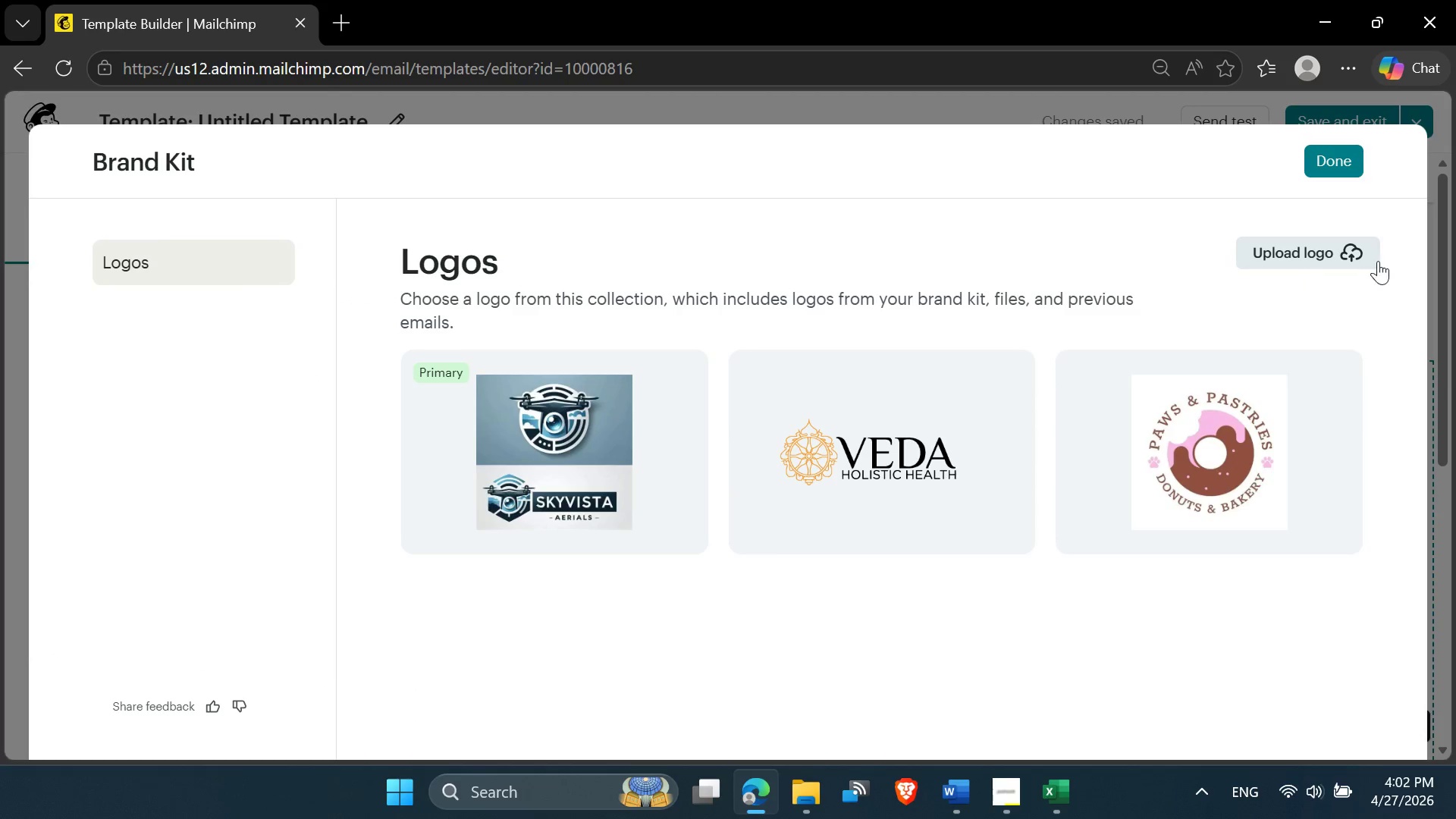 
left_click([1341, 259])
 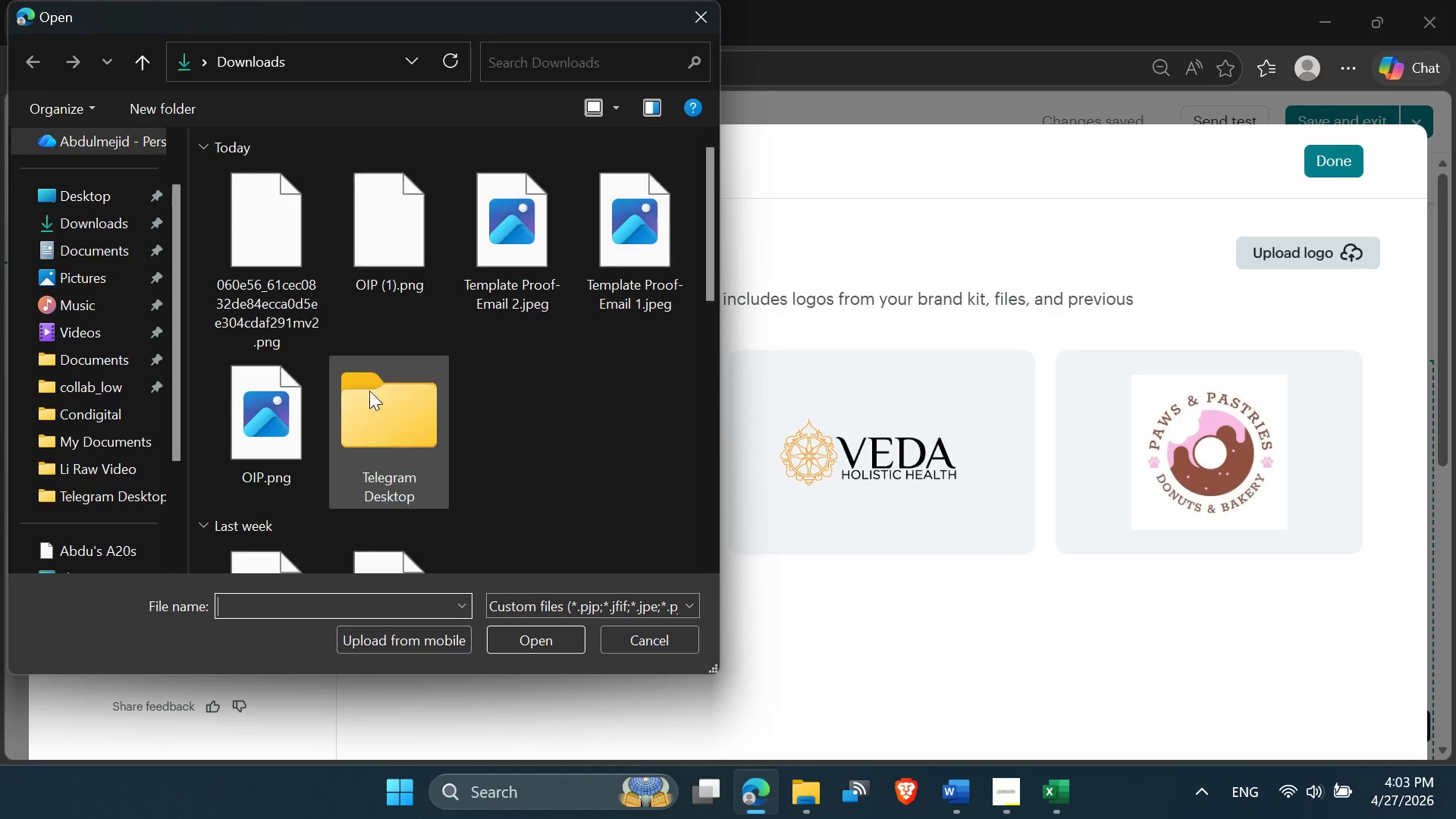 
left_click([290, 290])
 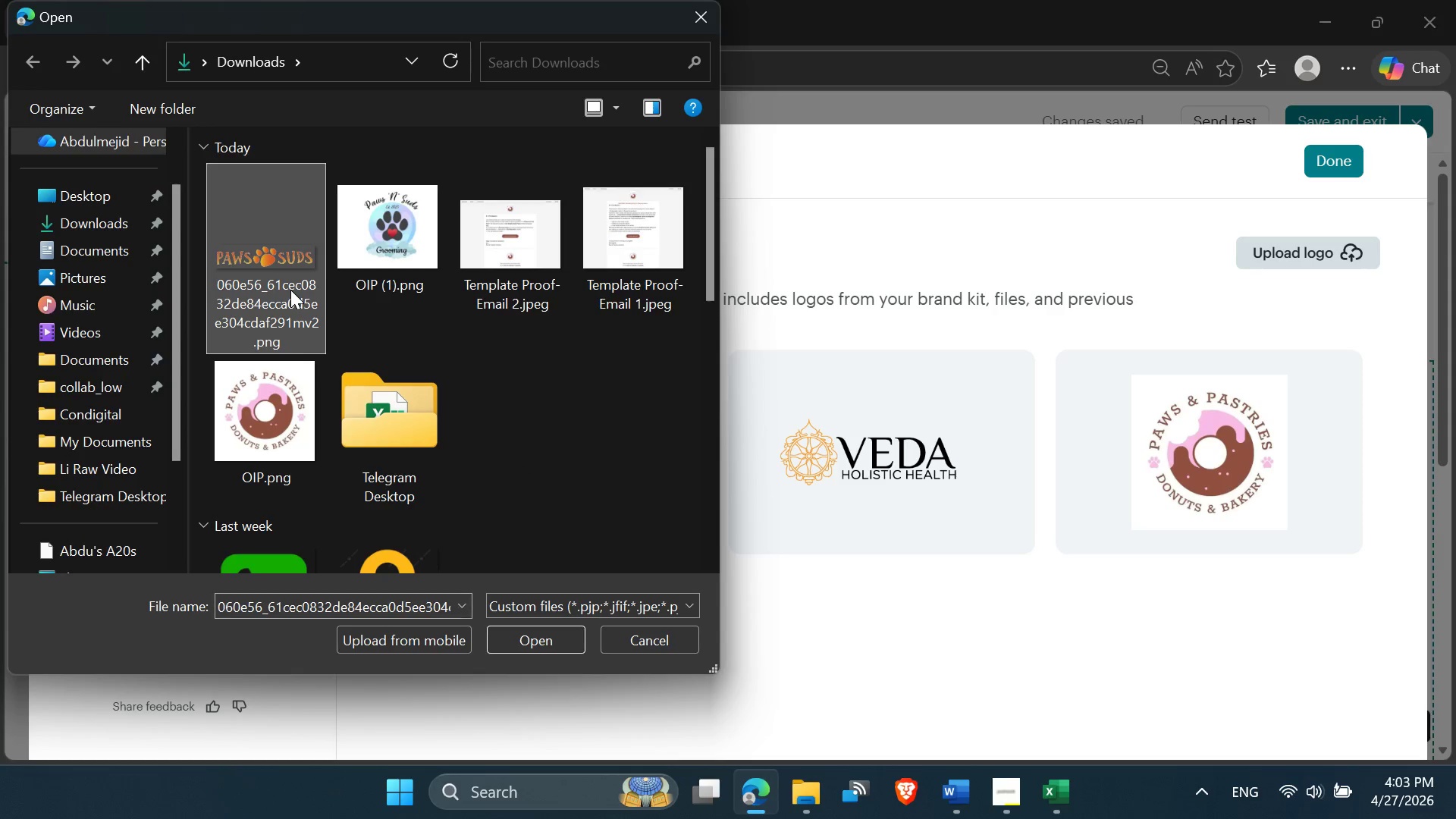 
hold_key(key=ControlLeft, duration=1.39)
left_click([413, 255])
 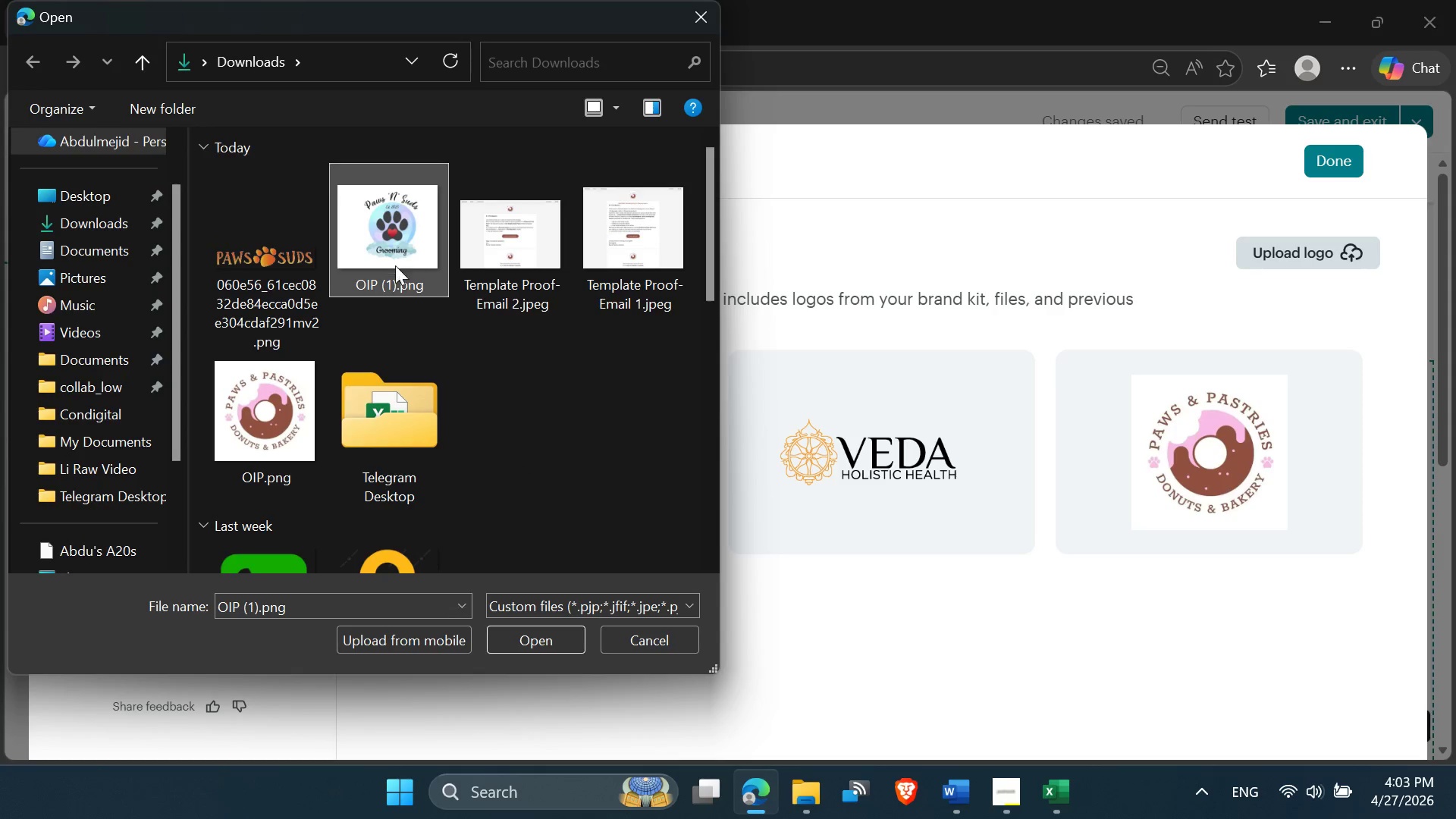 
hold_key(key=ShiftLeft, duration=0.58)
left_click([354, 266])
 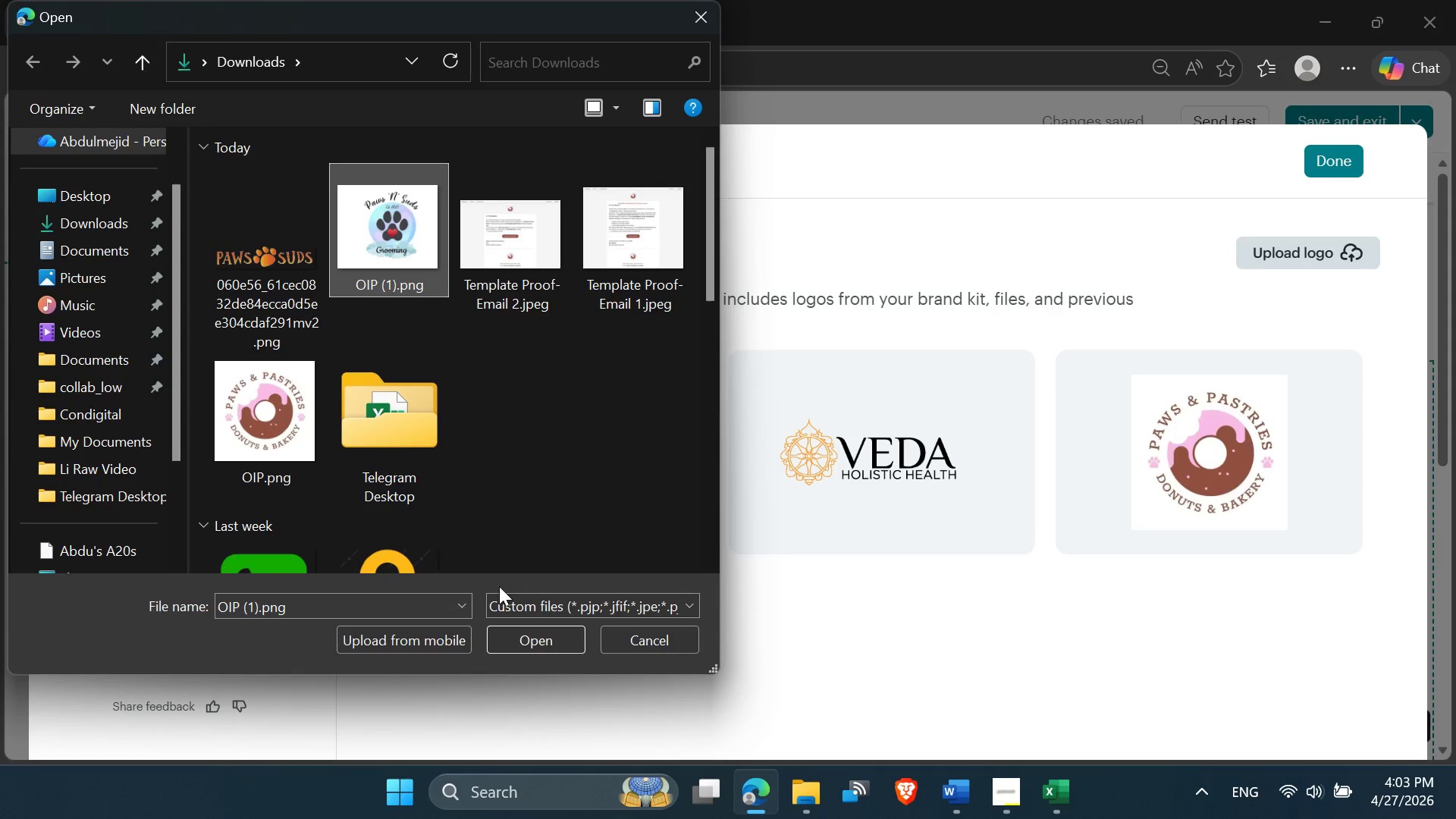 
left_click([529, 636])
 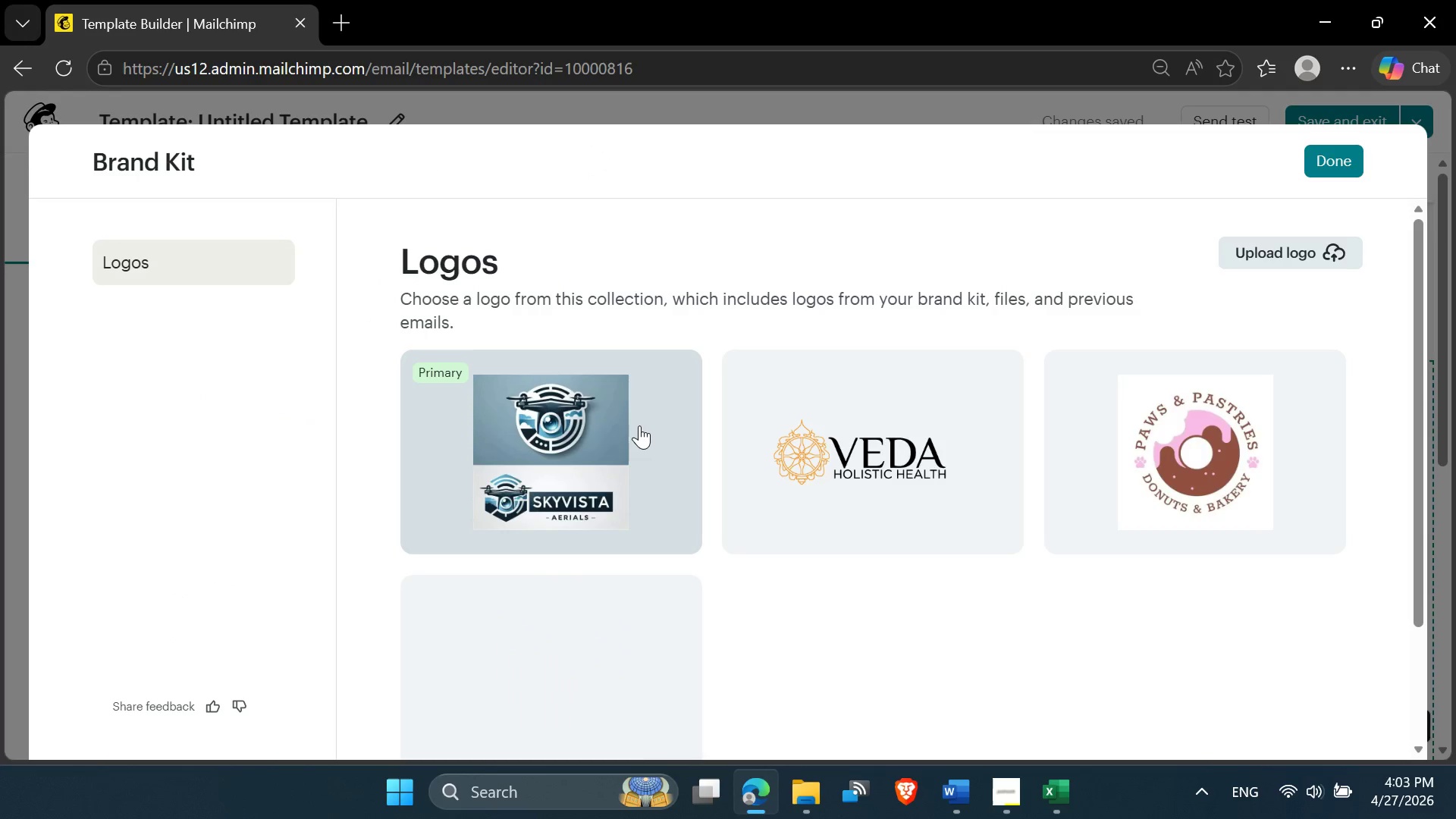 
wait(6.69)
 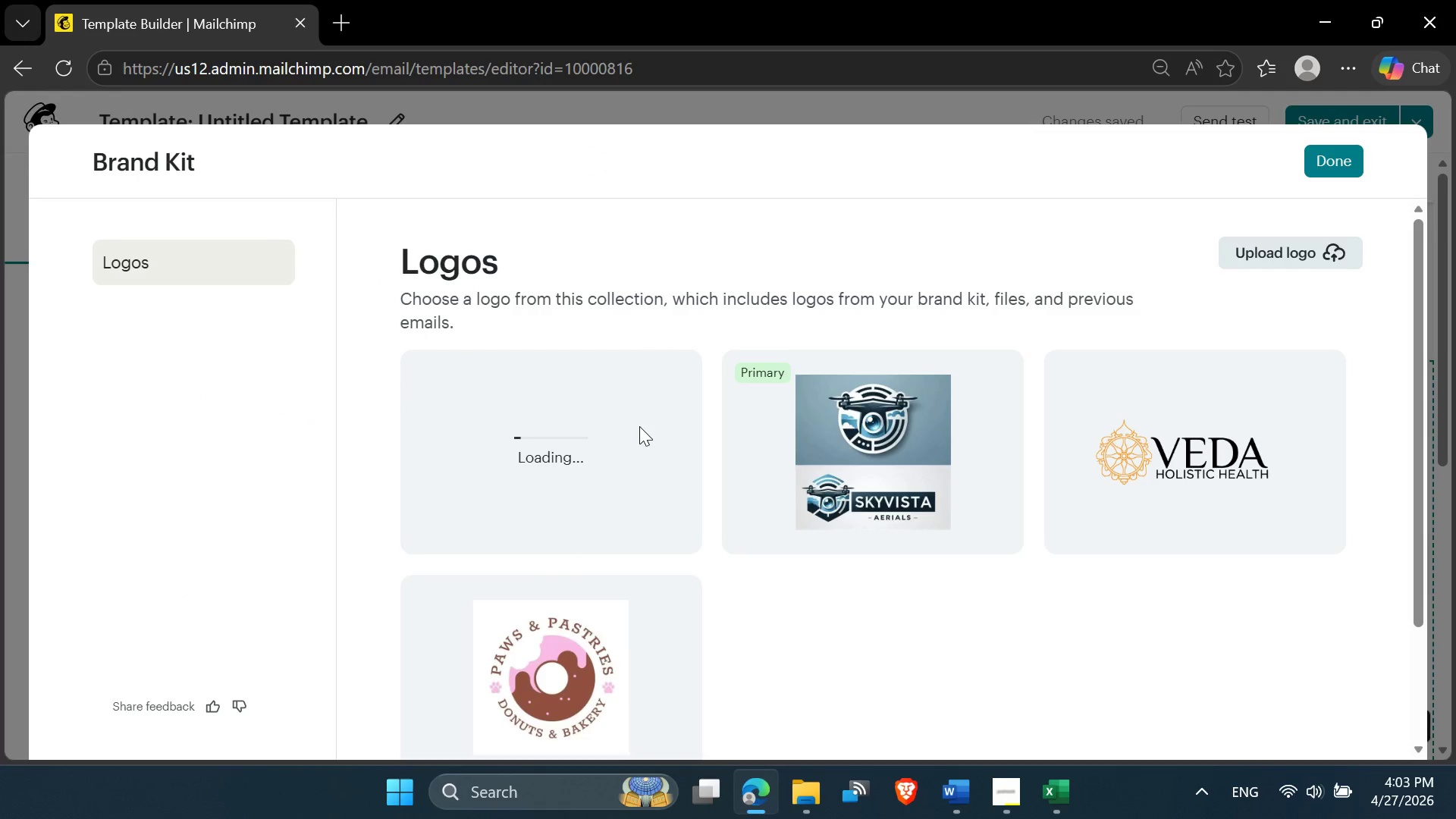 
left_click([601, 643])
 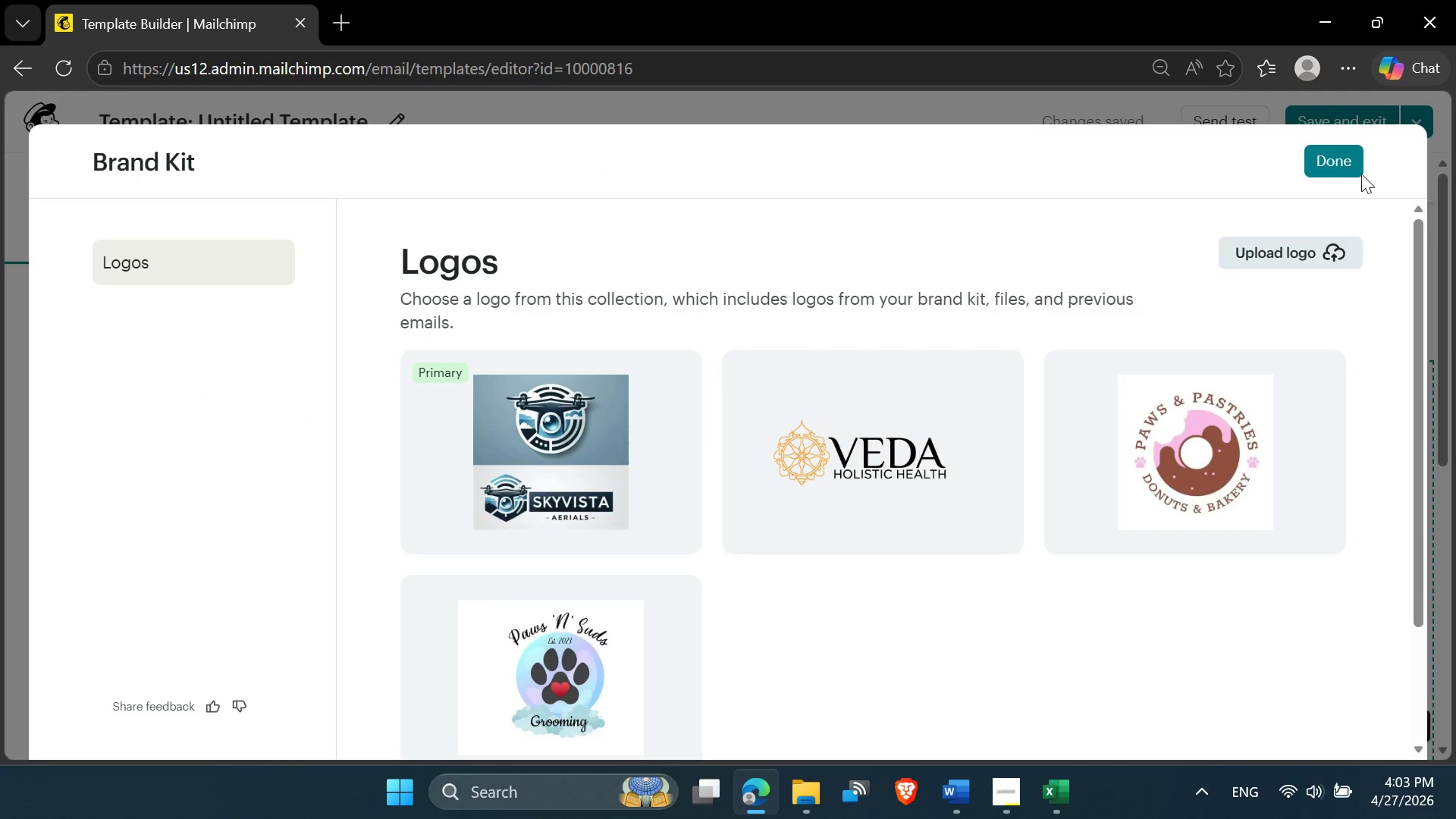 
left_click([1351, 169])
 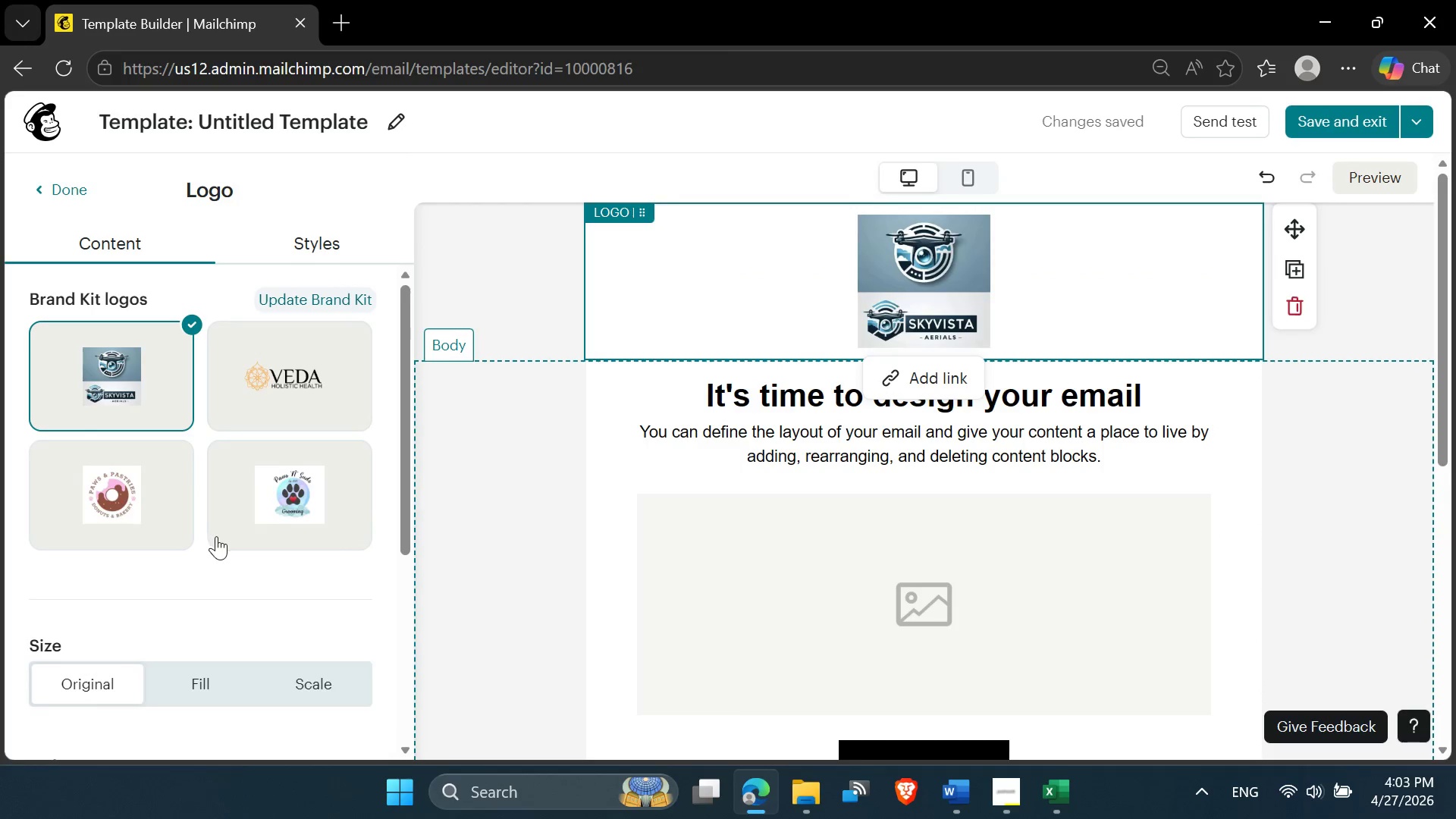 
left_click([299, 504])
 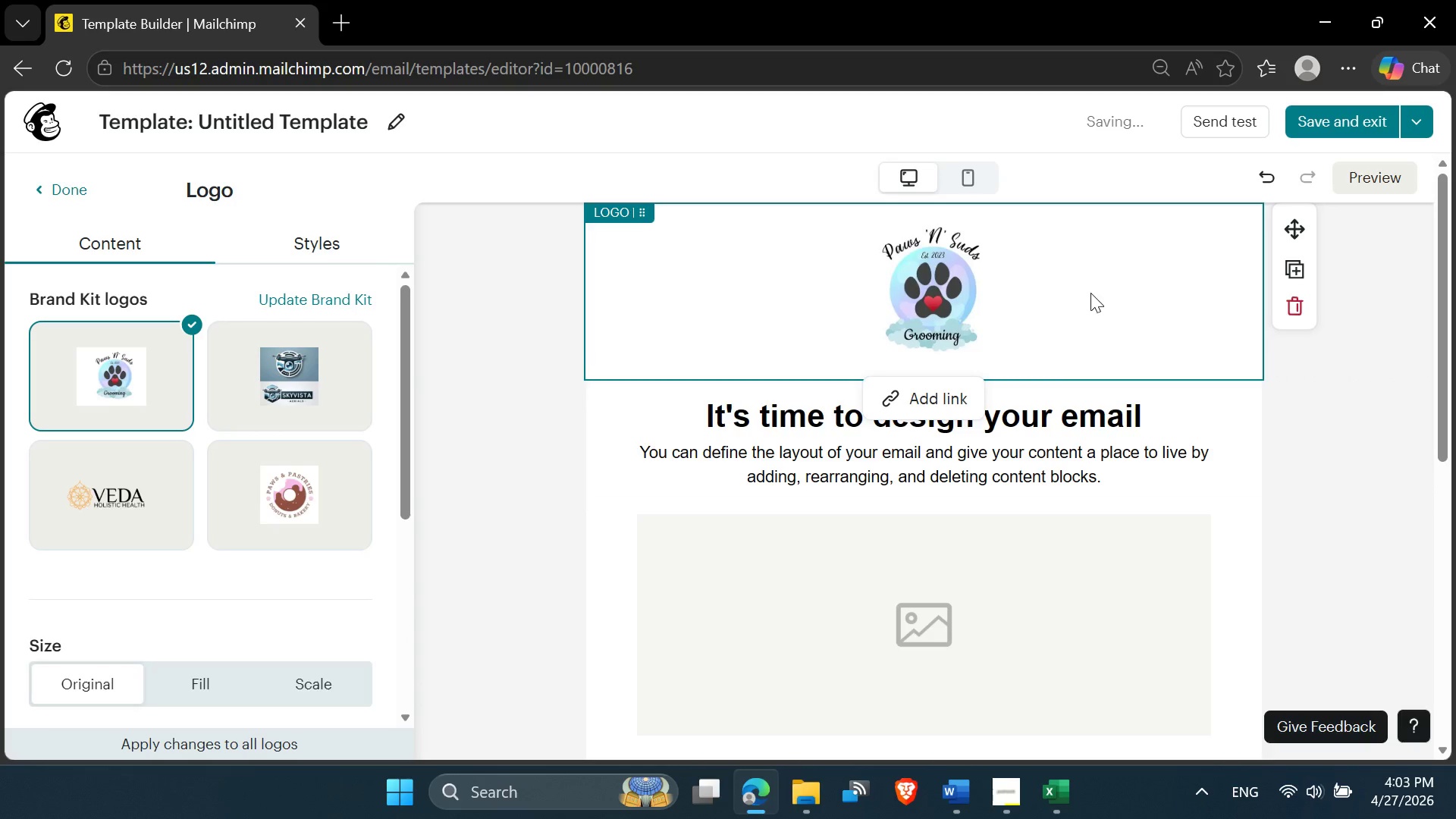 
left_click([1094, 290])
 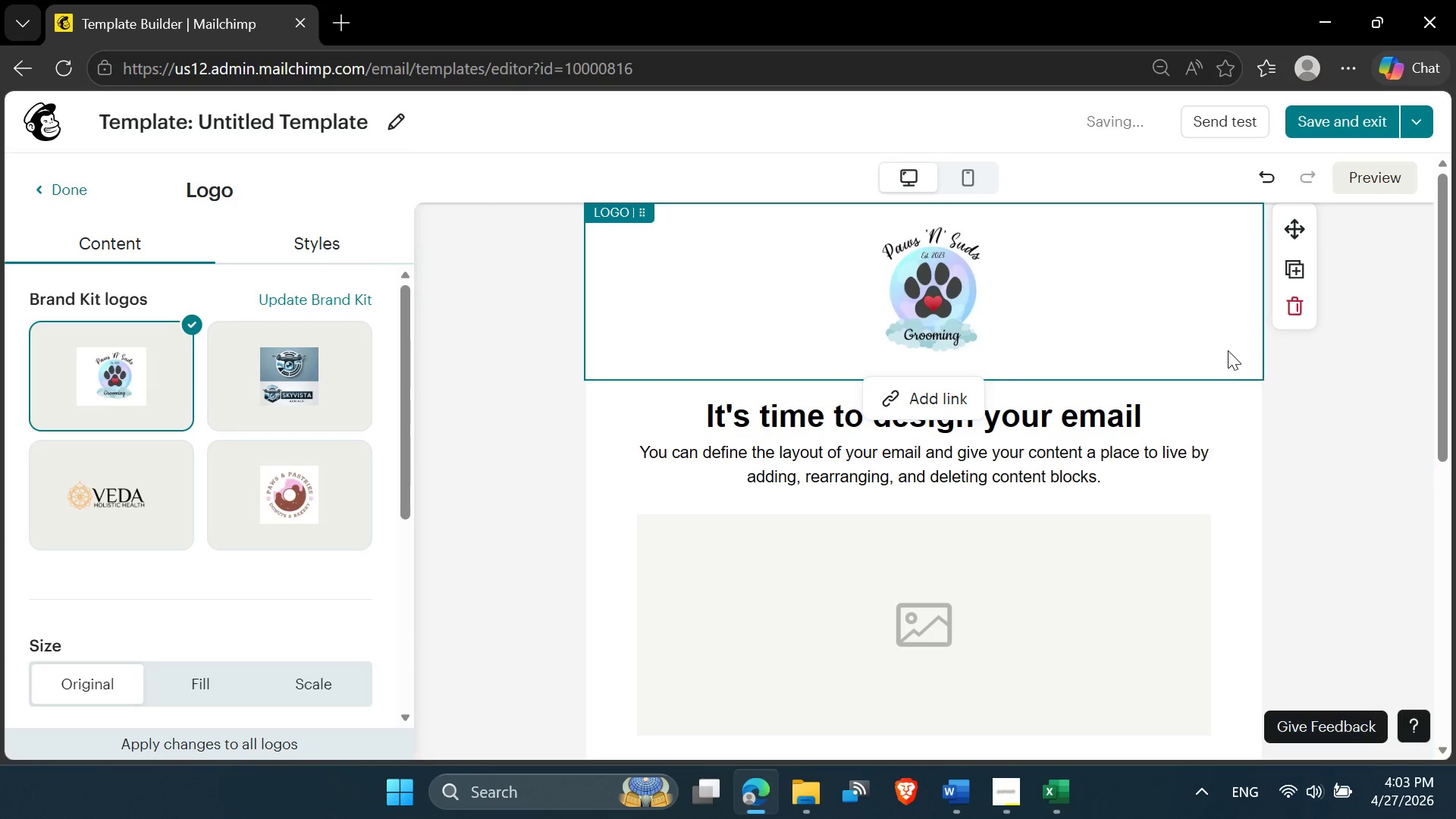 
left_click([1224, 347])
 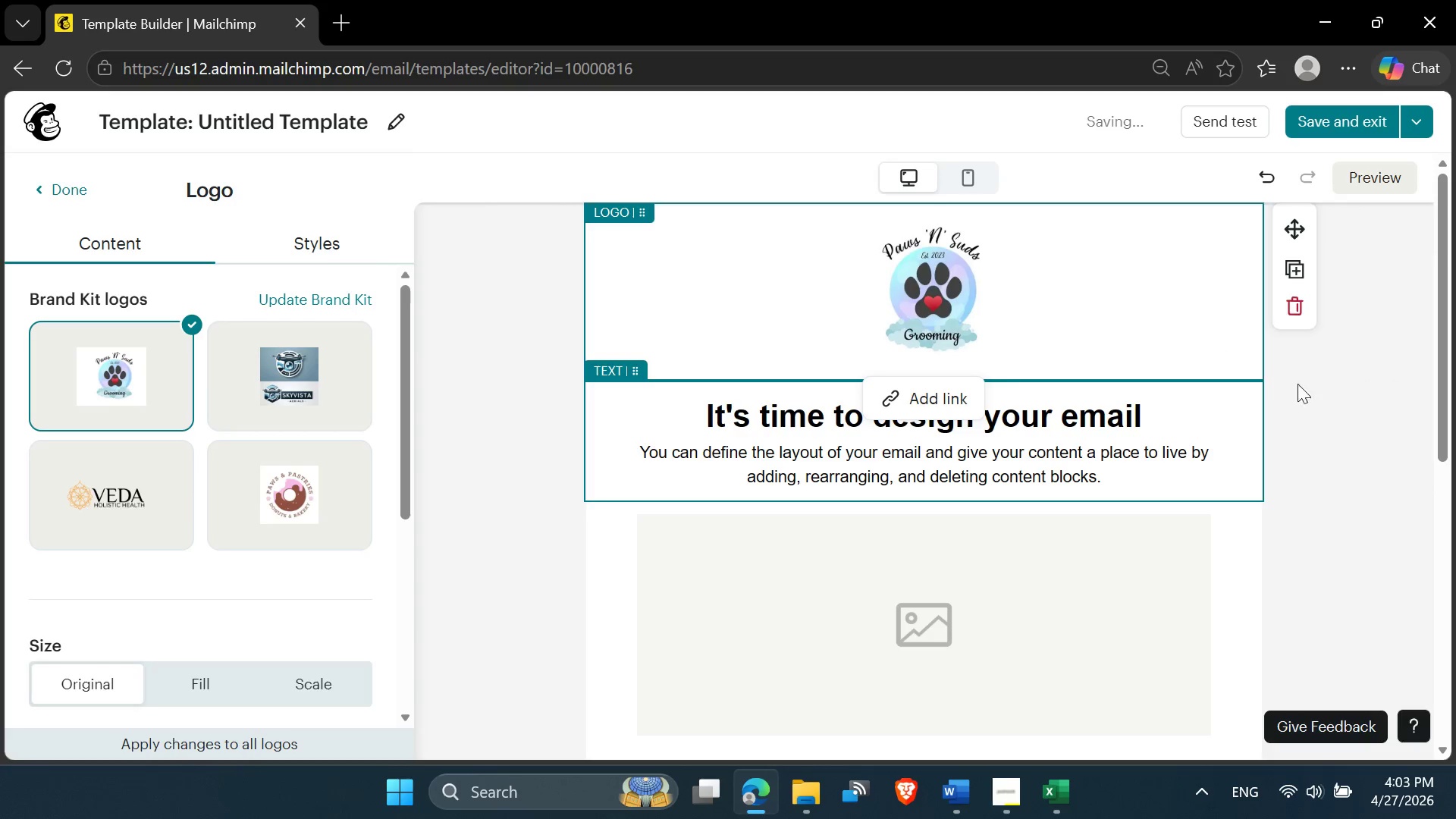 
left_click([1344, 420])
 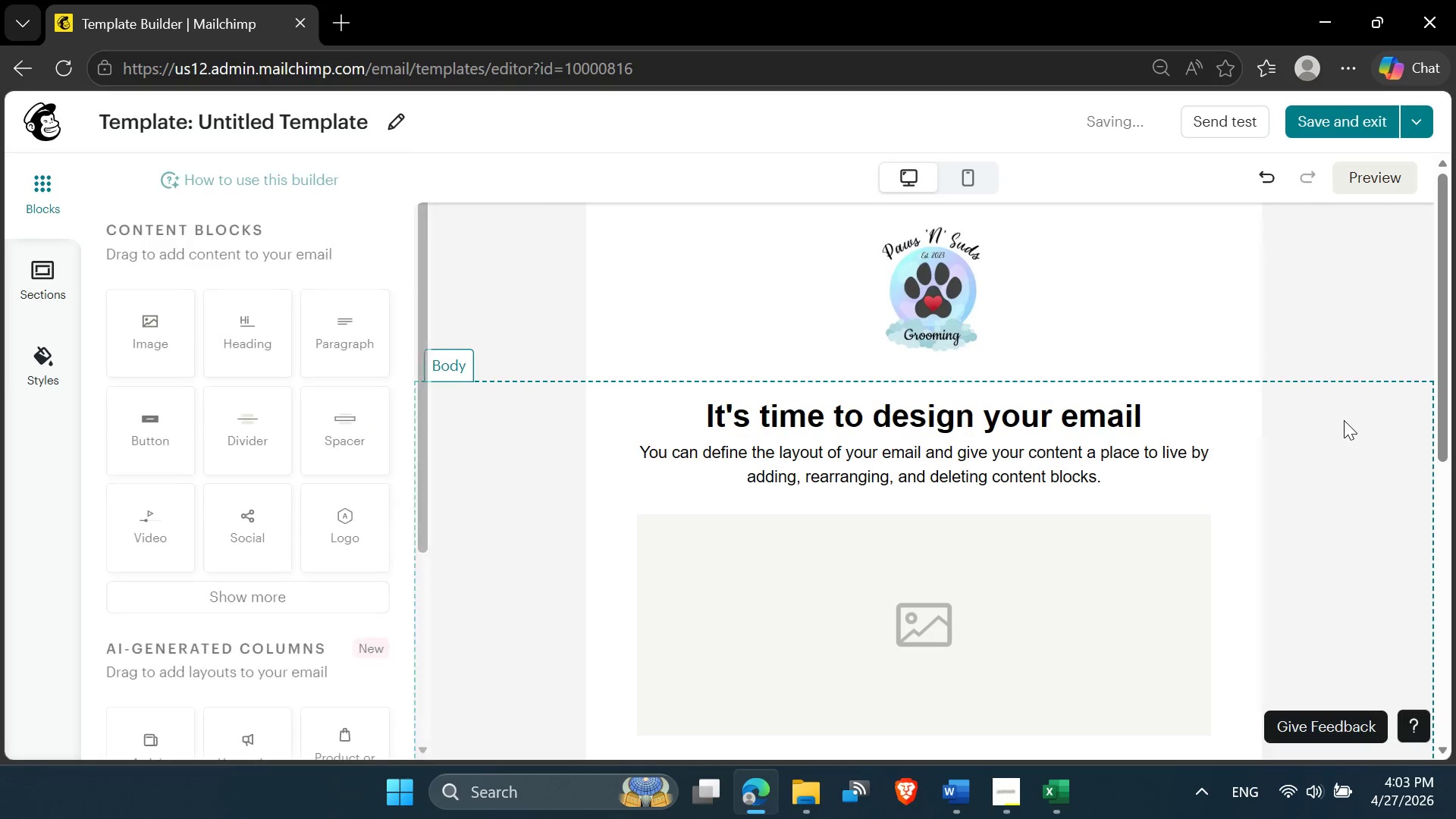 
scroll: coordinate [1344, 420], scroll_direction: down, amount: 1.0
 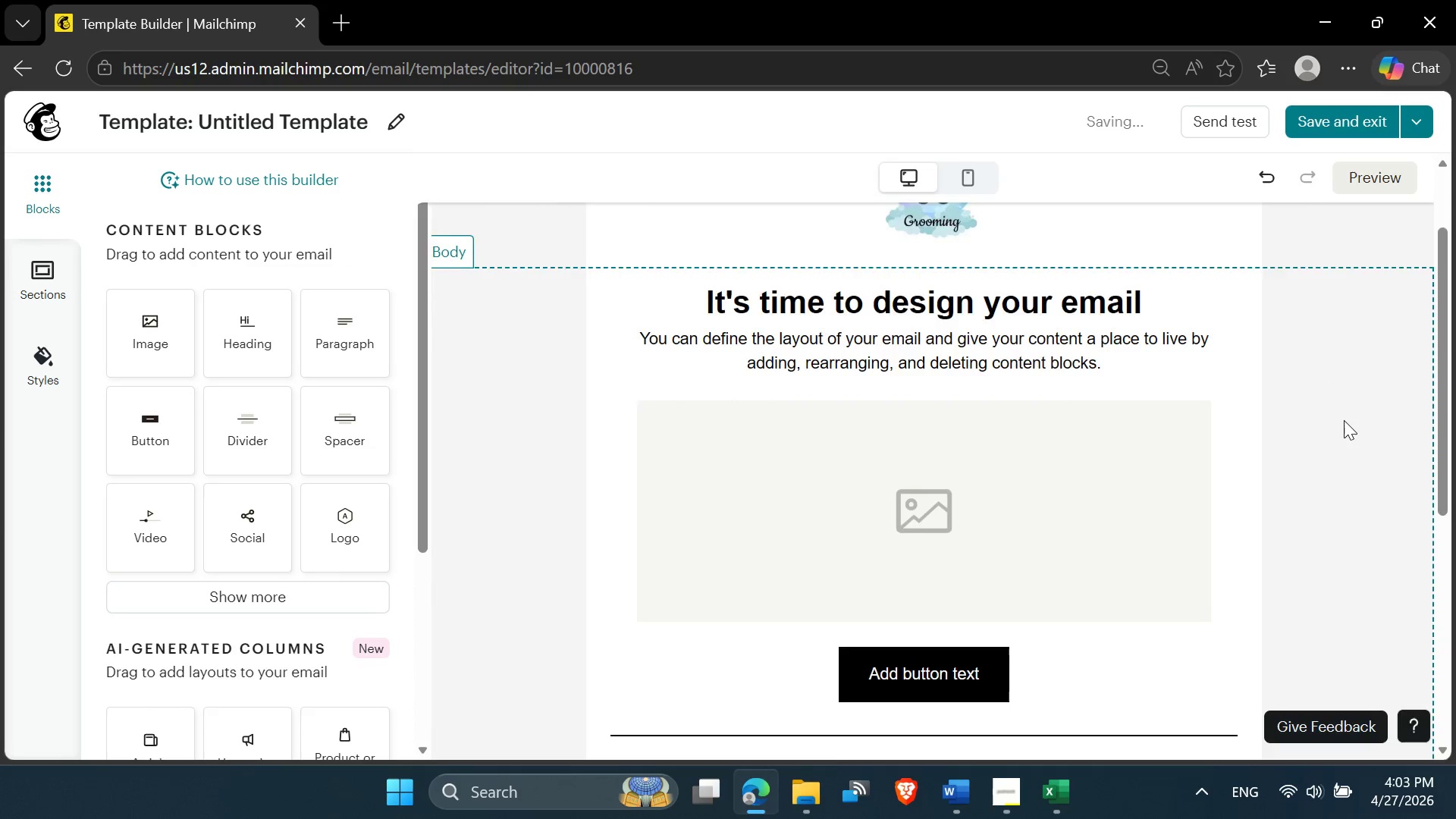 
scroll: coordinate [1344, 420], scroll_direction: up, amount: 2.0
 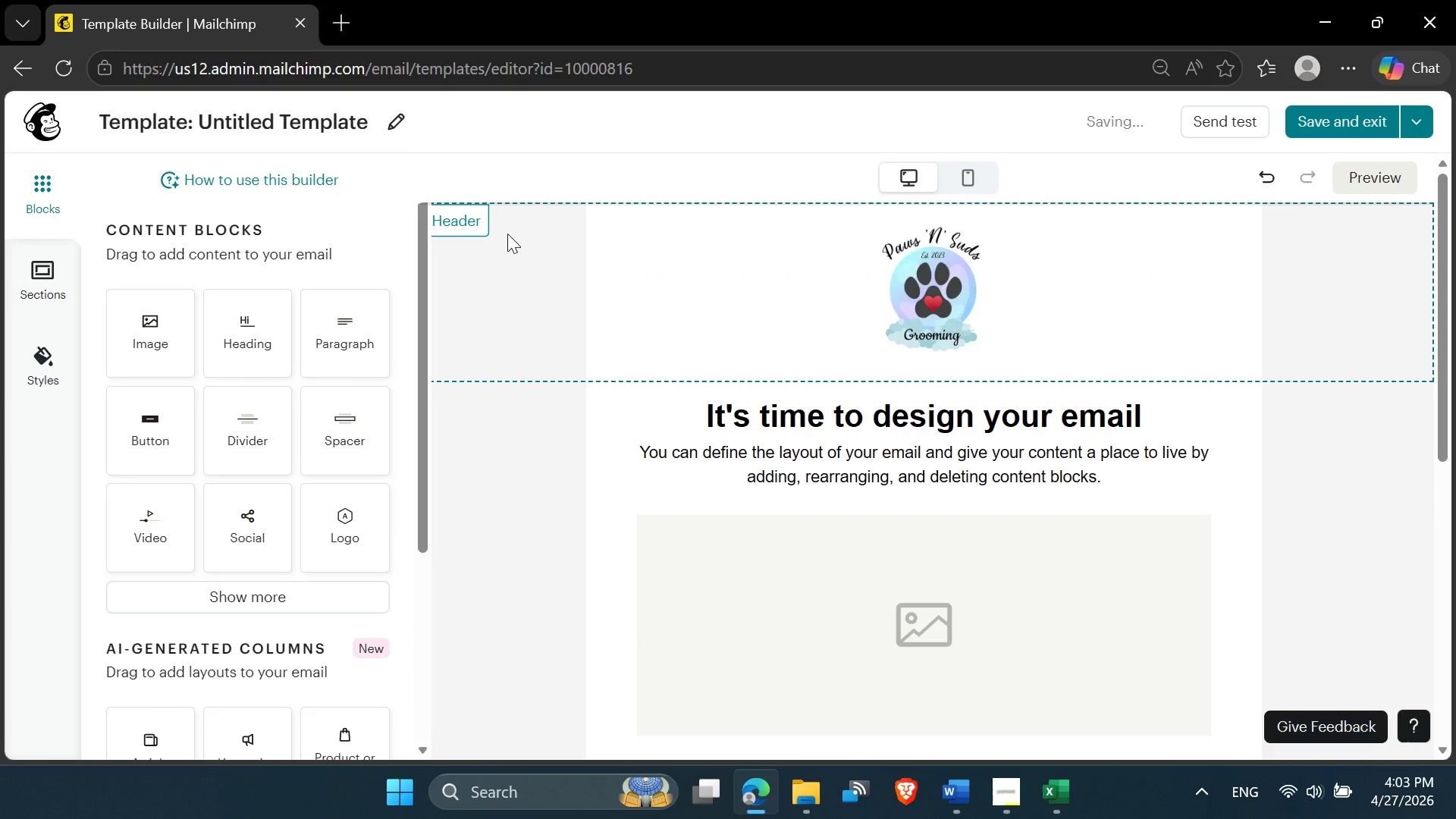 
left_click([622, 272])
 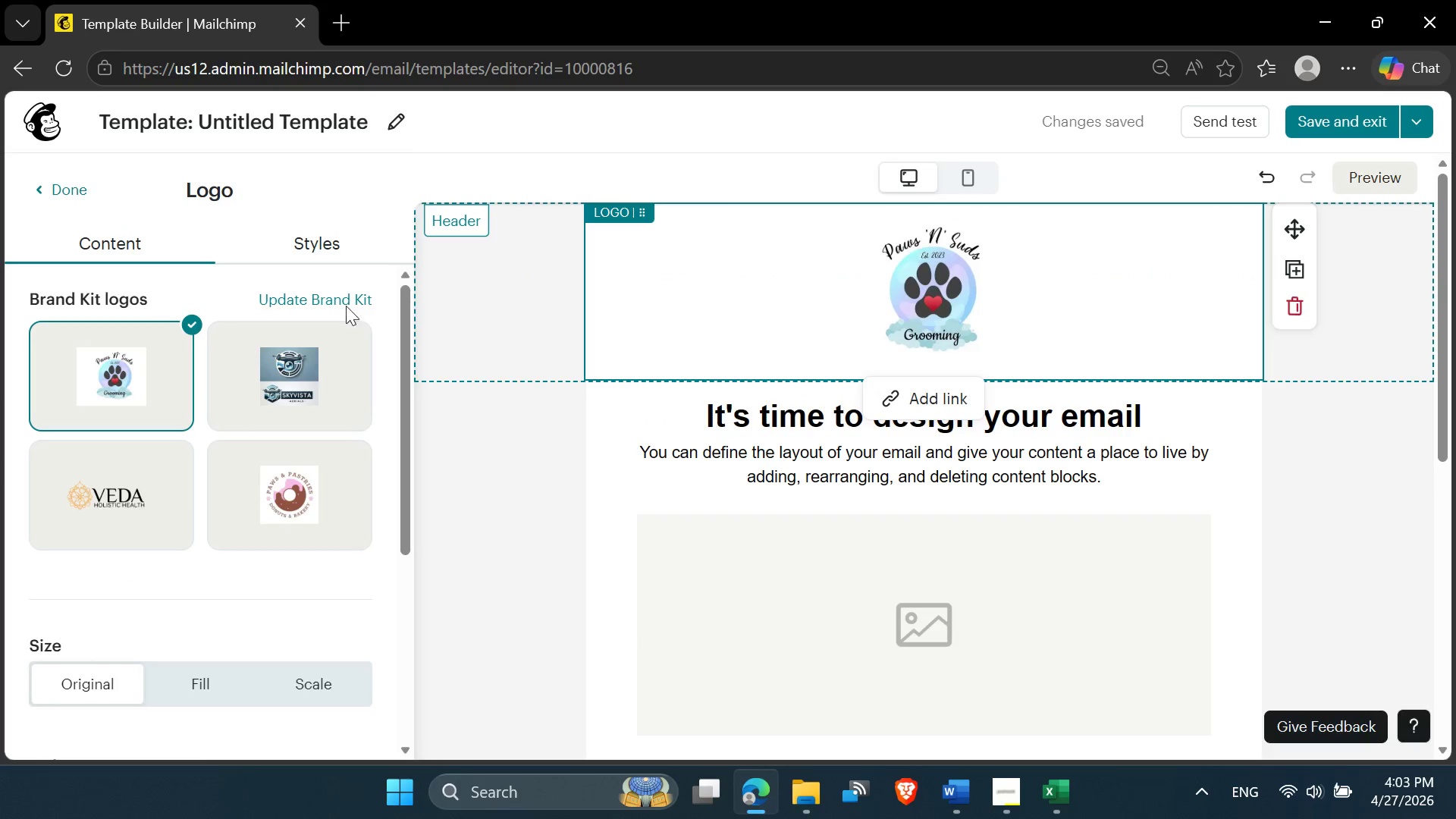 
left_click([347, 240])
 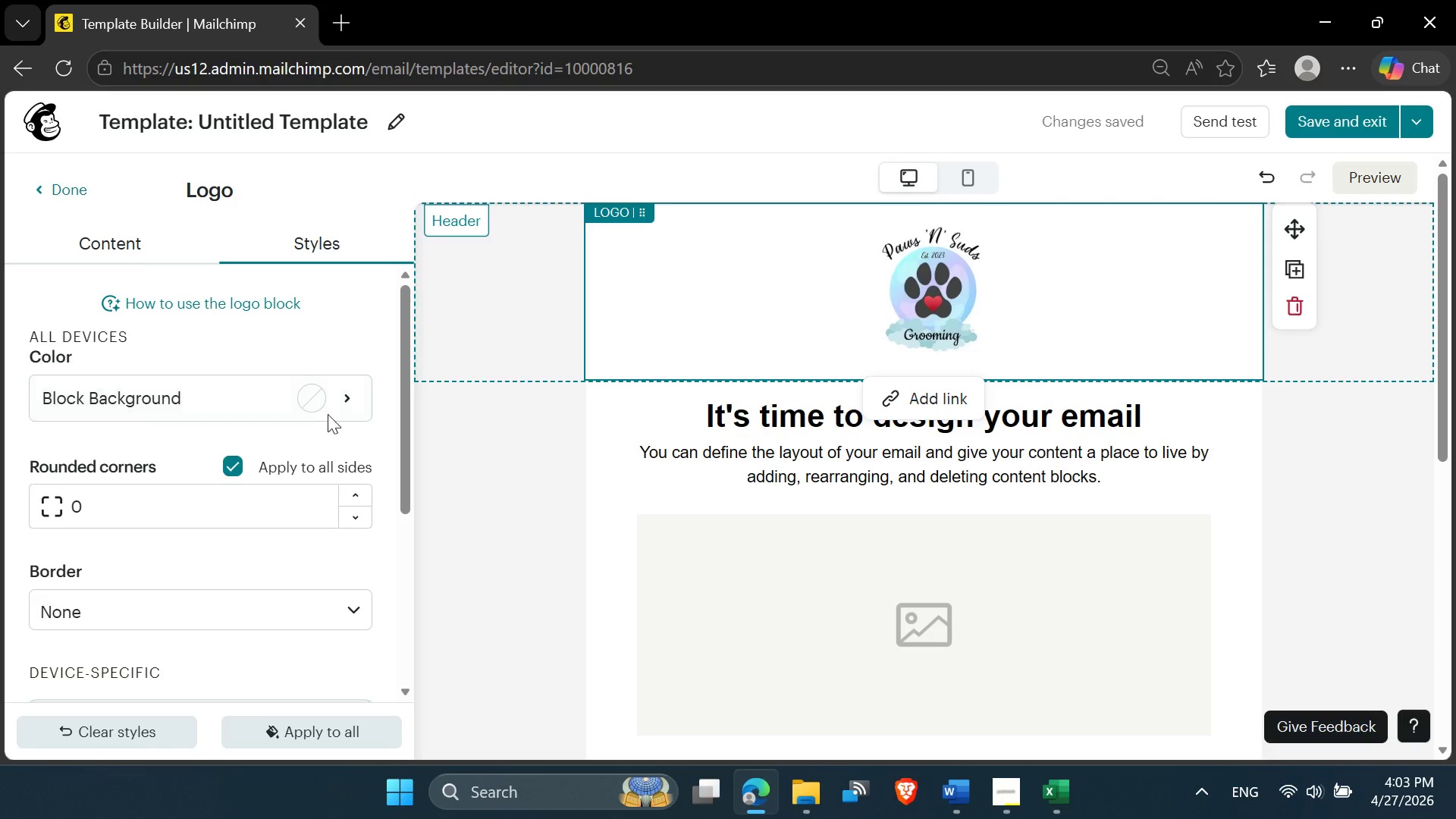 
left_click([318, 401])
 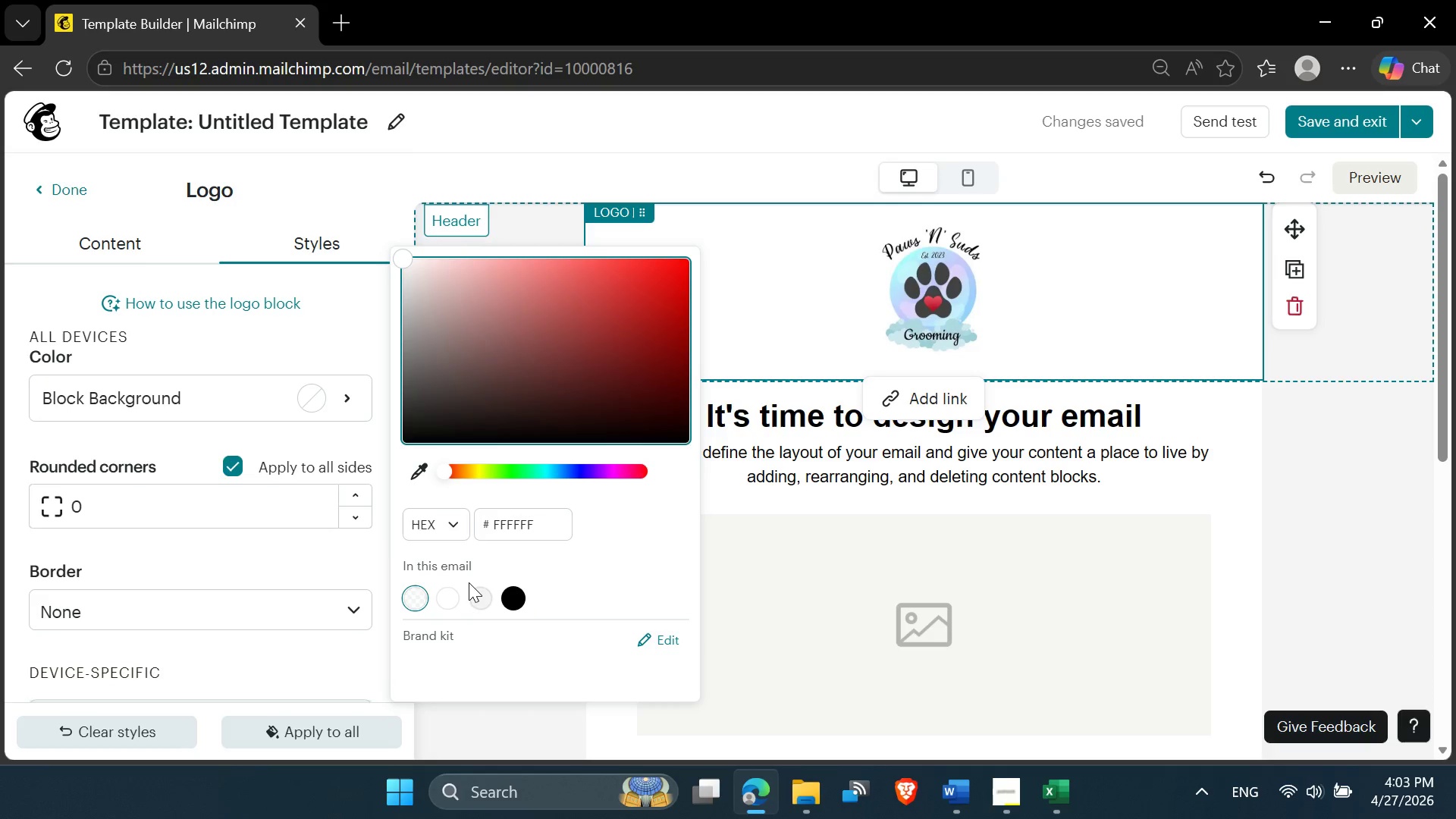 
left_click([479, 598])
 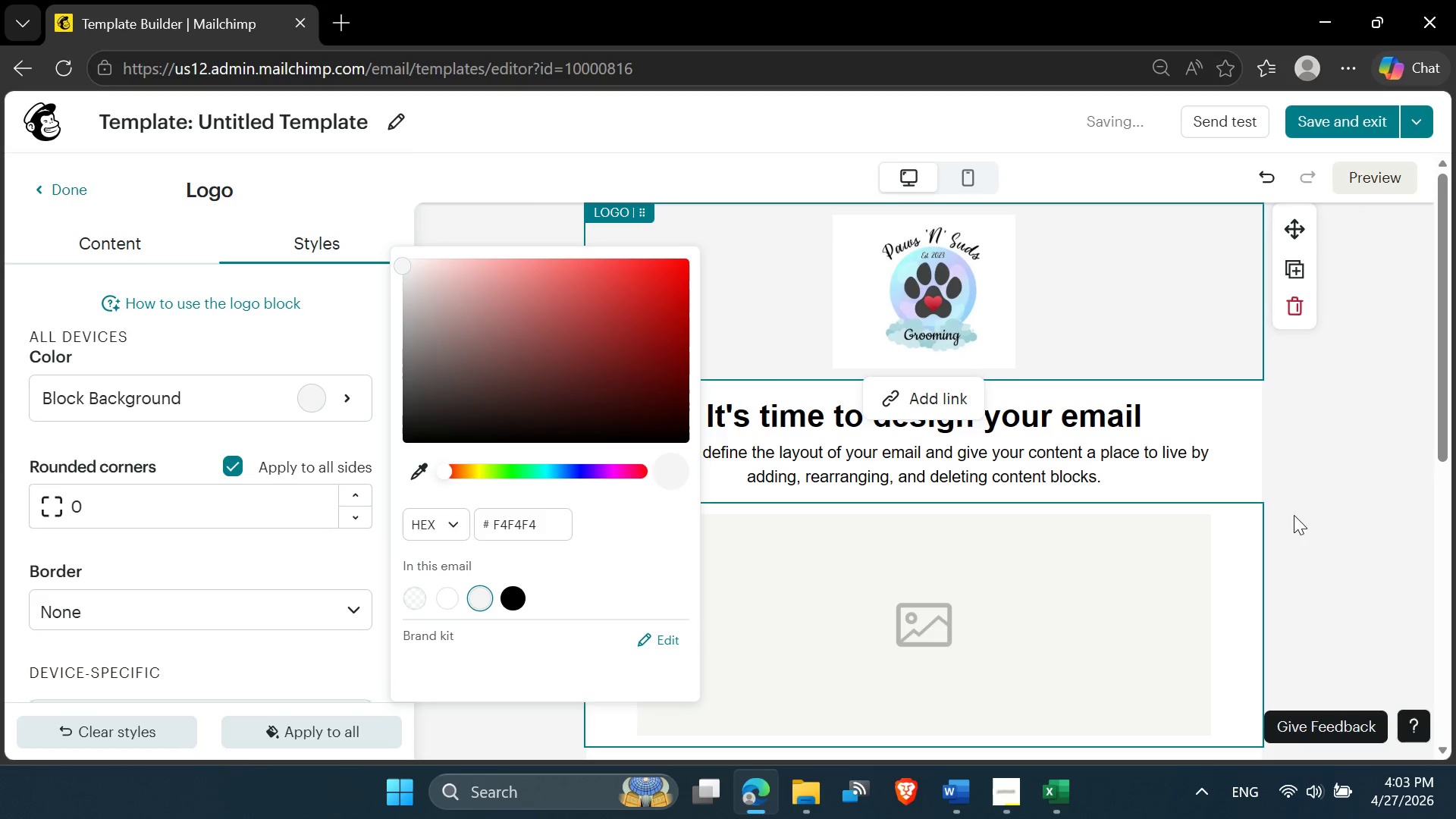 
left_click([1334, 480])
 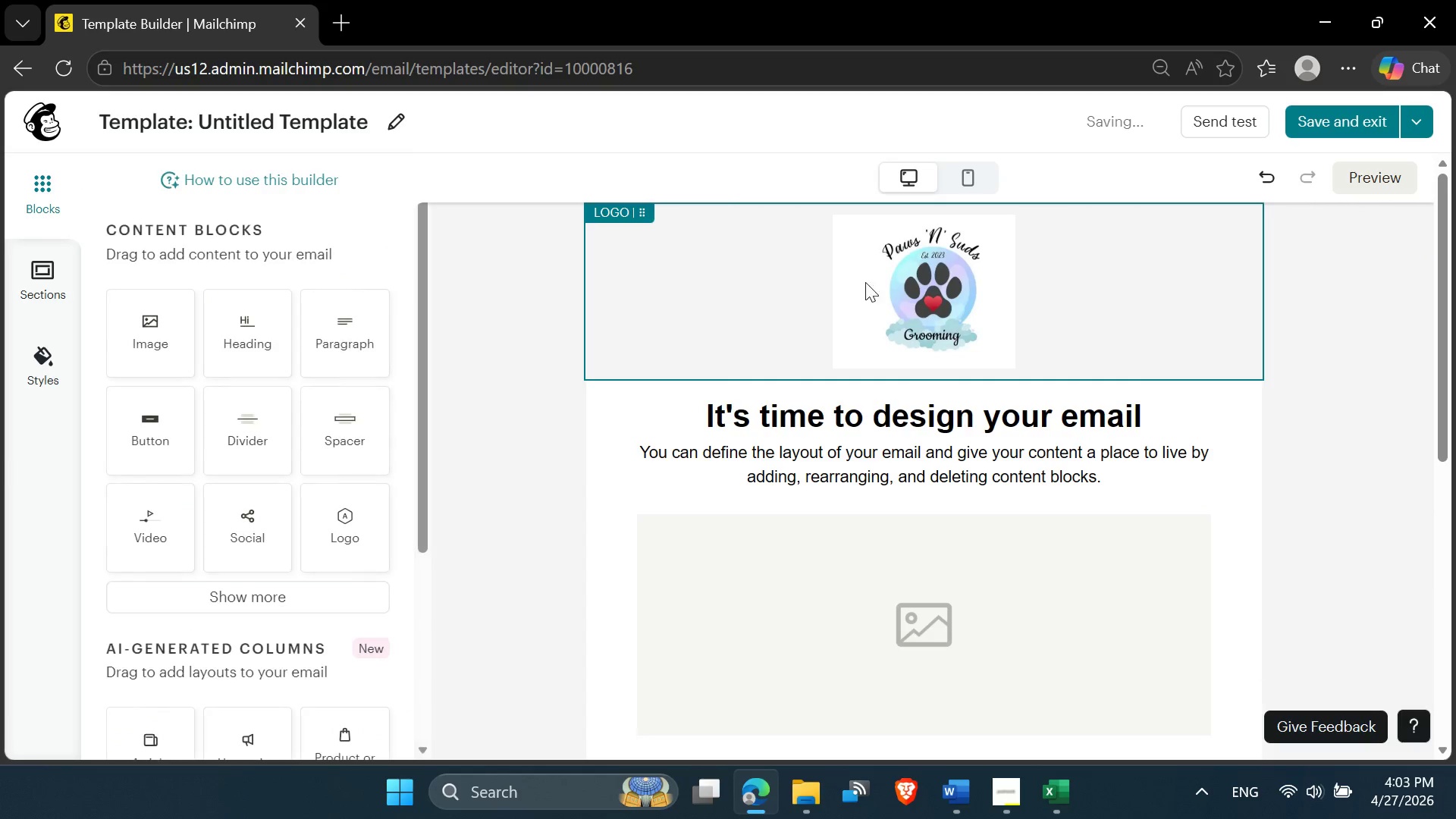 
left_click([908, 298])
 